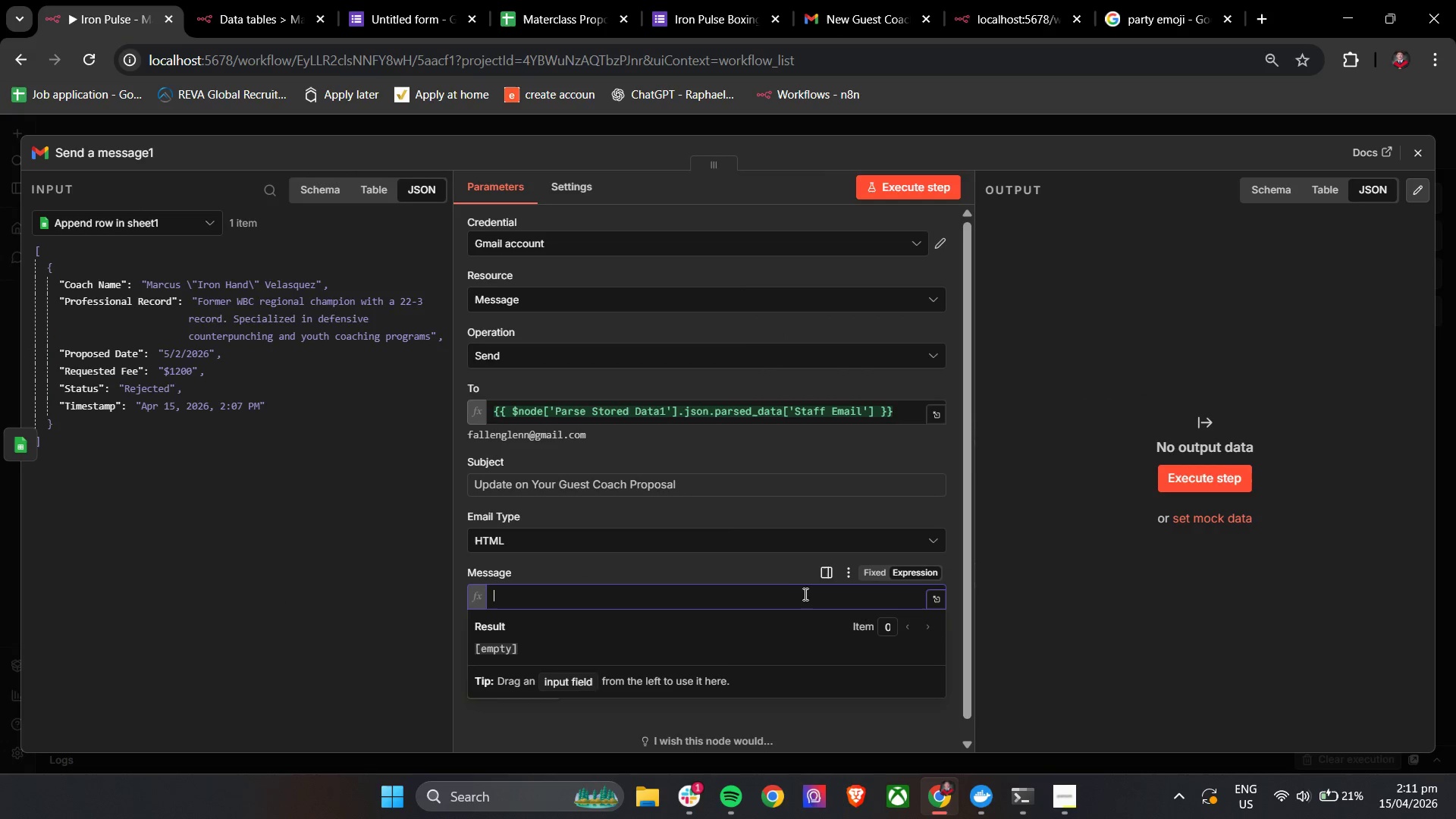 
left_click([799, 599])
 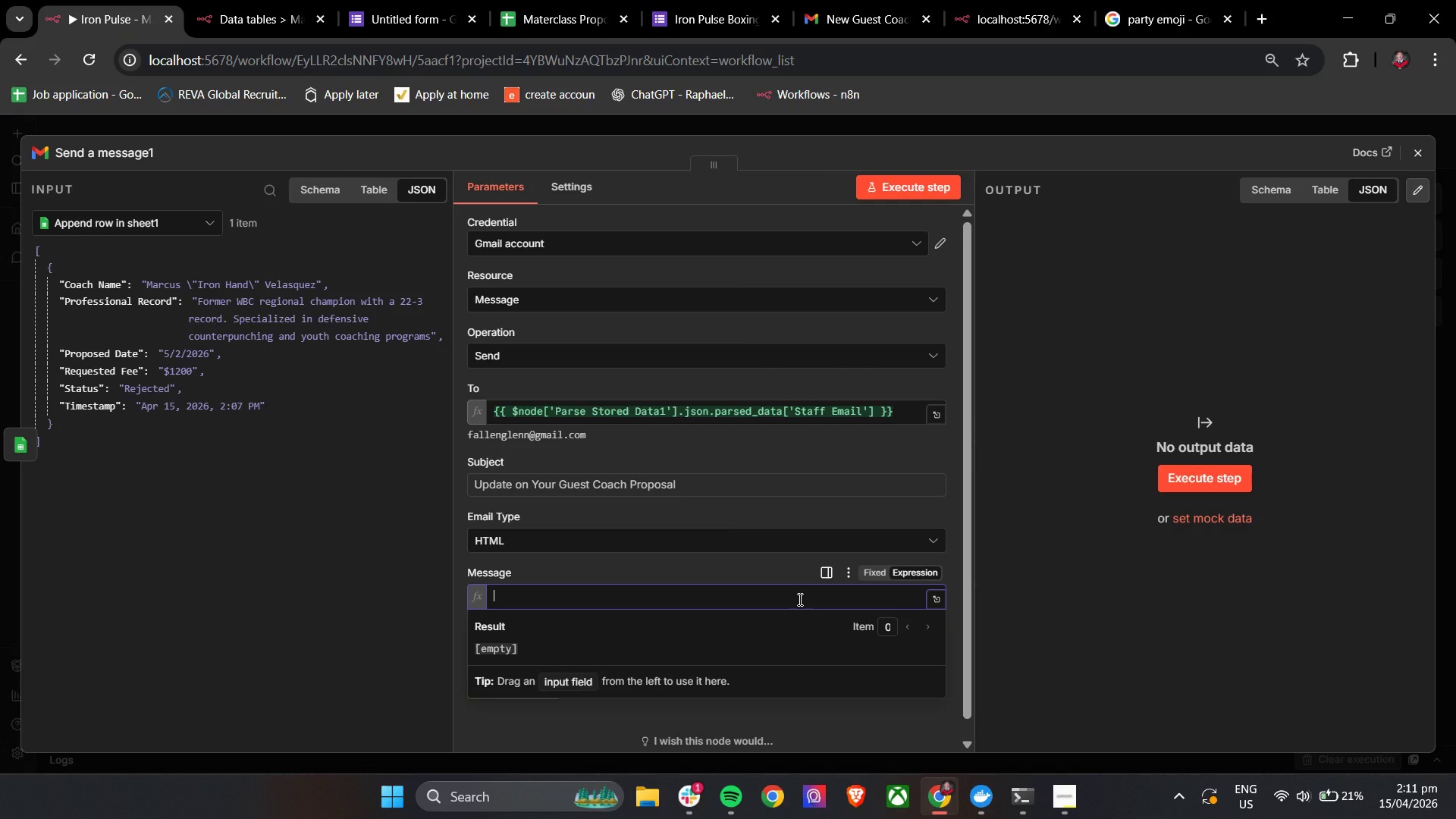 
key(Control+V)
 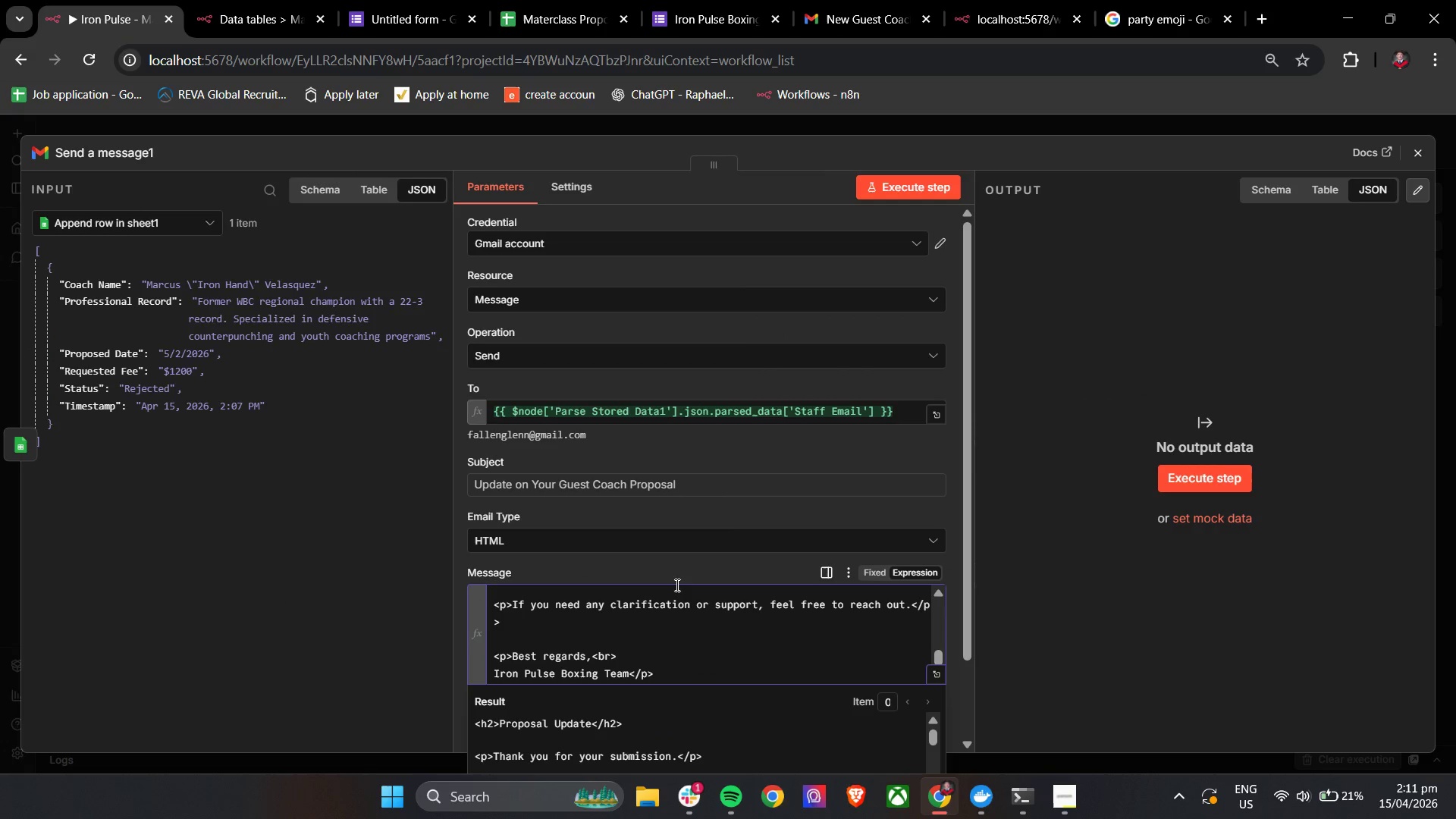 
left_click([666, 574])
 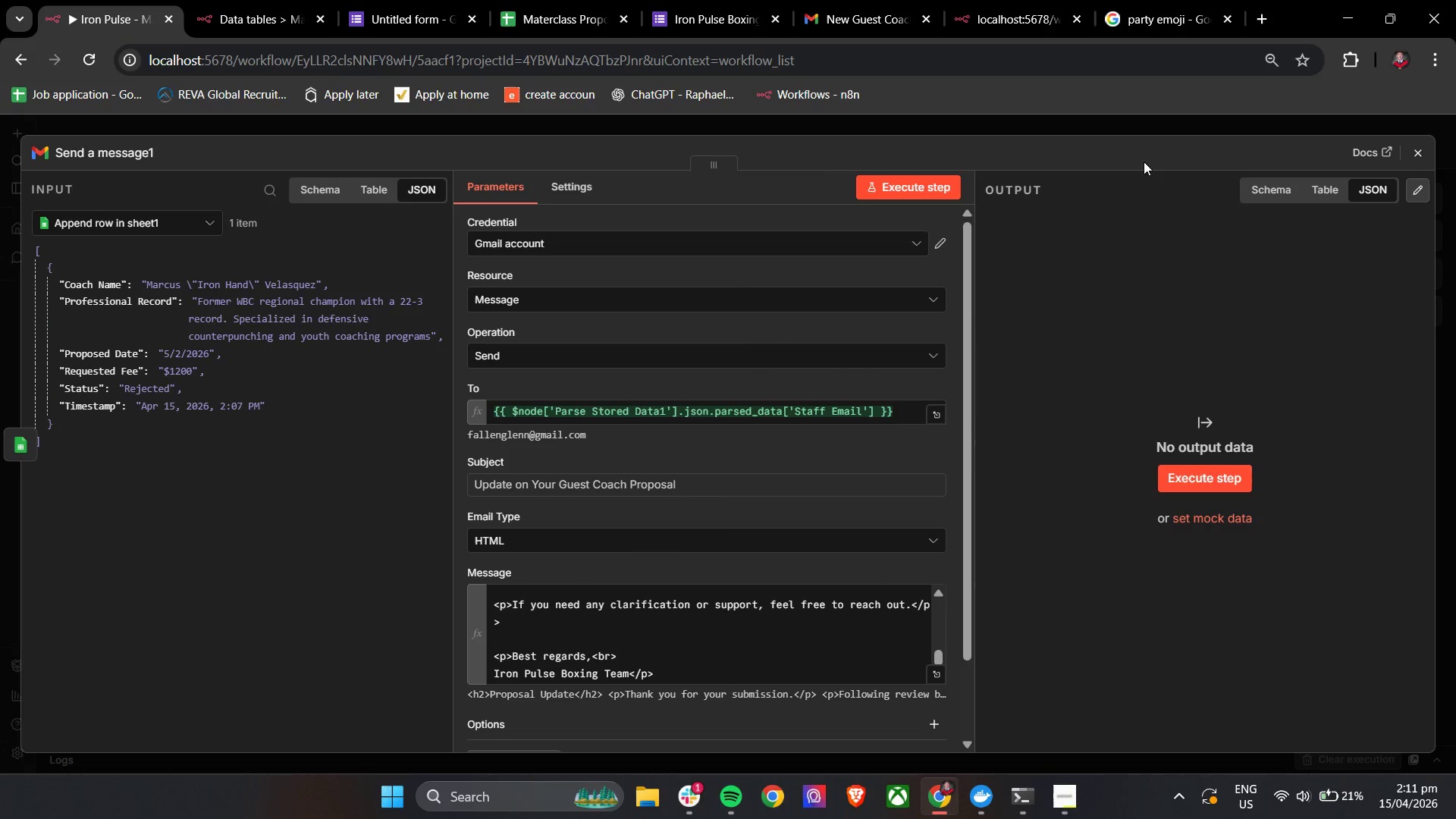 
left_click([1421, 152])
 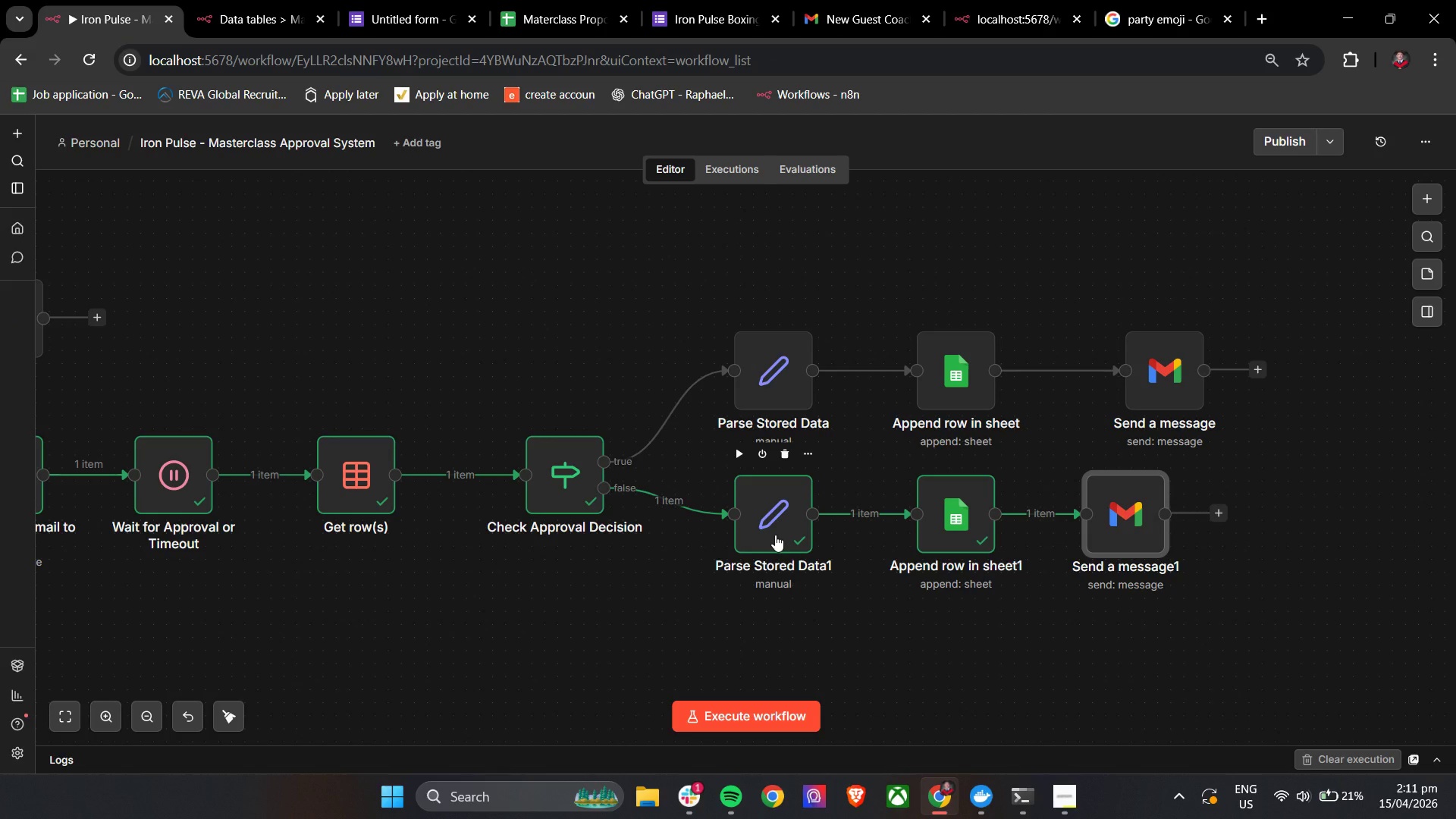 
double_click([775, 535])
 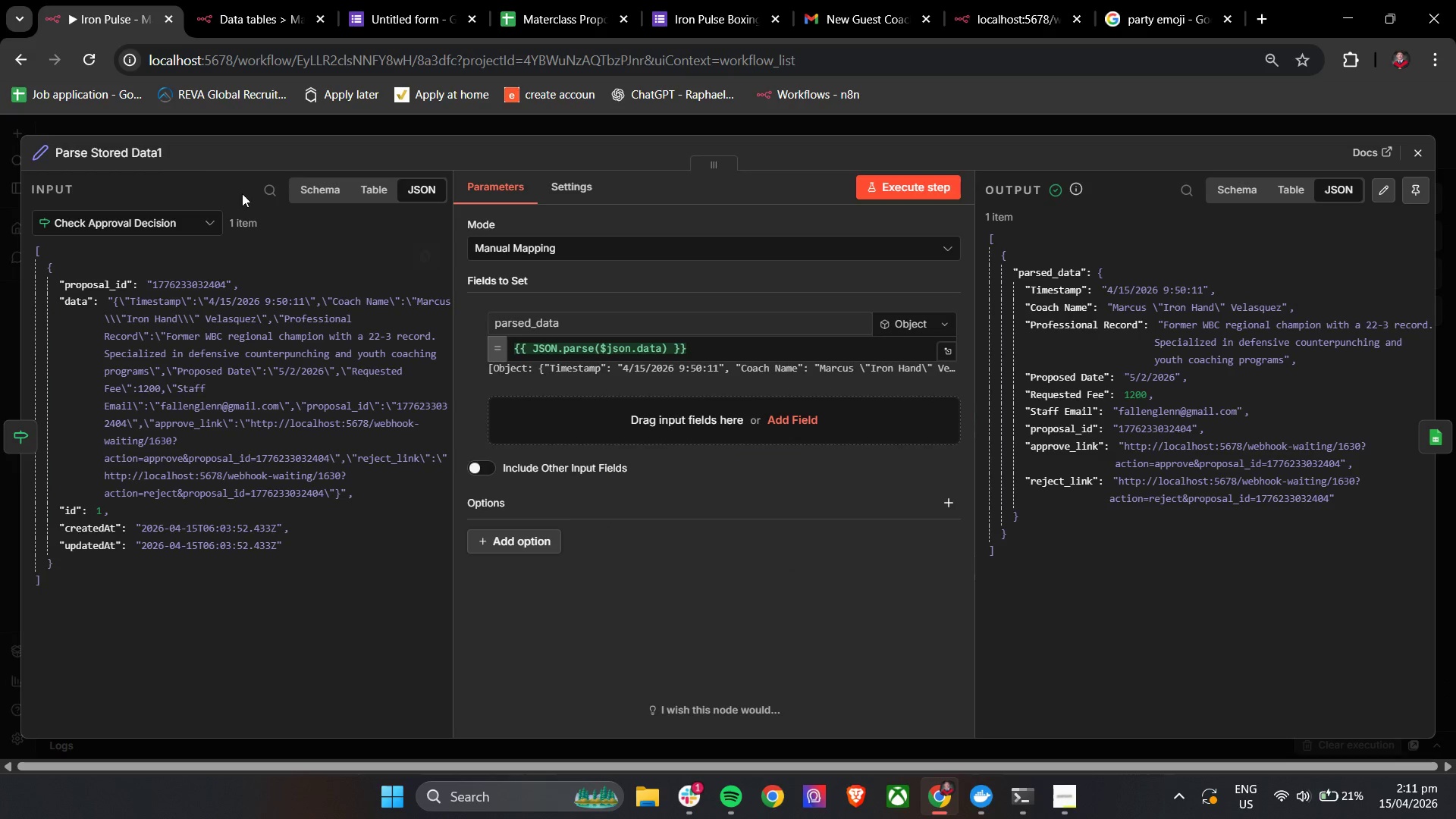 
left_click([160, 155])
 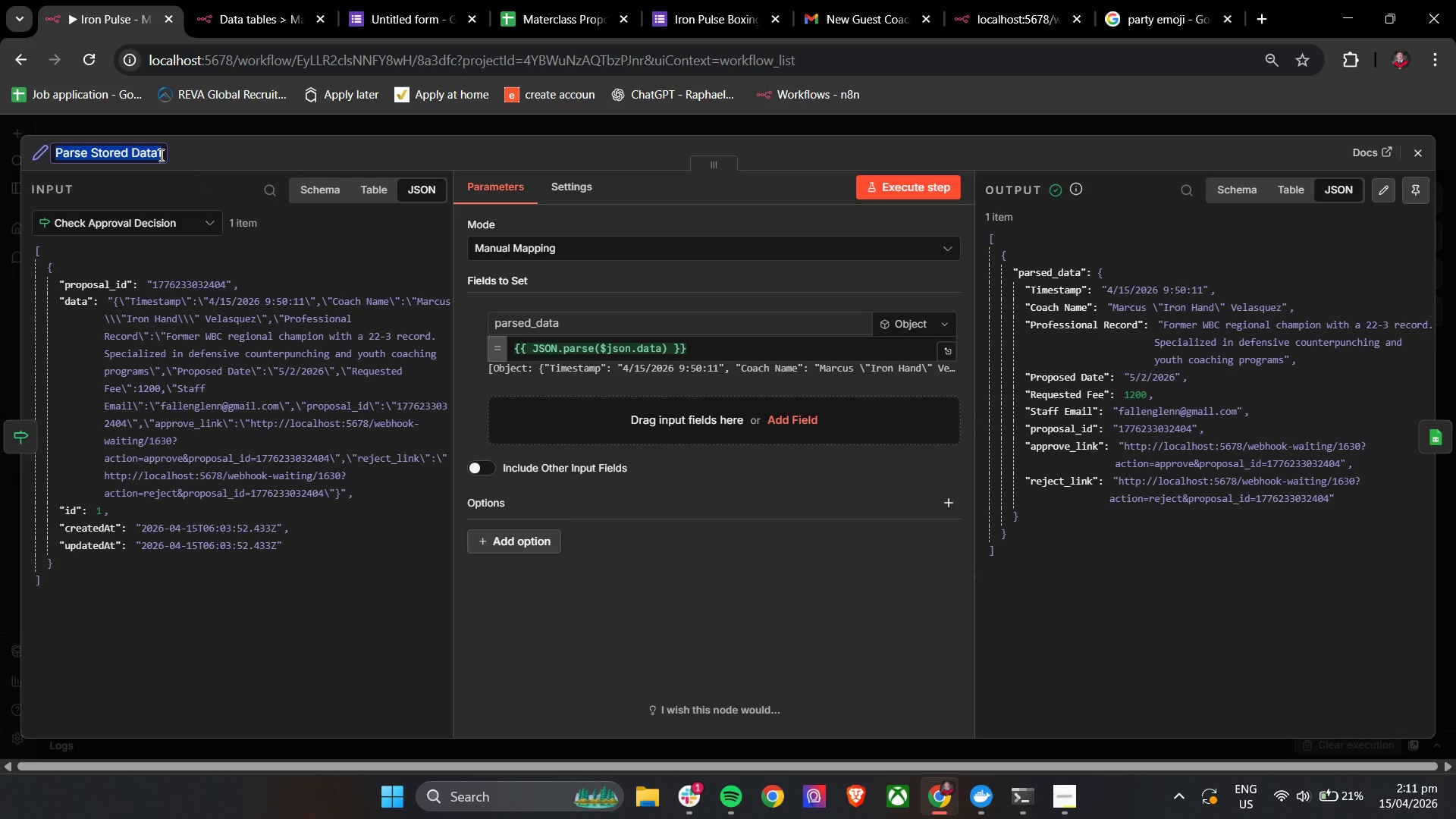 
key(ArrowRight)
 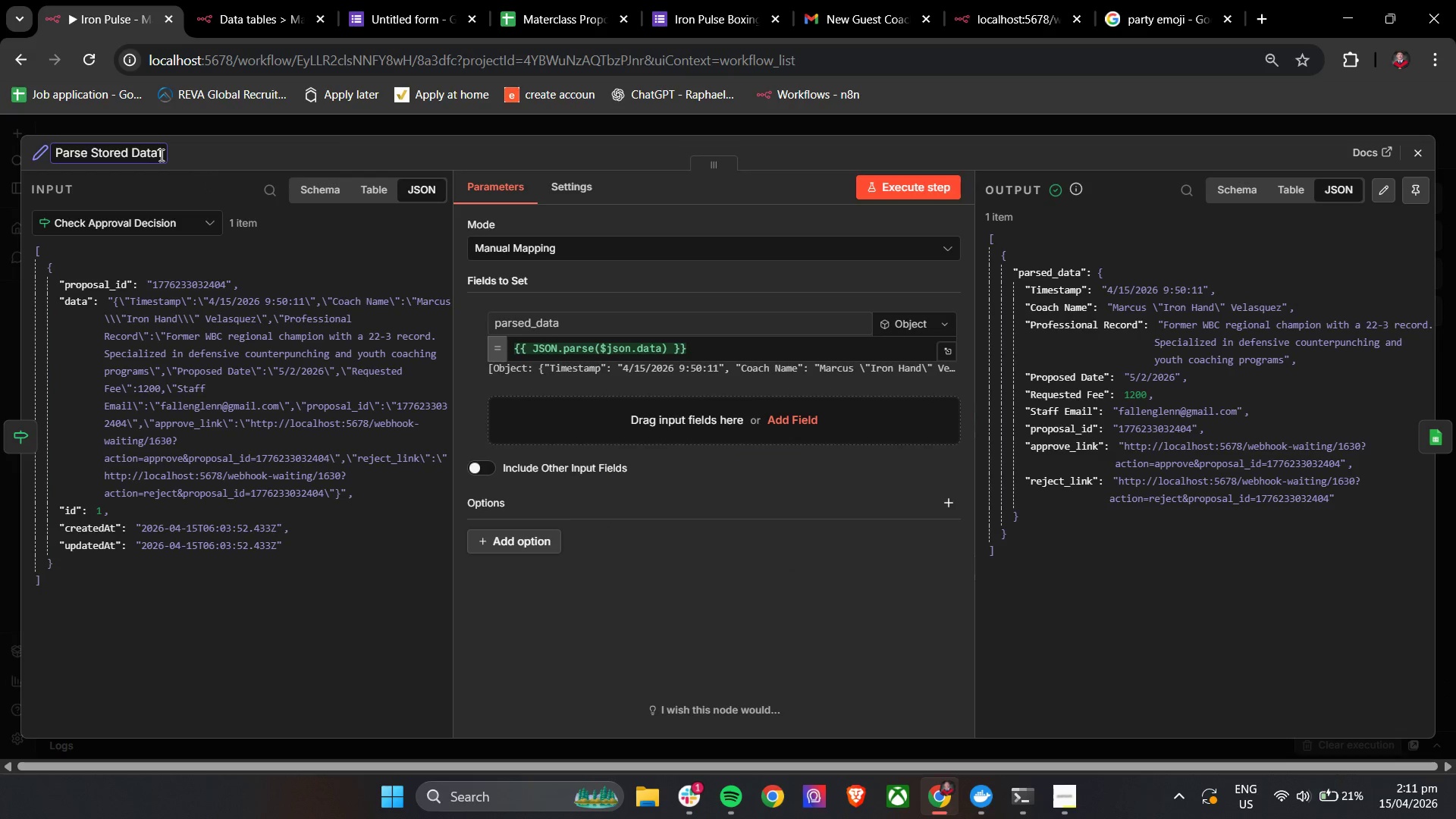 
key(Backspace)
type( App)
key(Backspace)
key(Backspace)
key(Backspace)
key(Backspace)
type( (Rejected))
 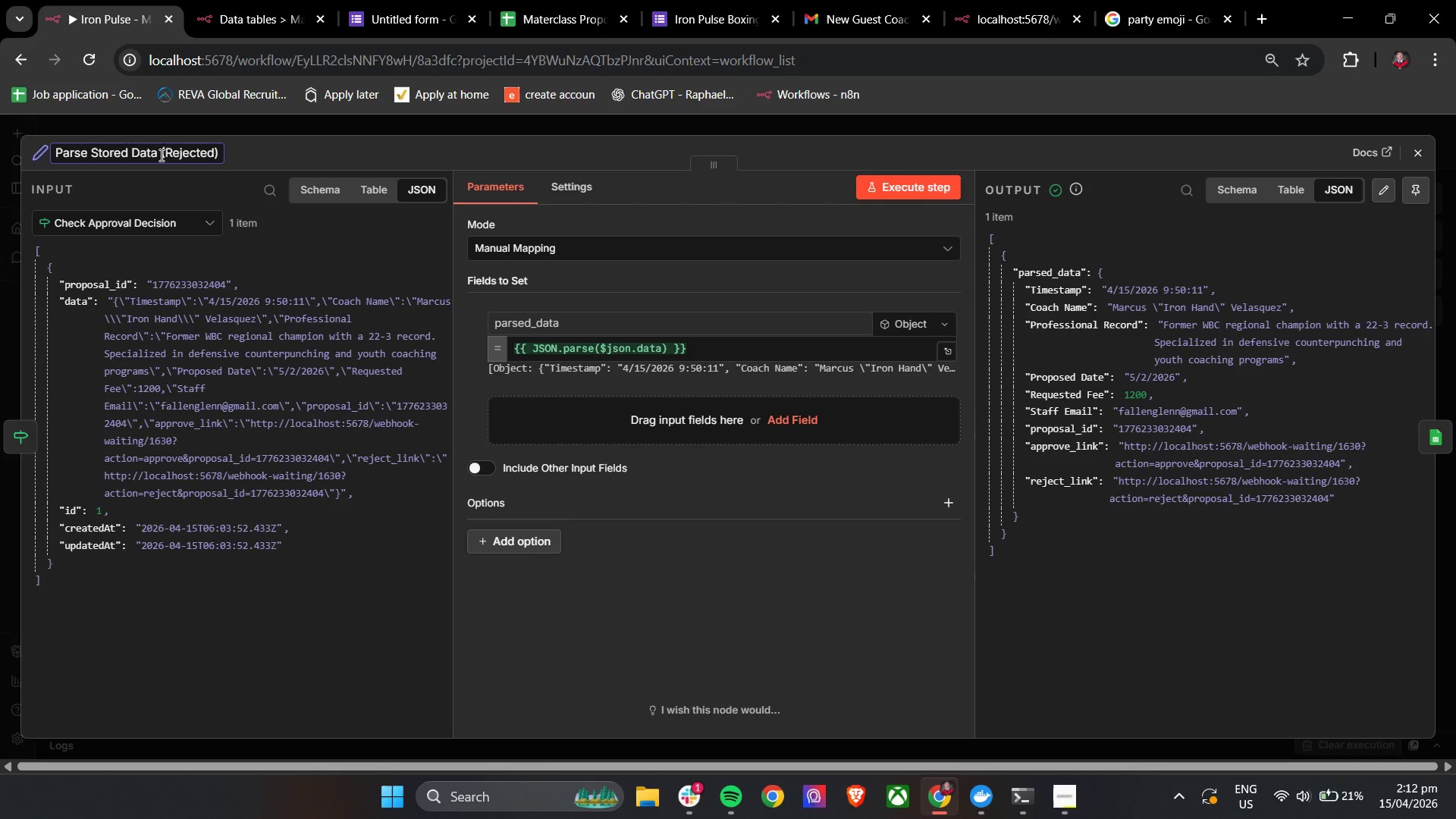 
left_click([252, 143])
 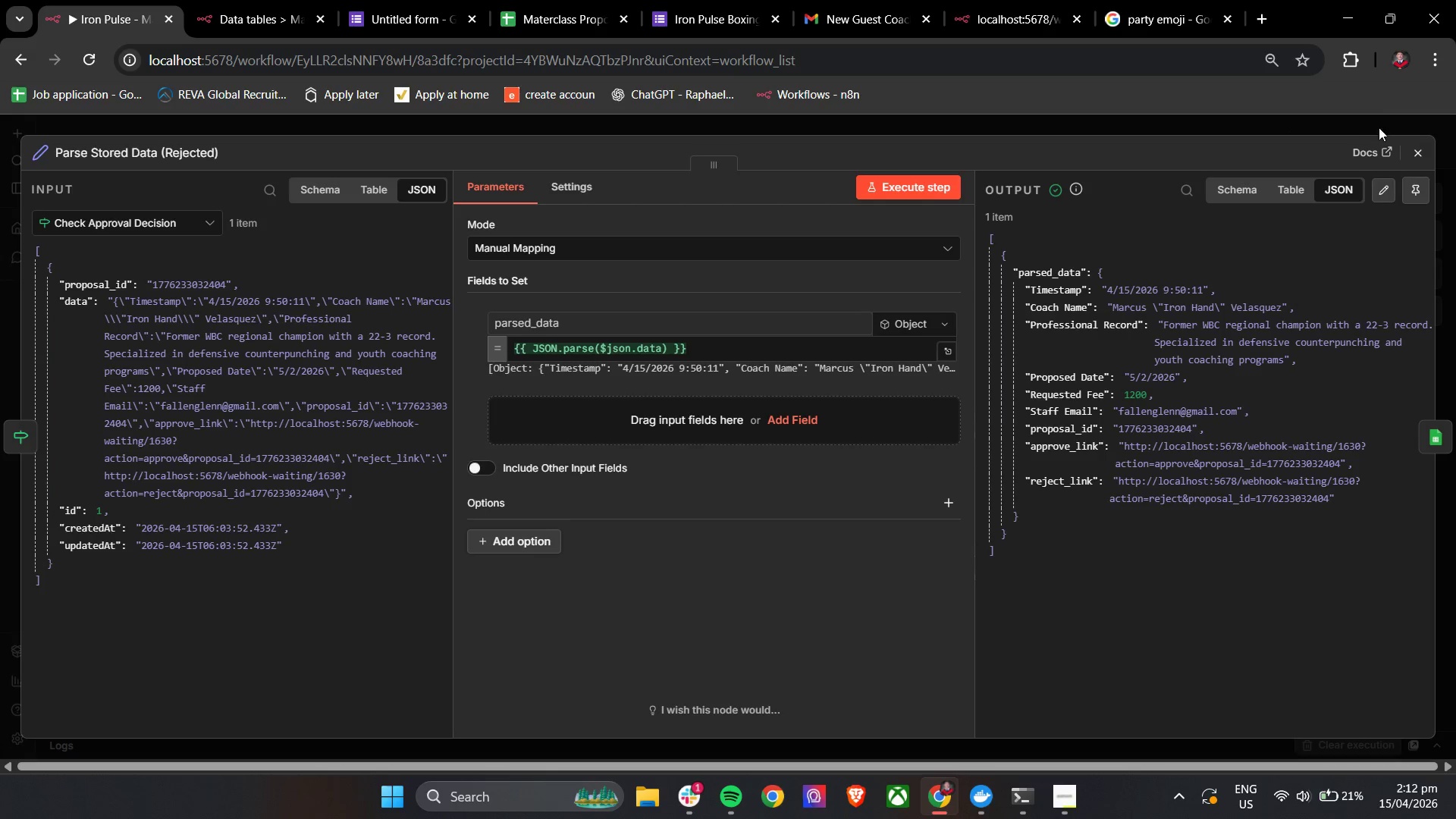 
left_click([1410, 149])
 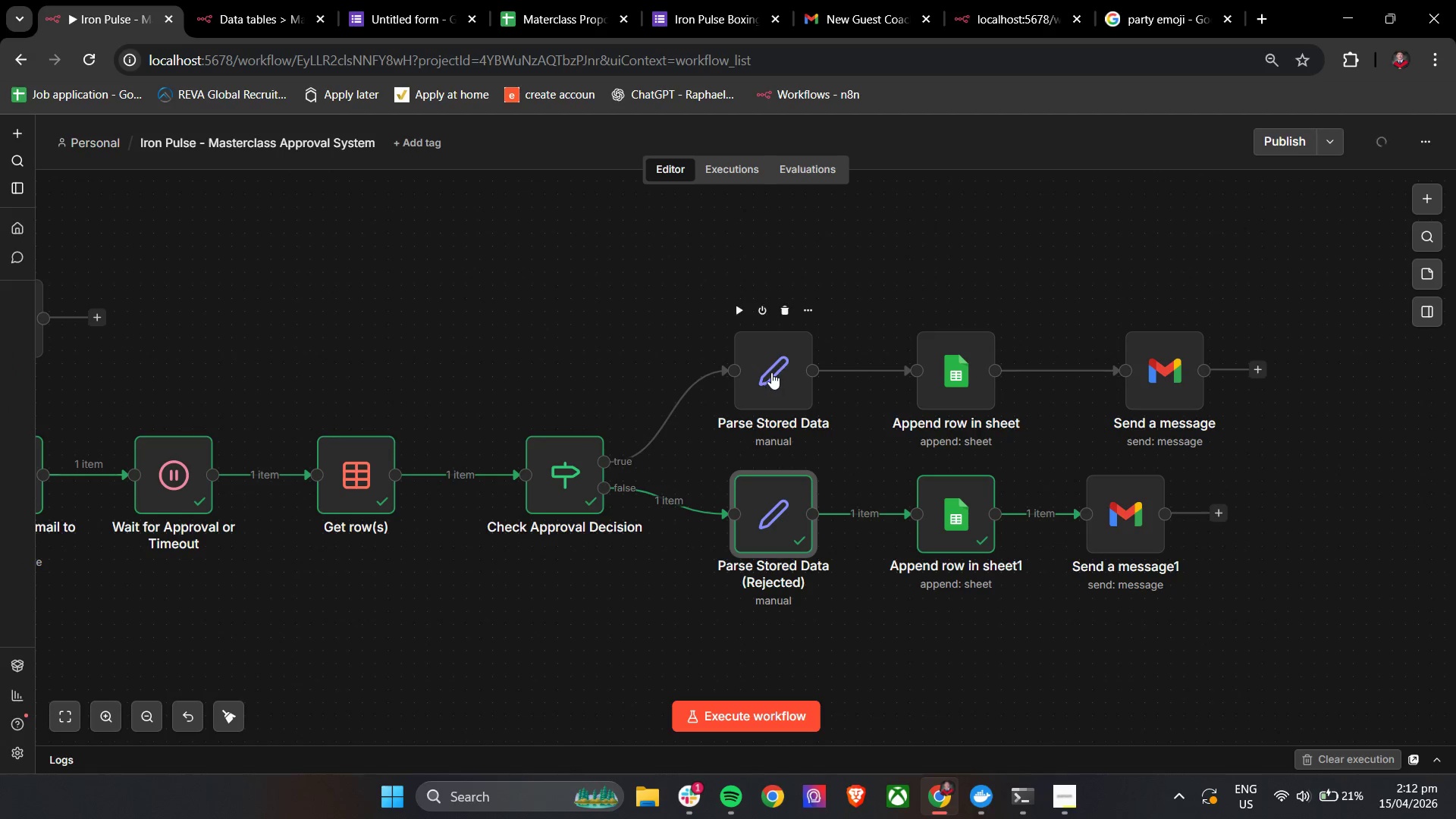 
double_click([767, 379])
 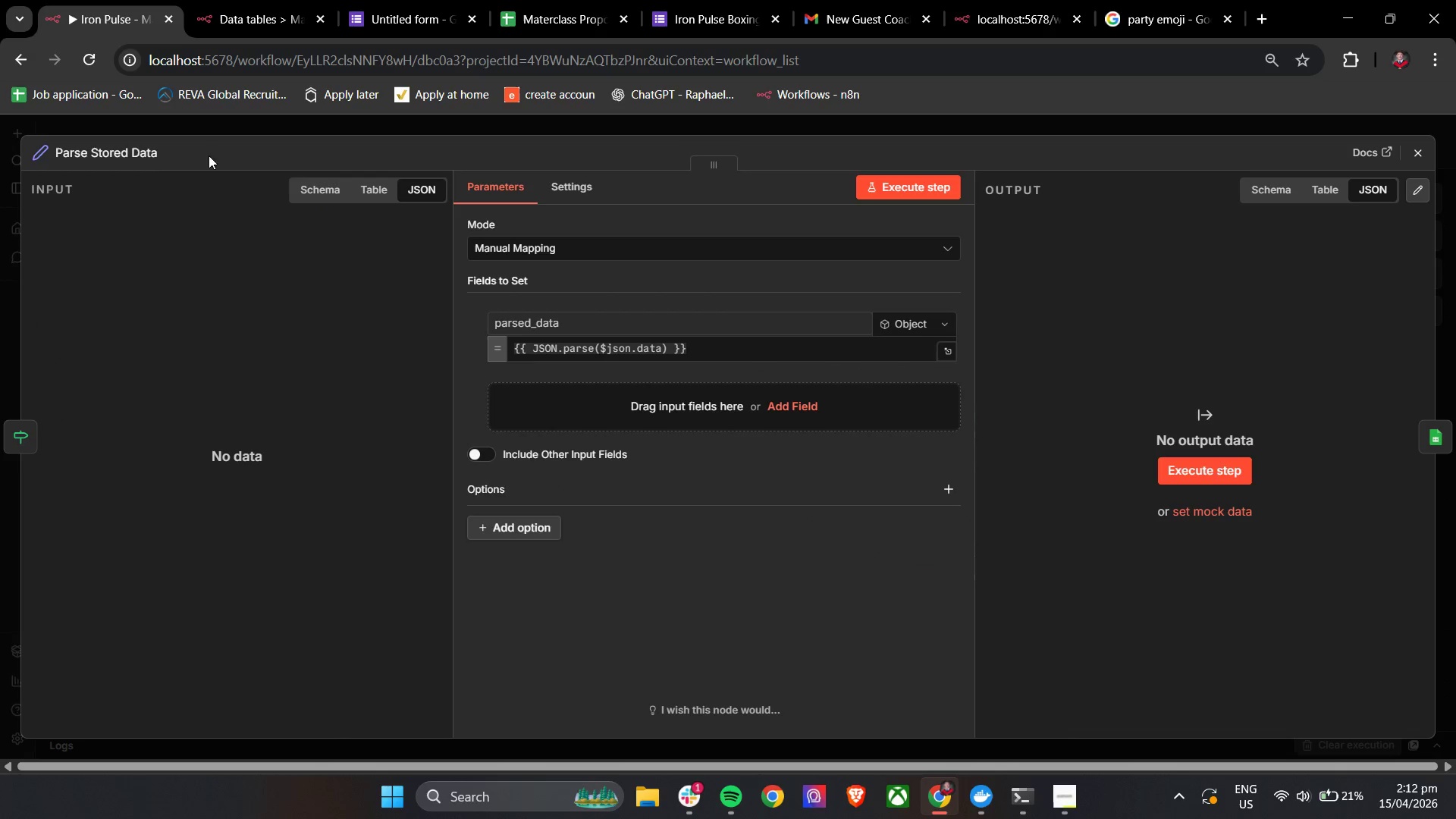 
left_click([161, 152])
 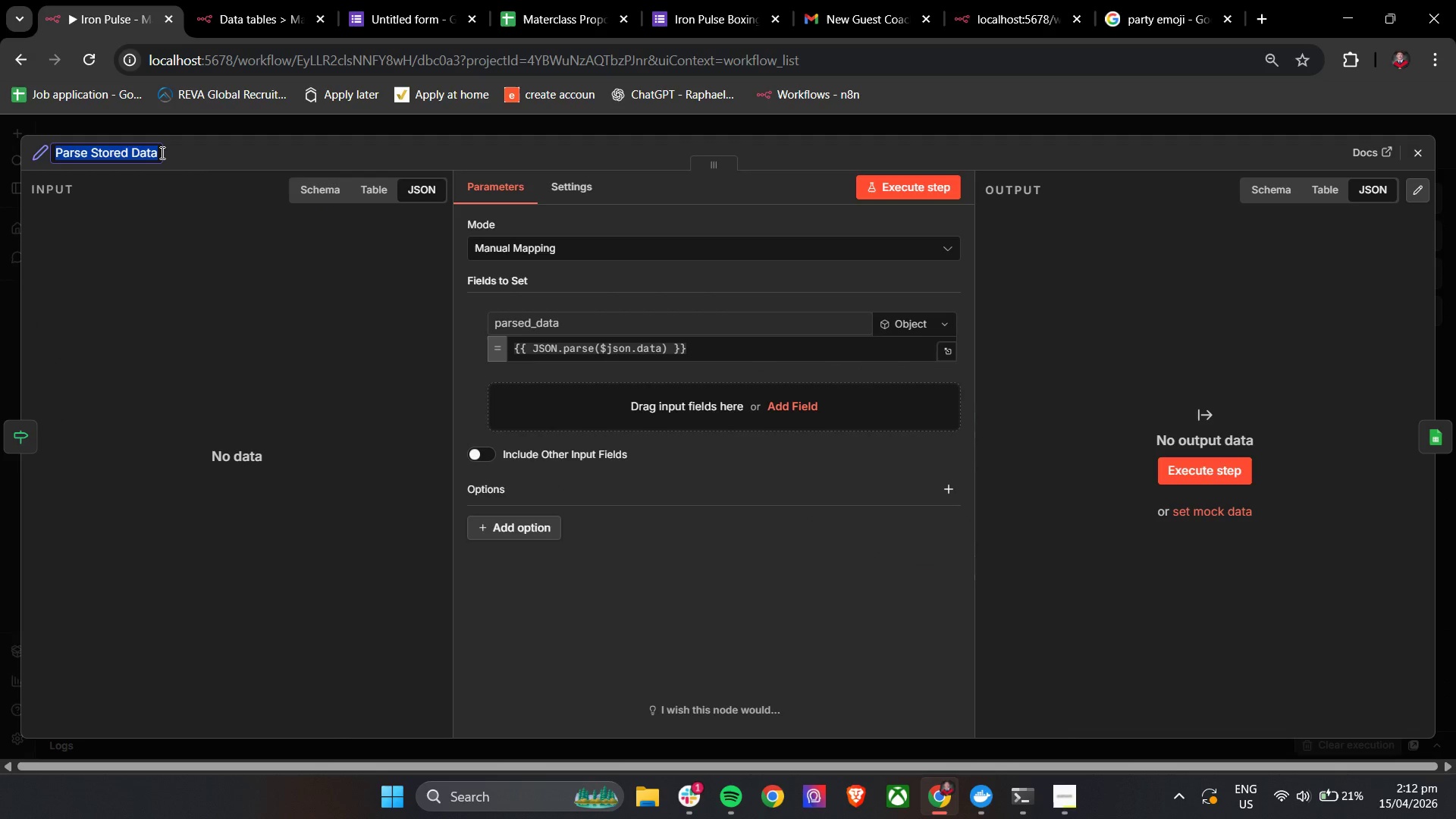 
key(ArrowRight)
 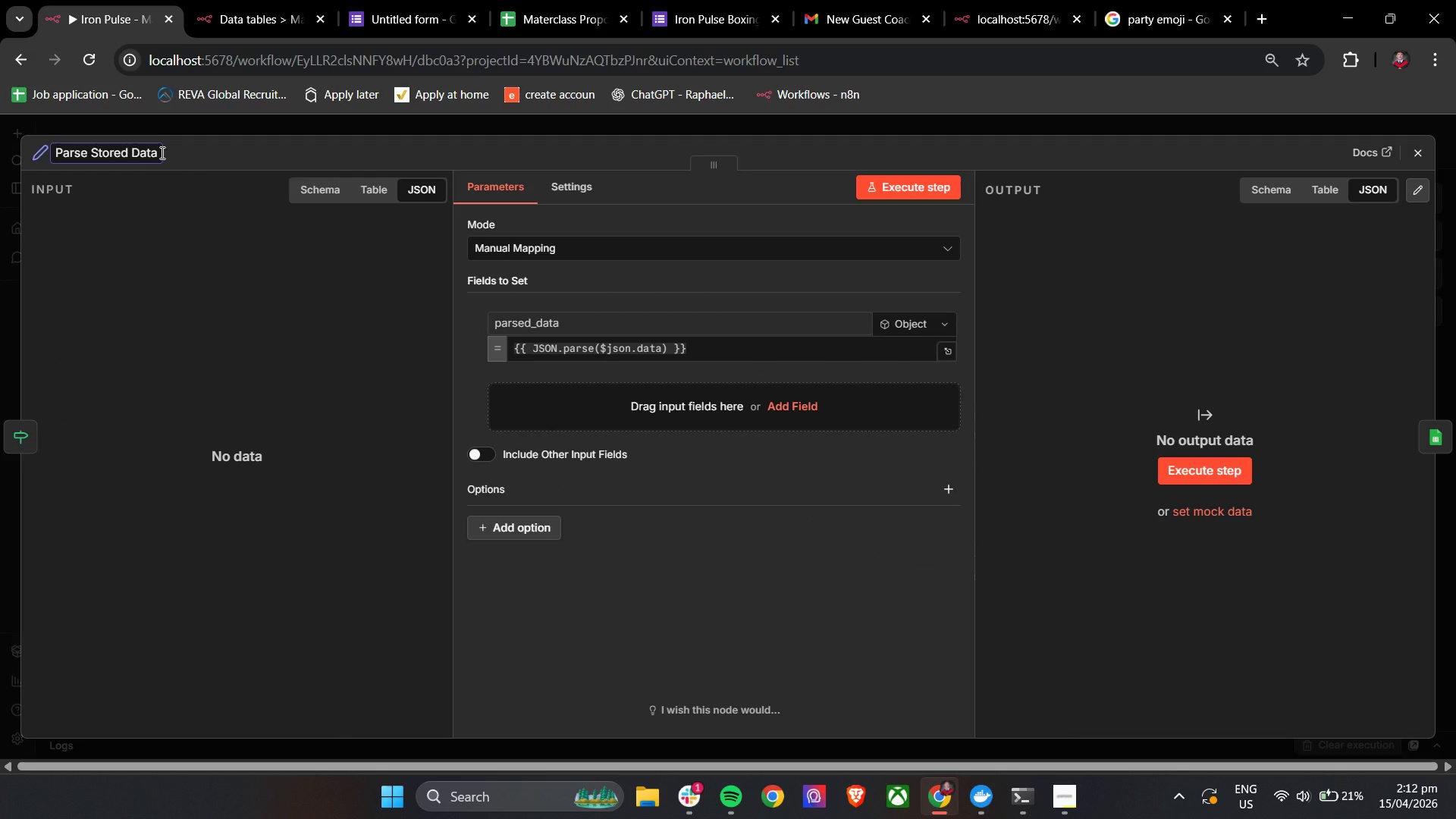 
type( (Approved))
 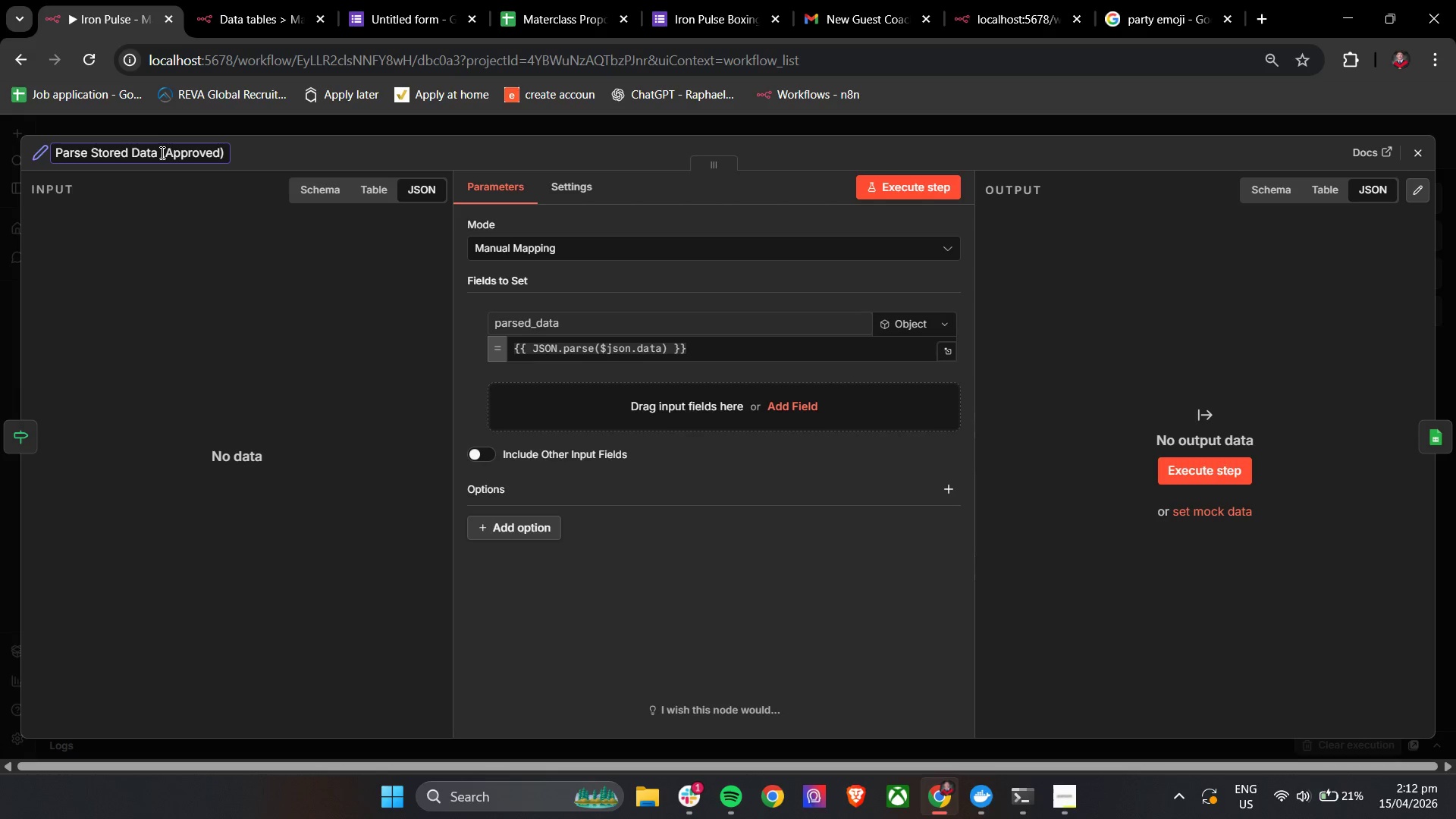 
left_click([334, 150])
 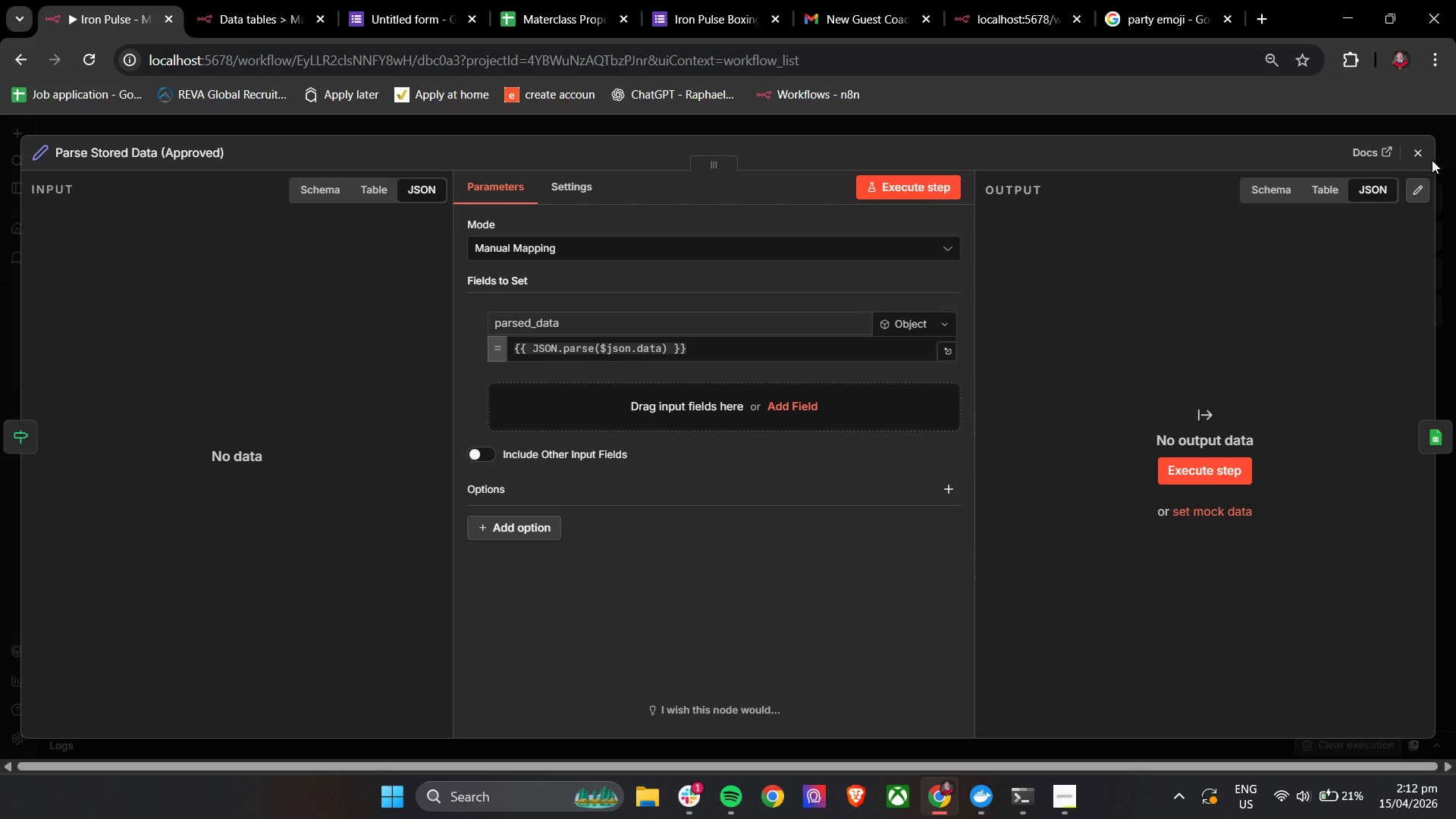 
left_click([1422, 154])
 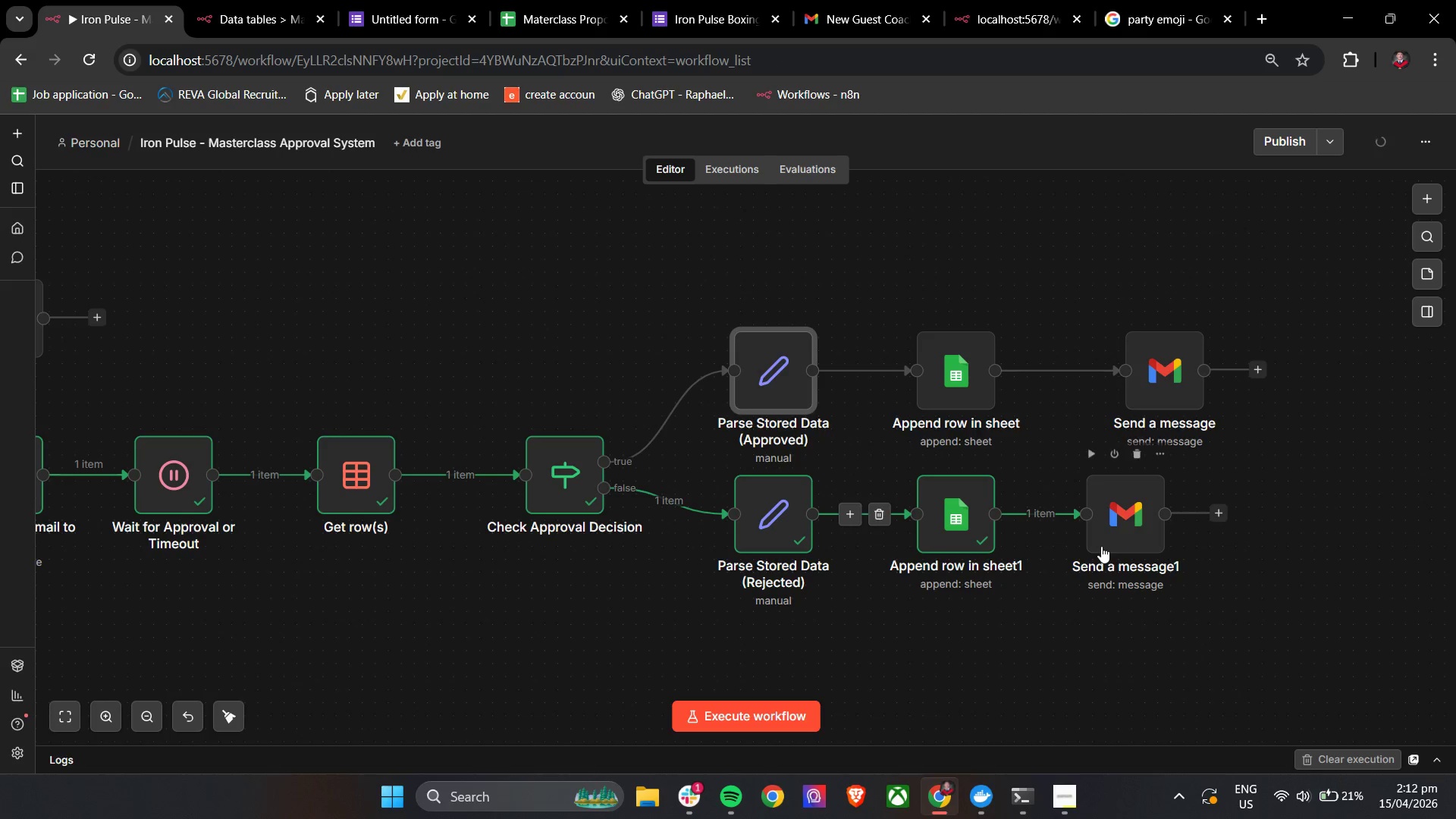 
double_click([1106, 544])
 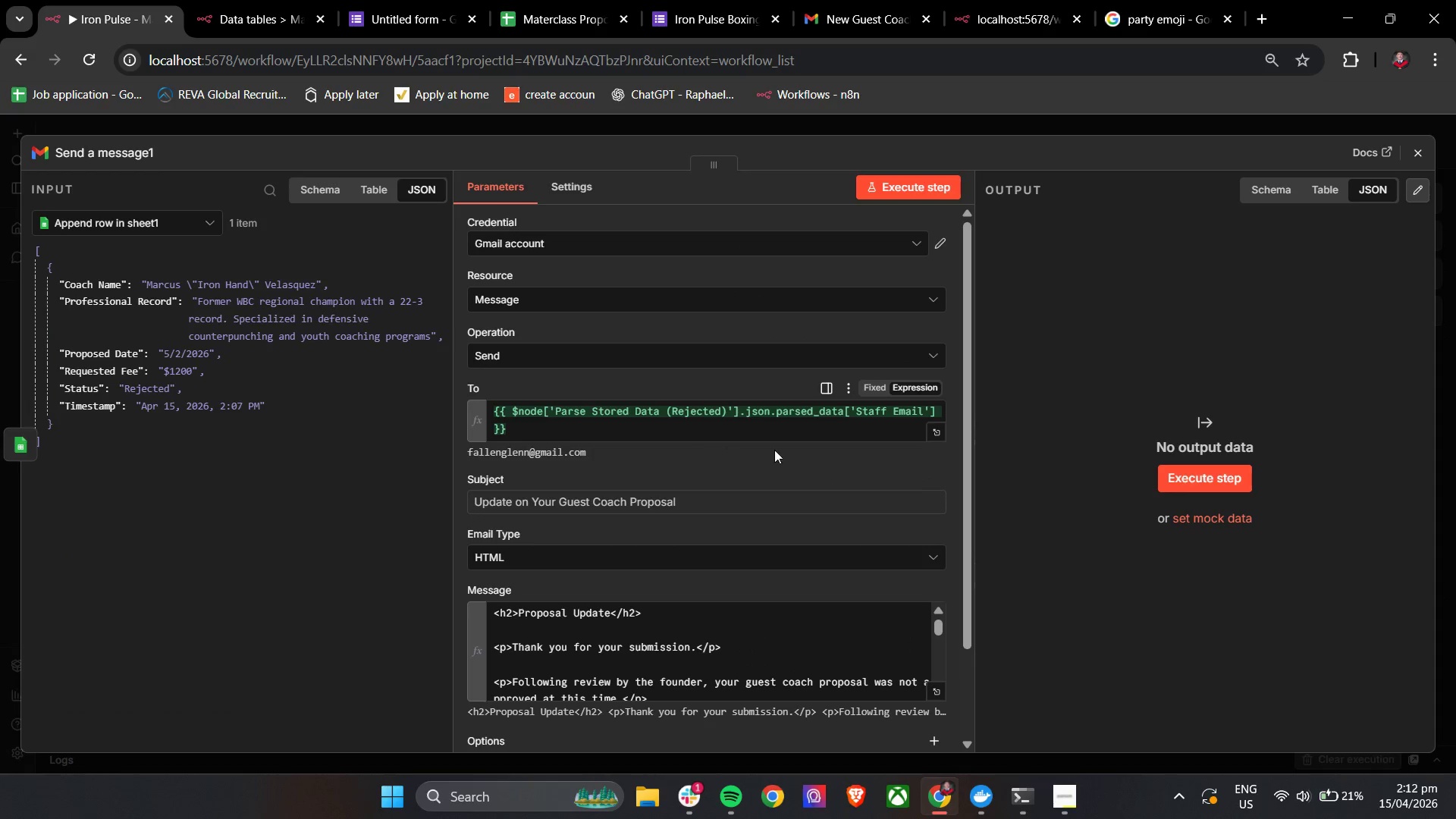 
left_click([1420, 146])
 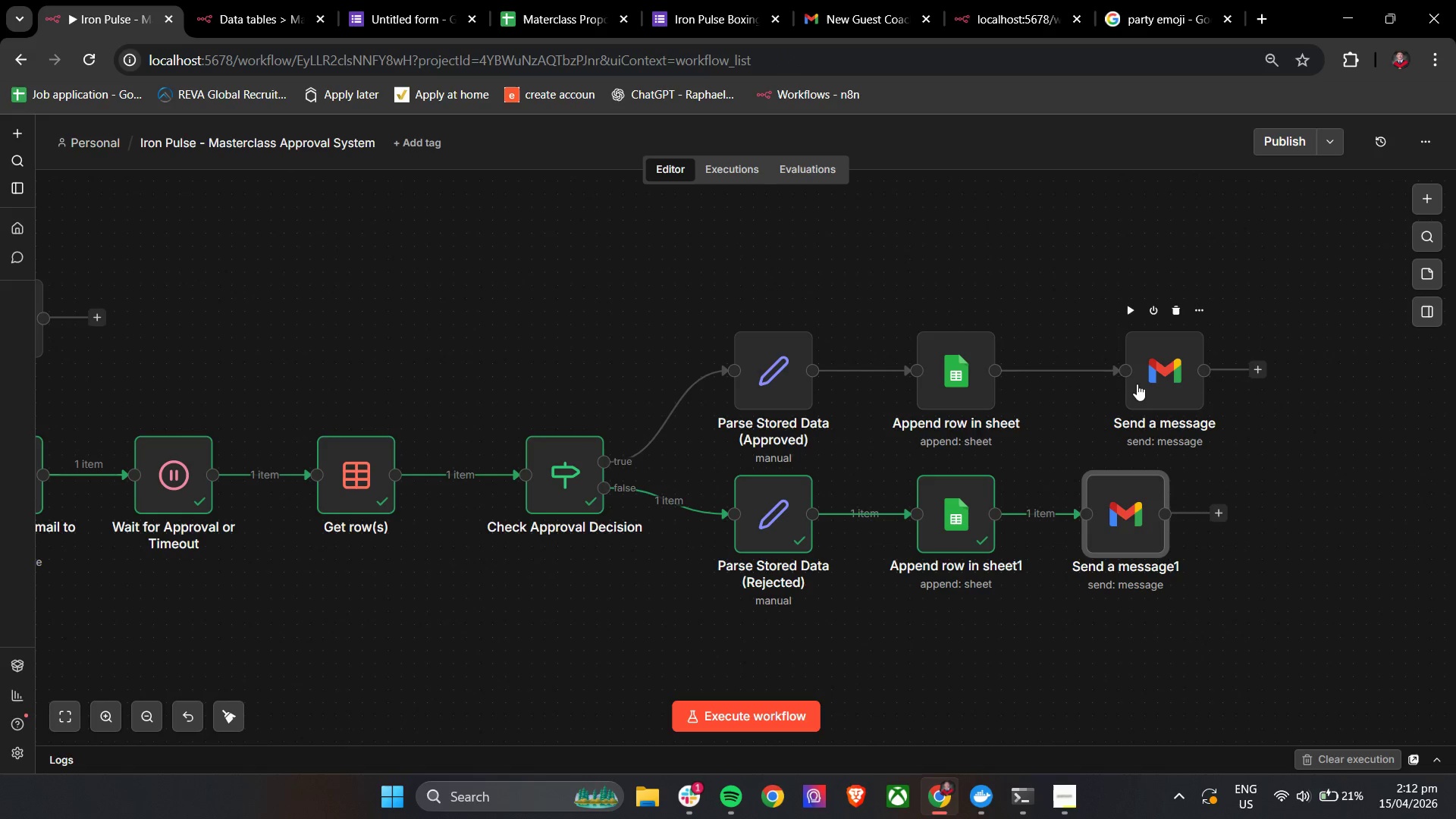 
double_click([1137, 384])
 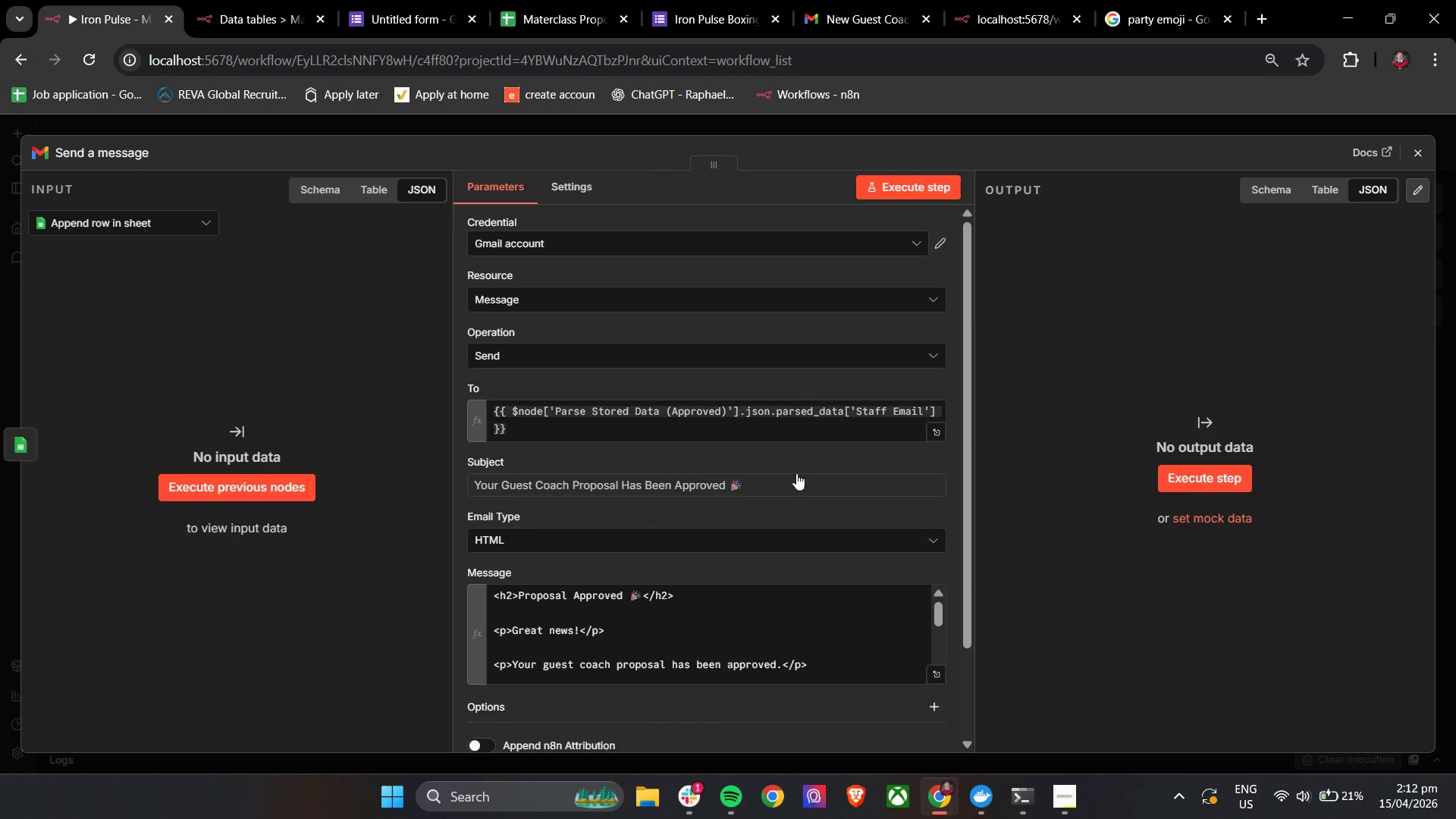 
scroll: coordinate [765, 485], scroll_direction: down, amount: 4.0
 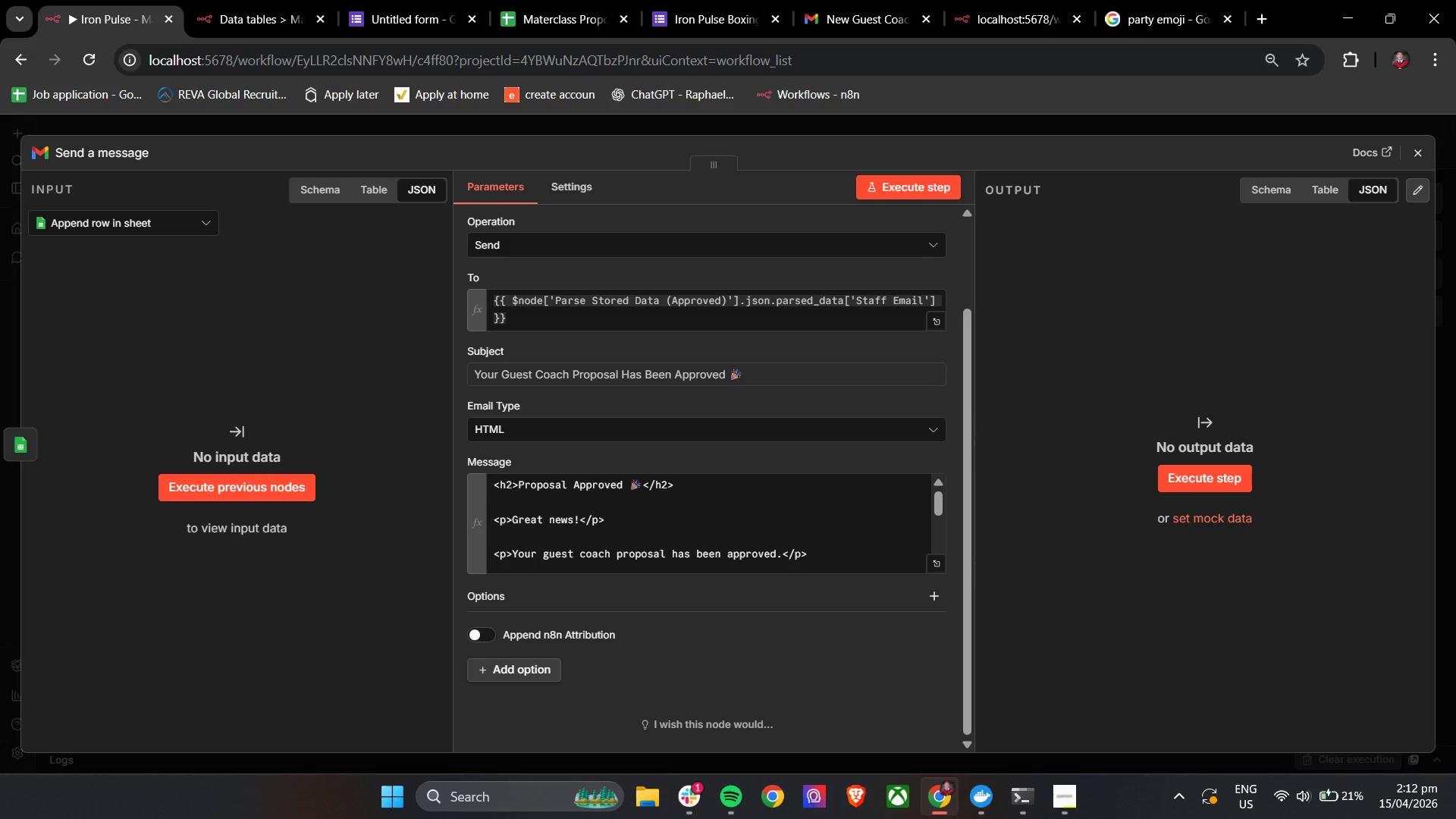 
left_click([1422, 147])
 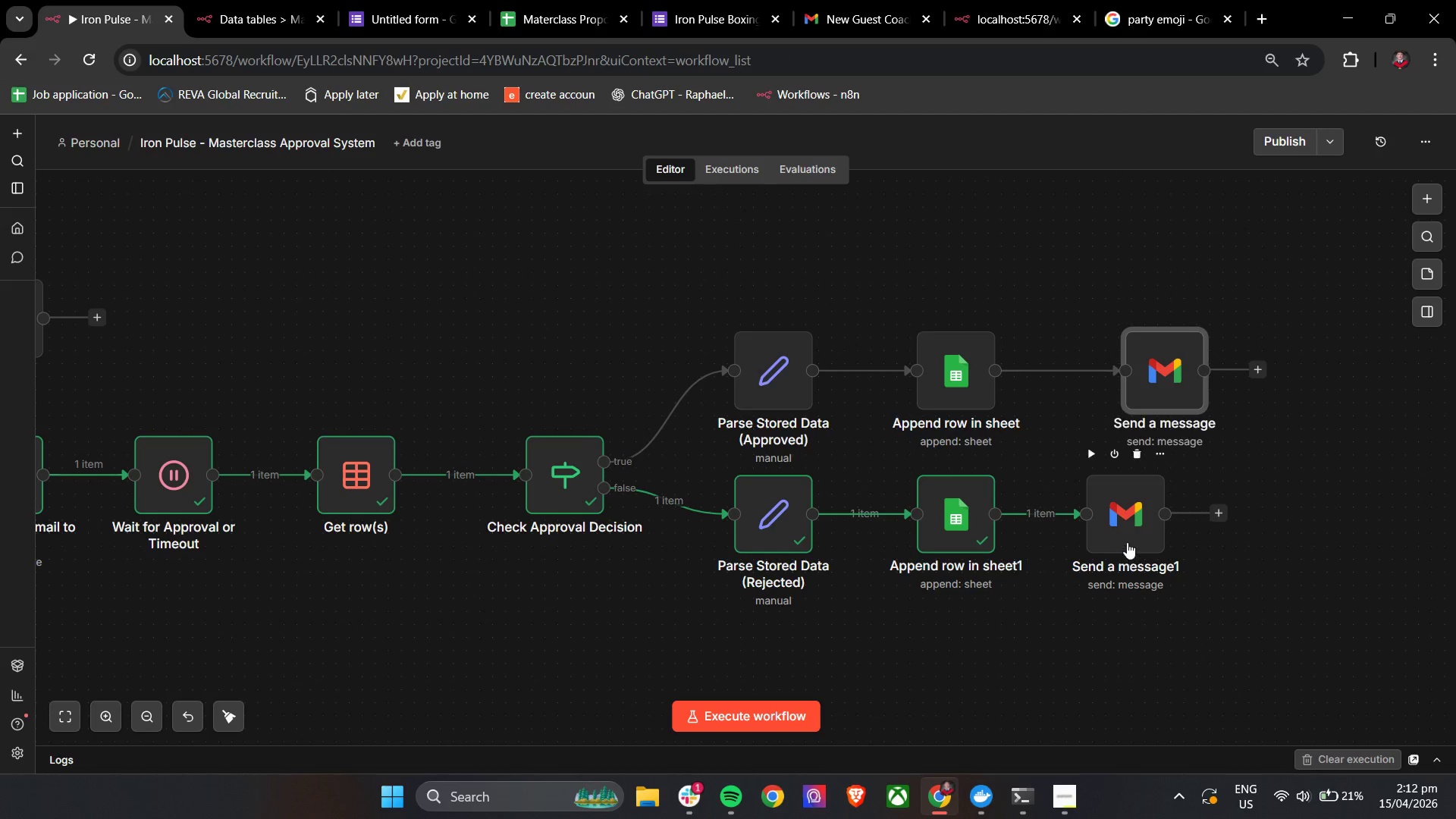 
double_click([1127, 542])
 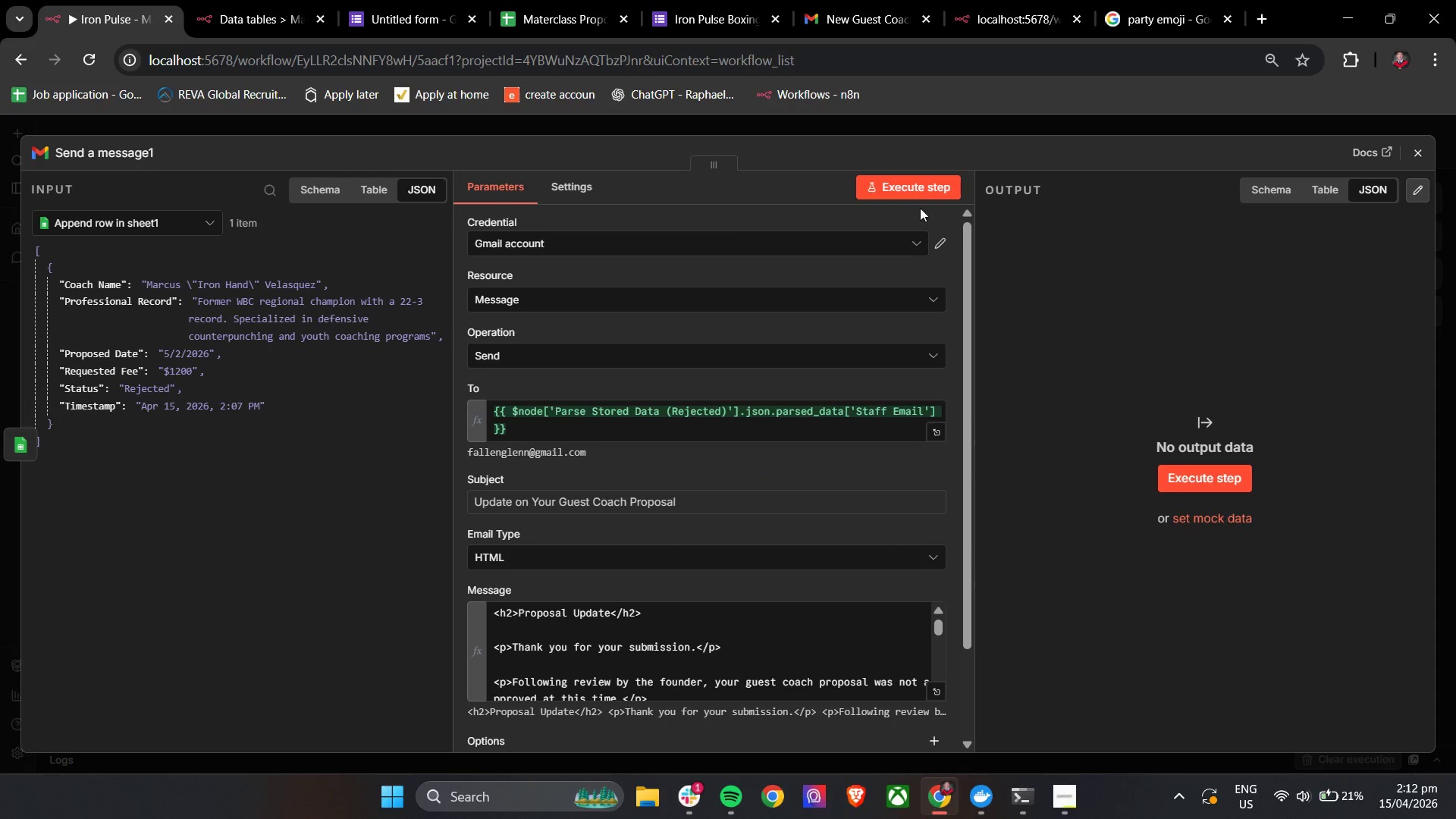 
left_click([928, 190])
 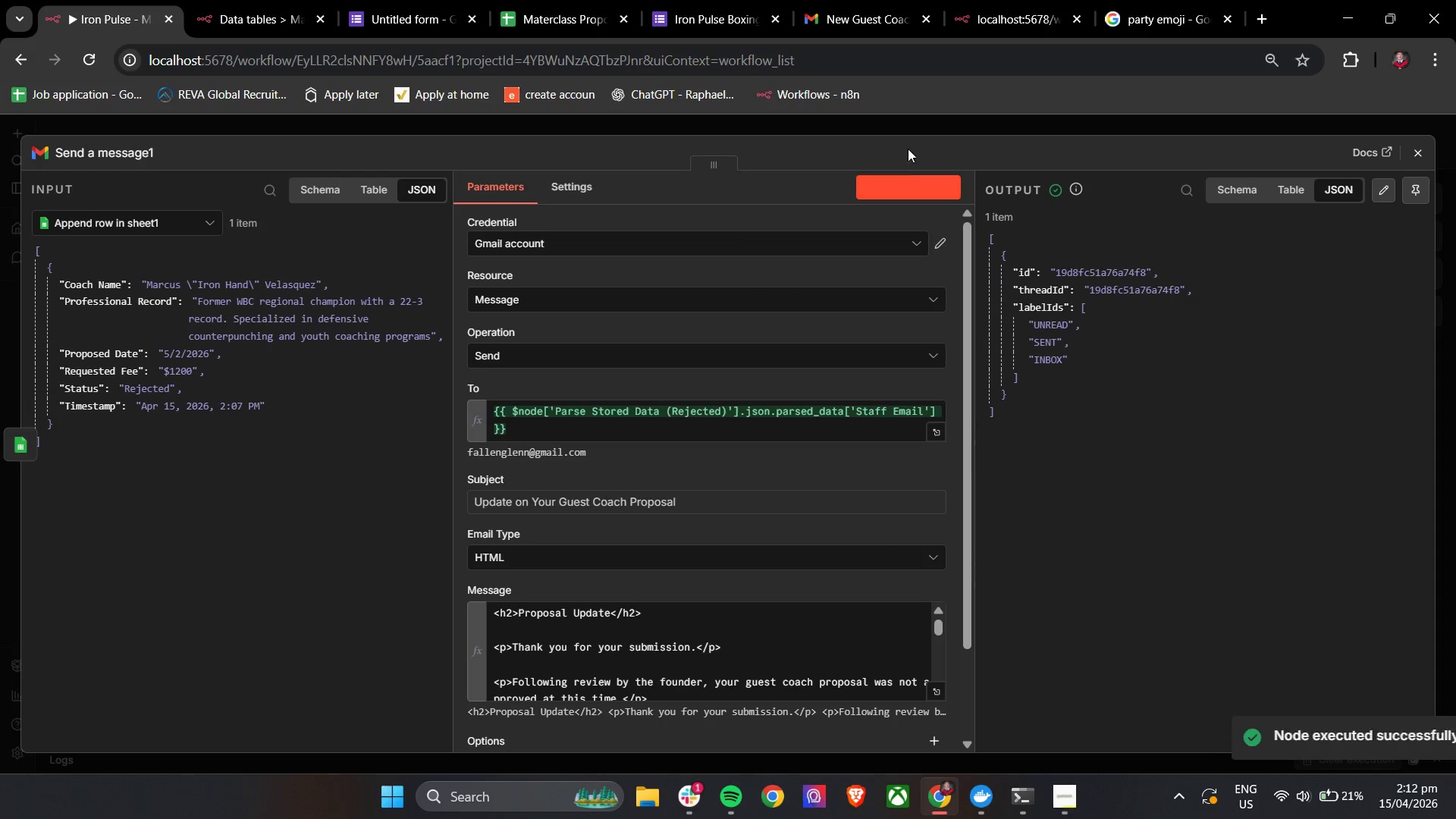 
left_click([872, 0])
 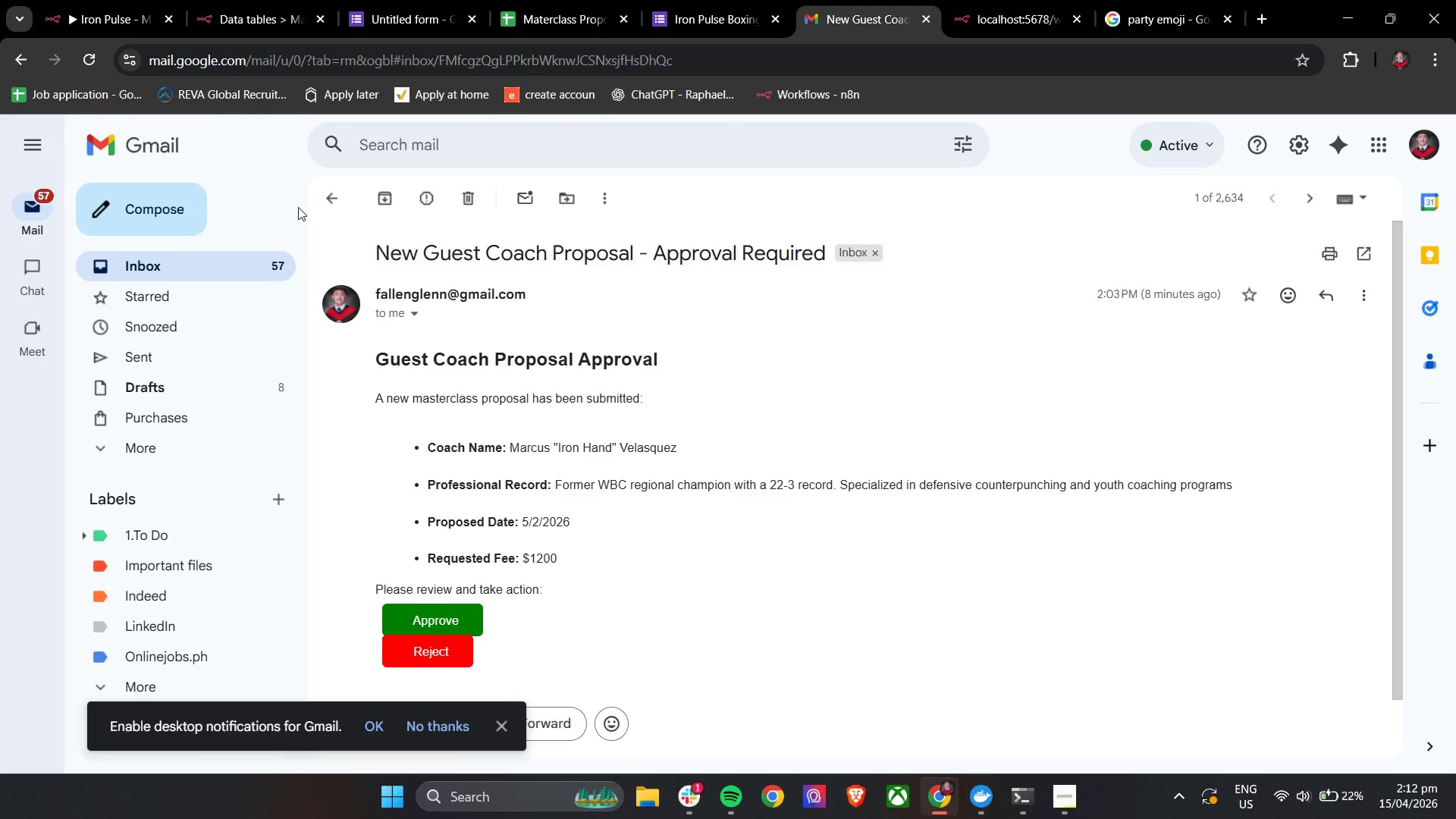 
left_click([333, 199])
 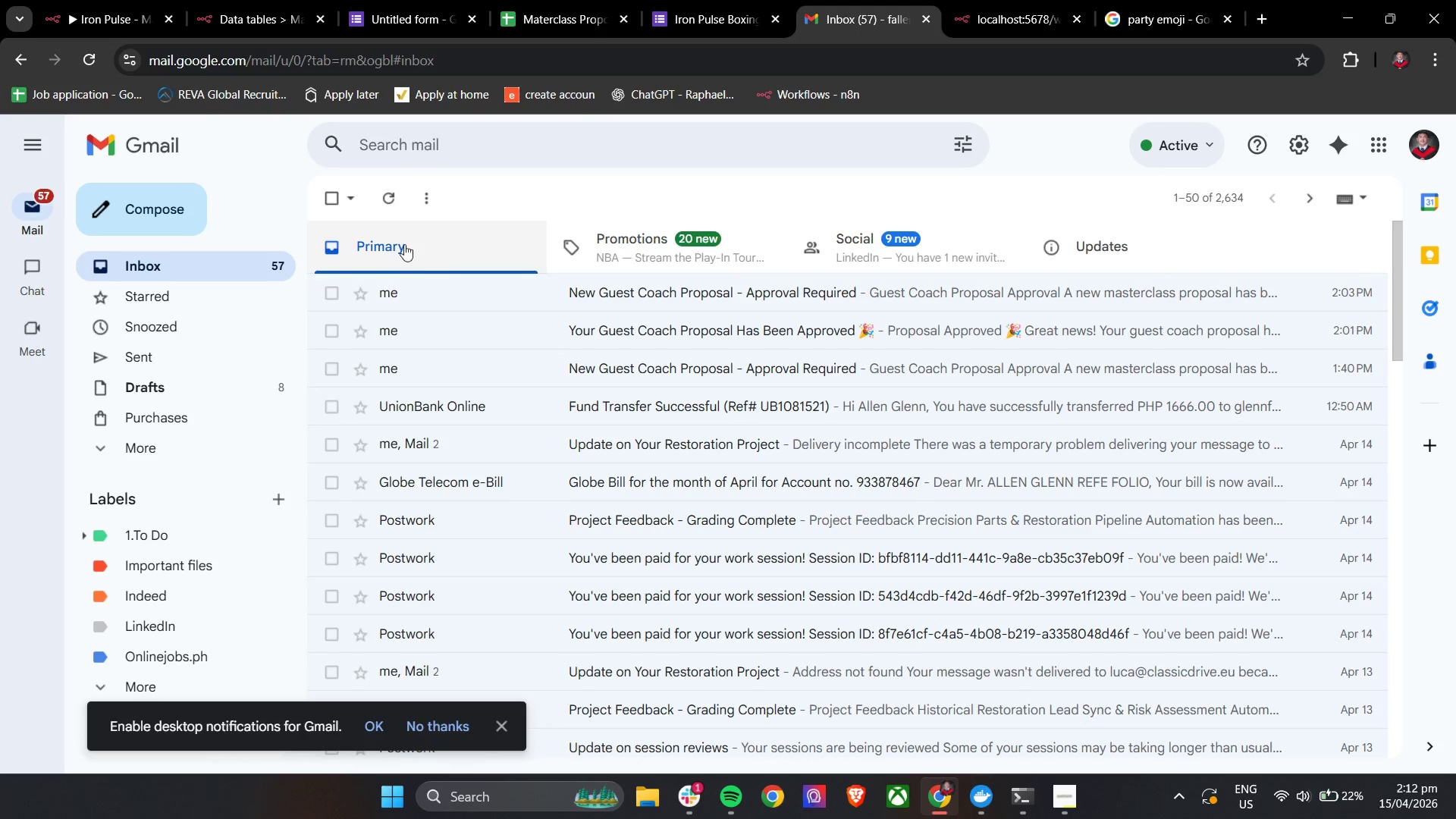 
left_click([397, 206])
 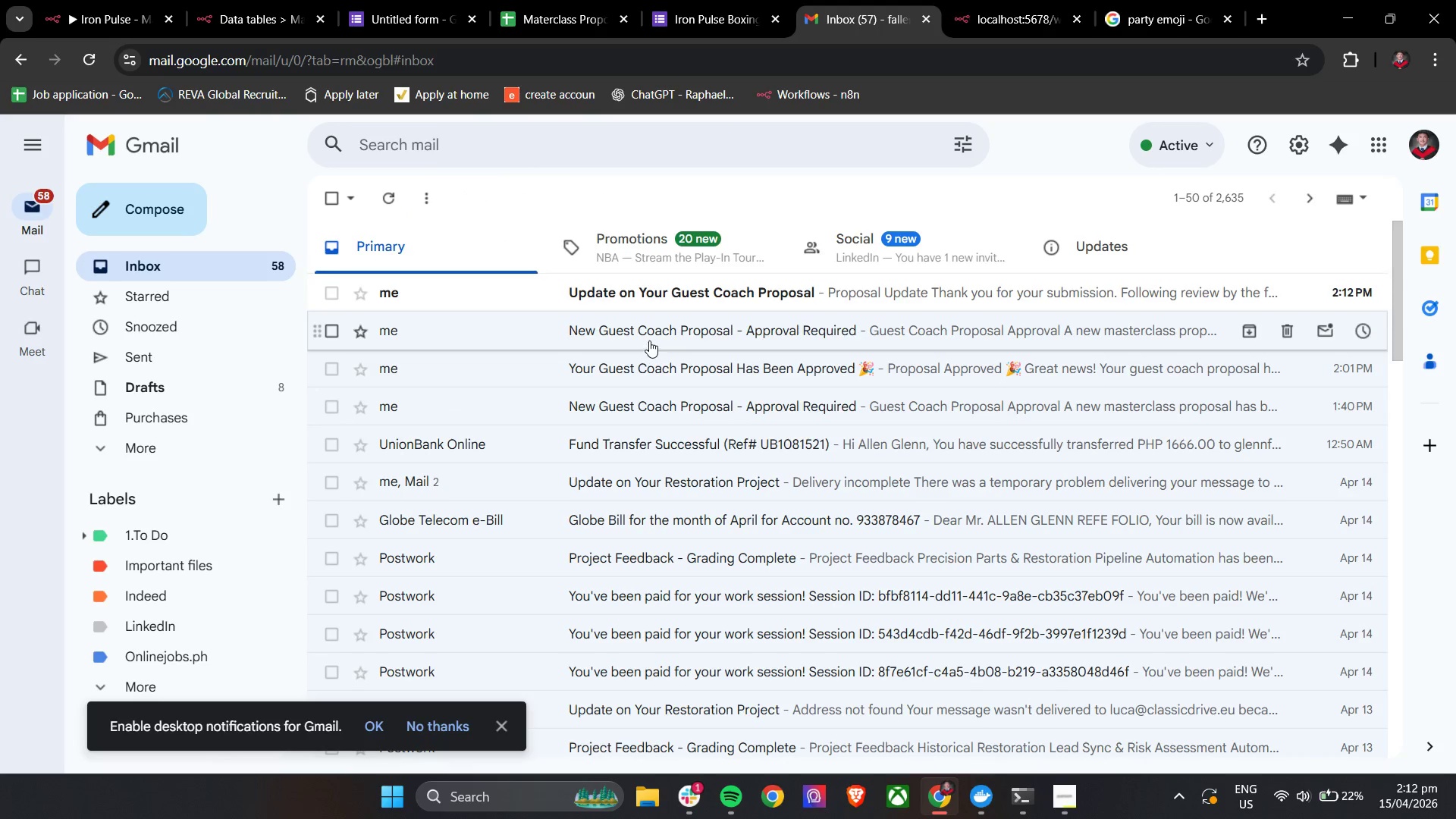 
left_click([675, 297])
 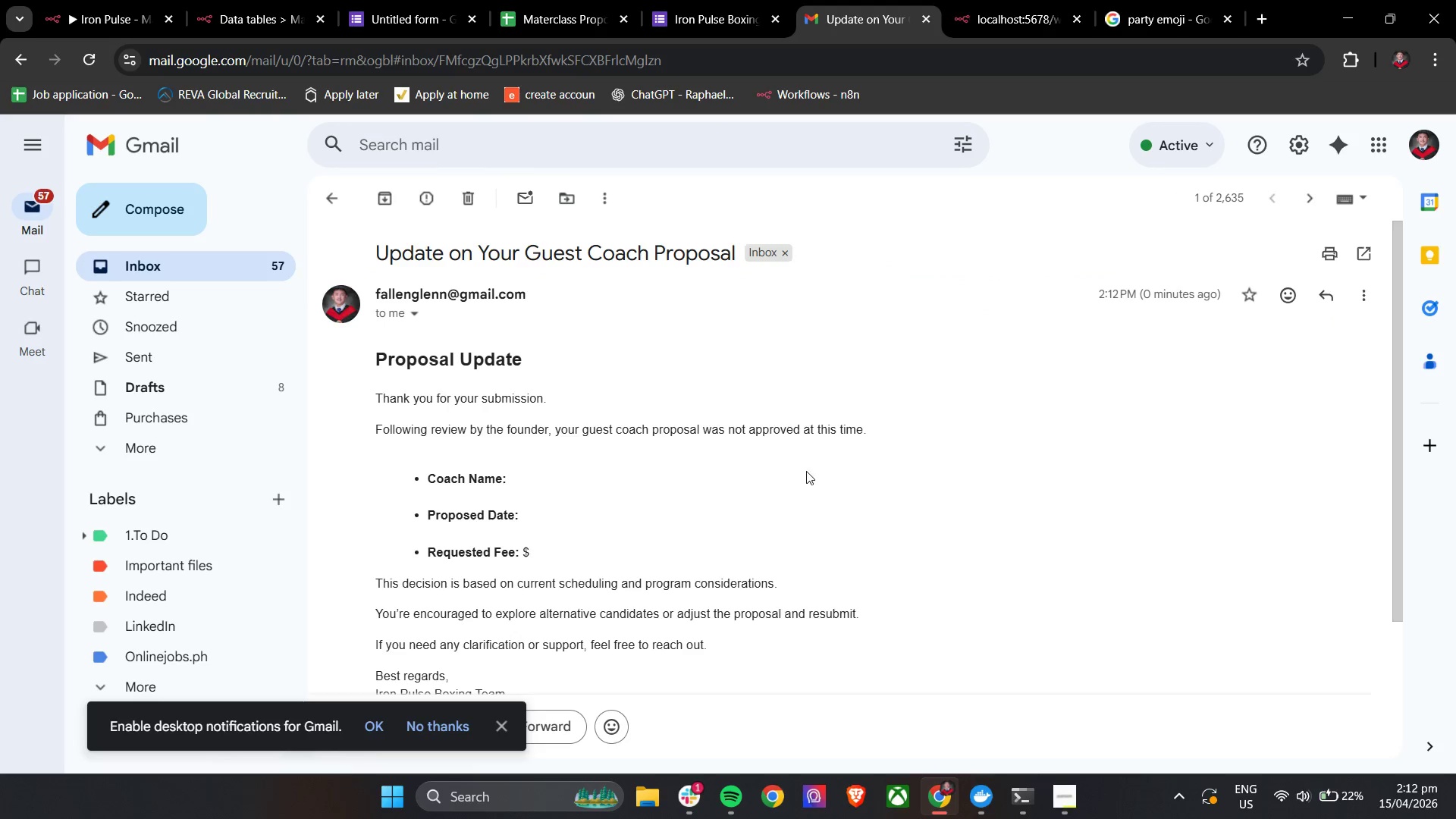 
scroll: coordinate [806, 471], scroll_direction: down, amount: 1.0
 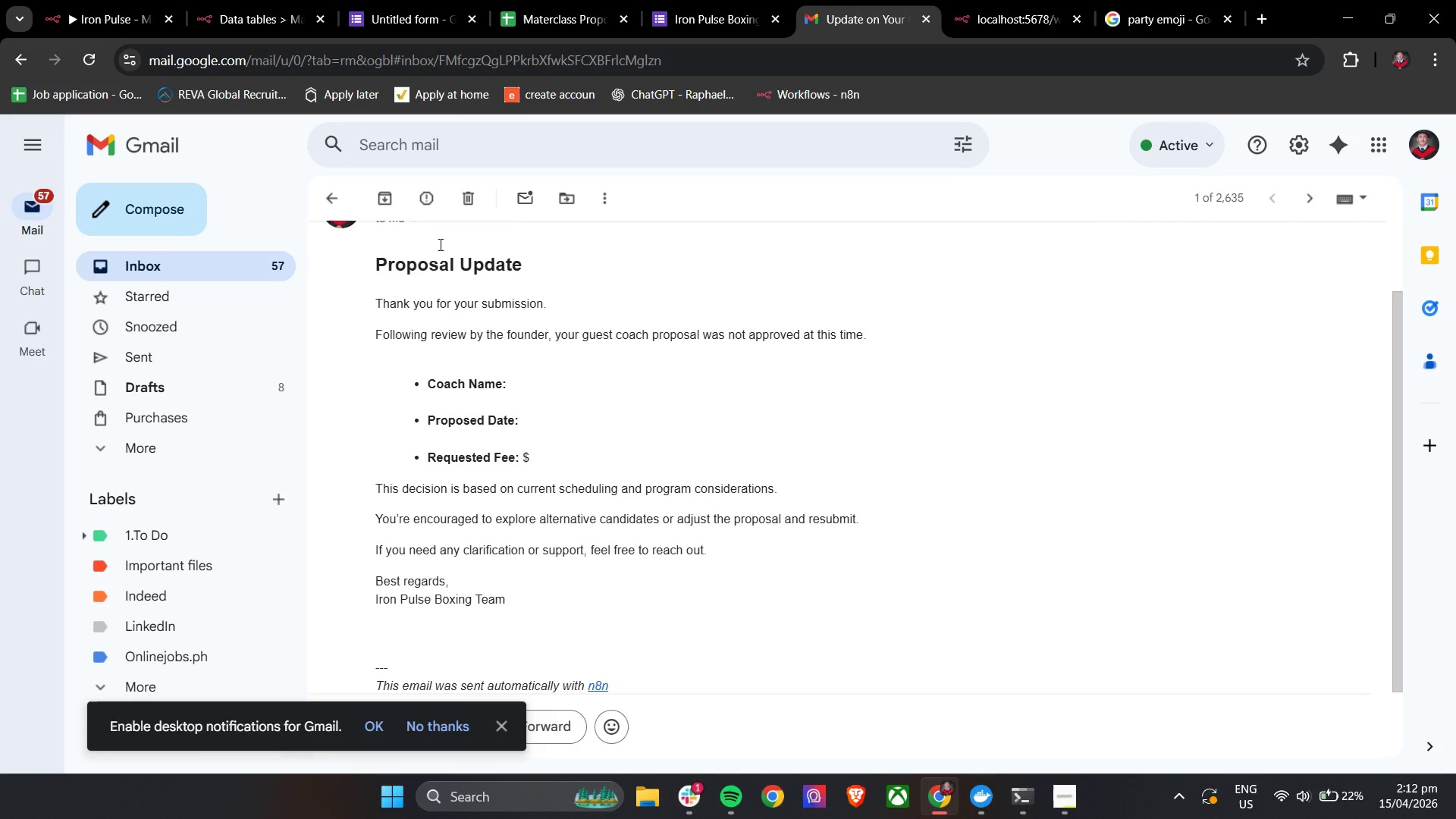 
wait(5.1)
 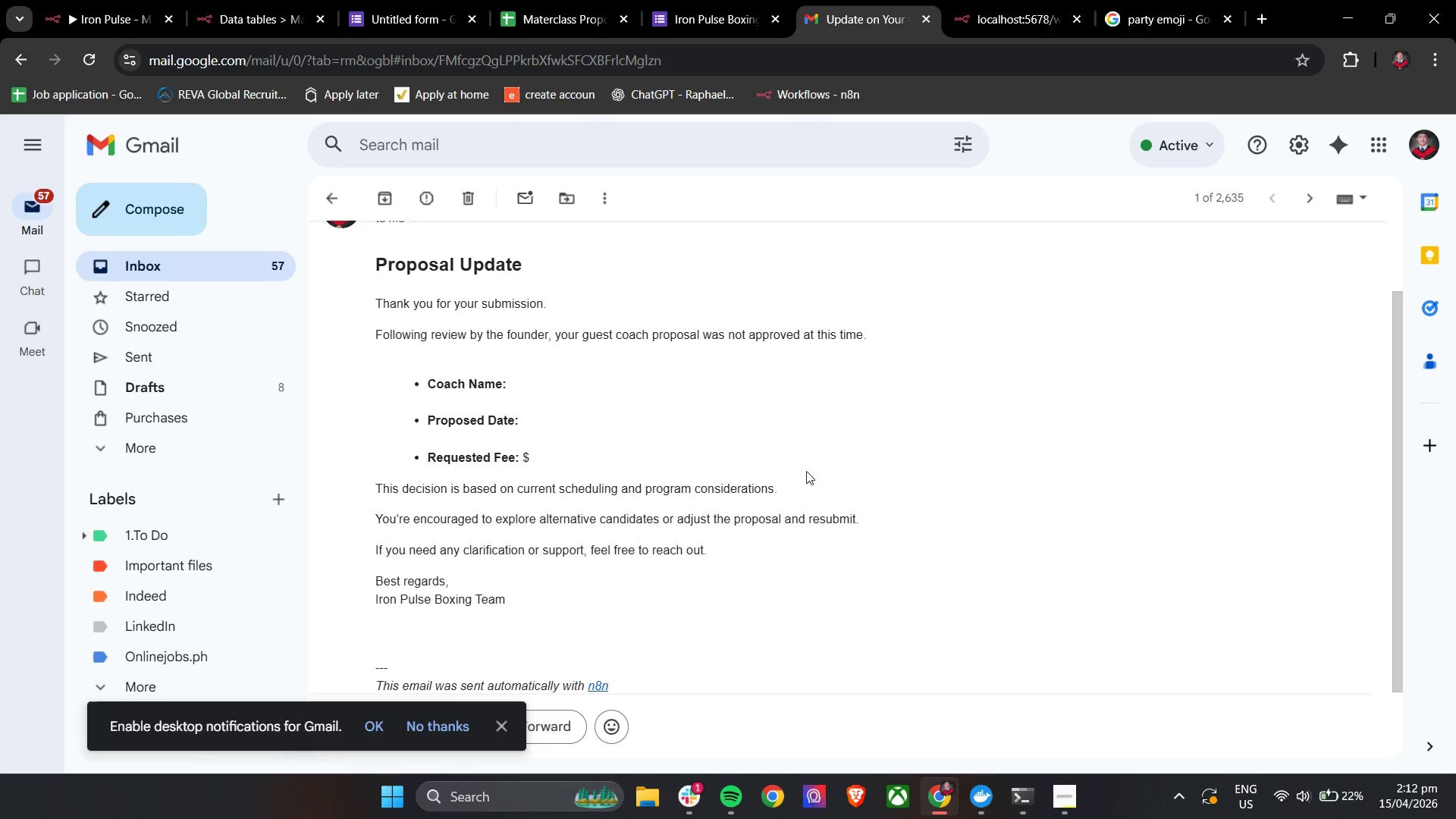 
left_click([82, 0])
 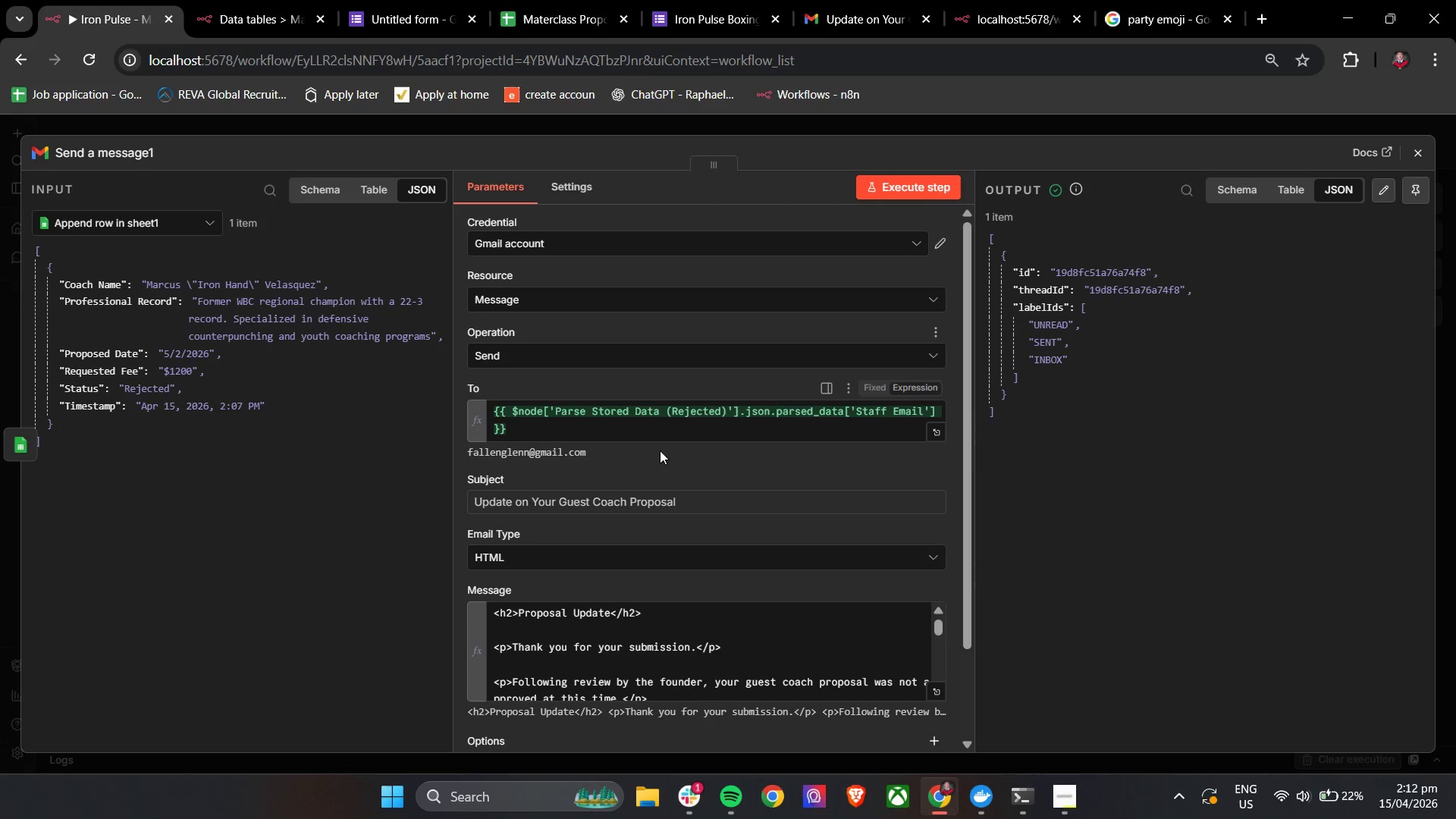 
scroll: coordinate [682, 576], scroll_direction: down, amount: 4.0
 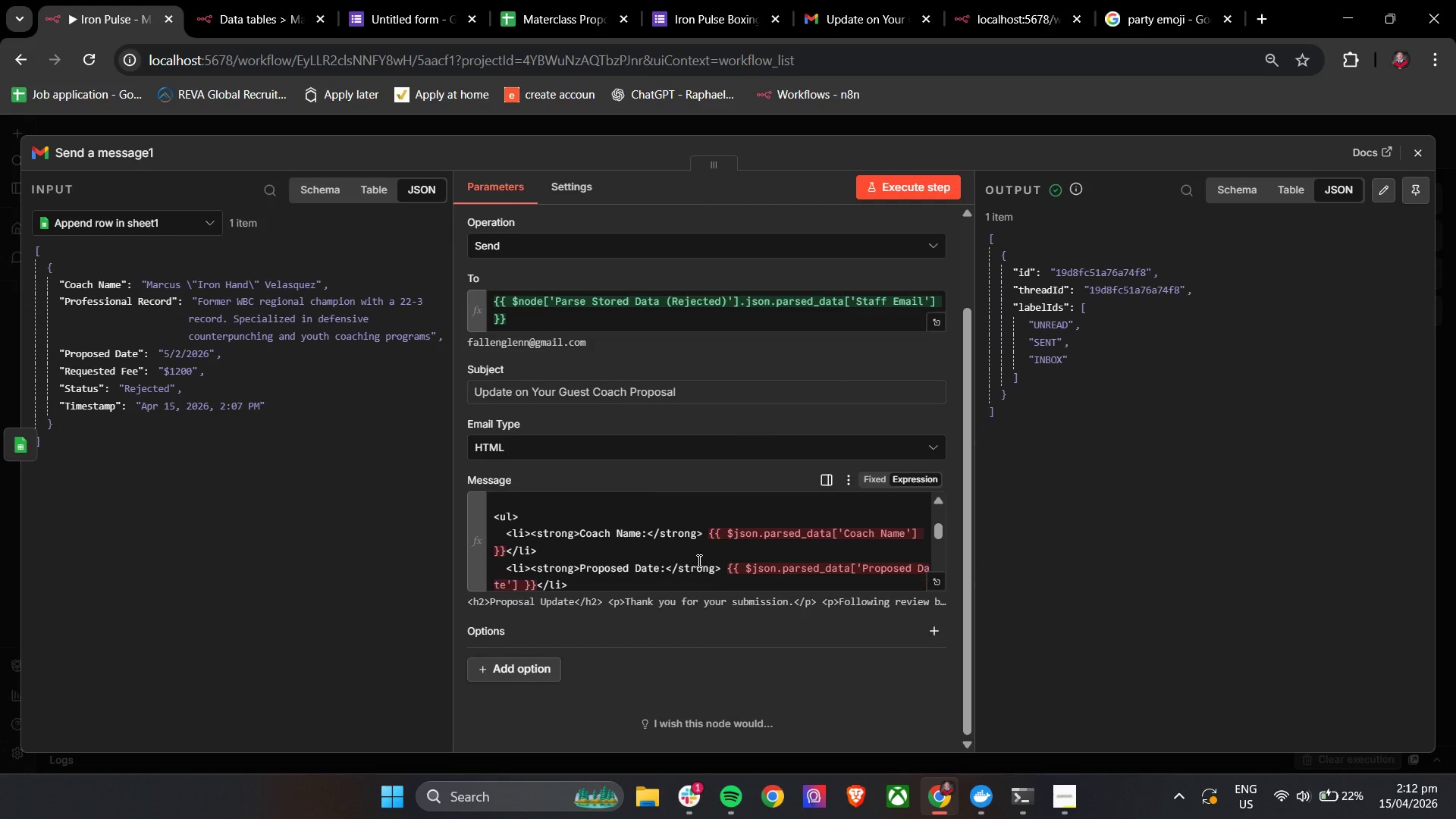 
scroll: coordinate [705, 558], scroll_direction: none, amount: 0.0
 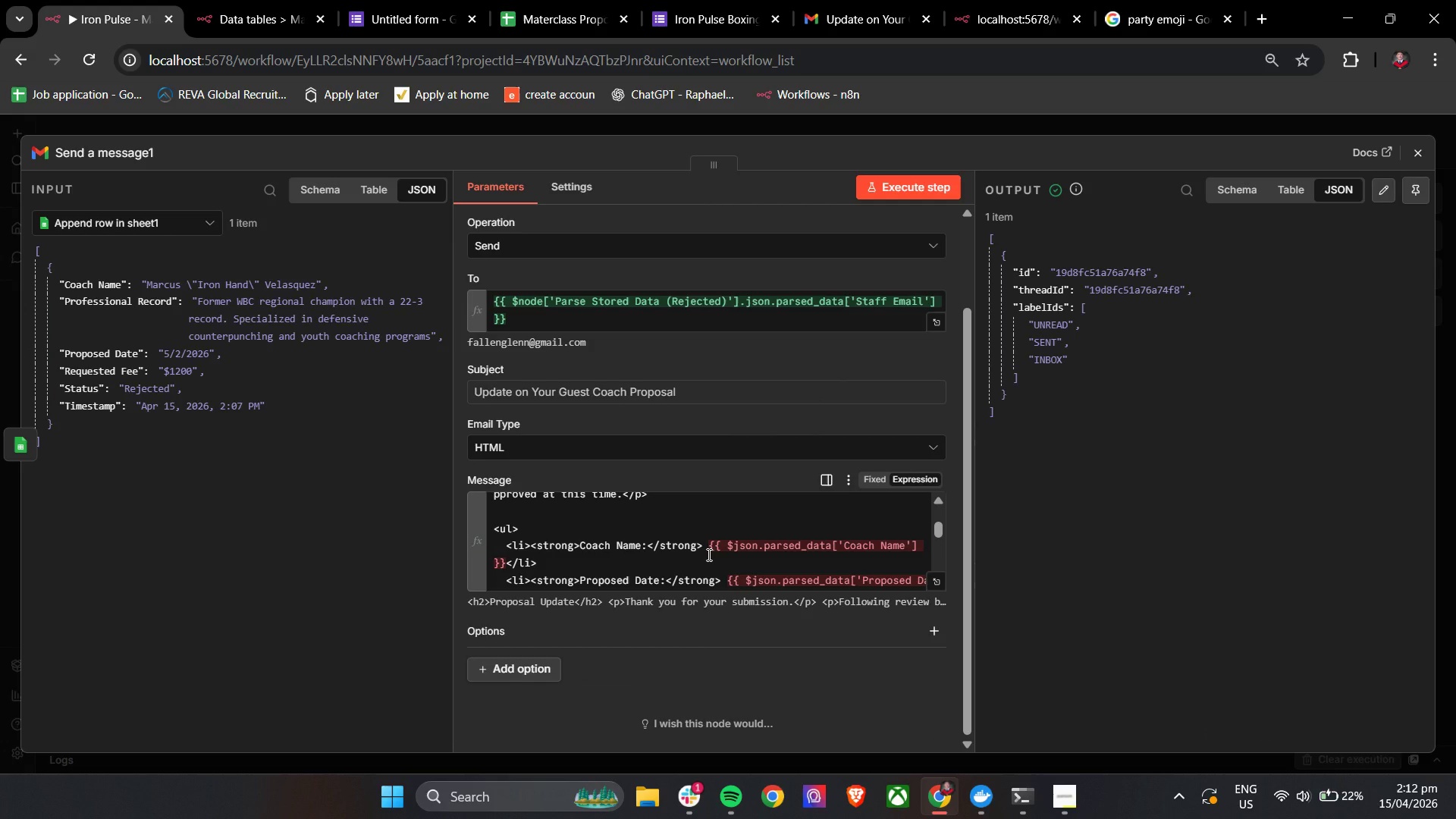 
wait(5.46)
 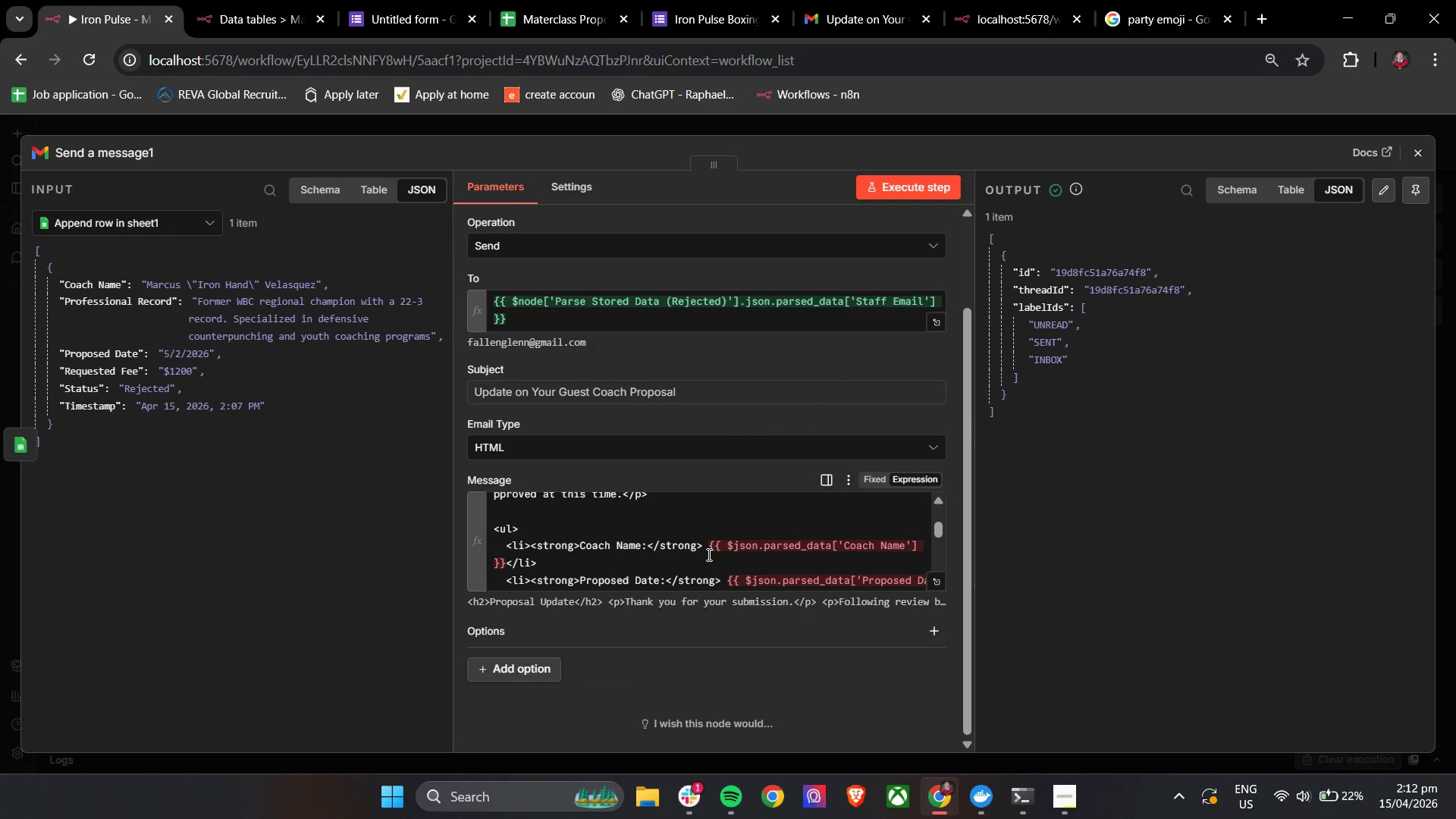 
left_click([1408, 159])
 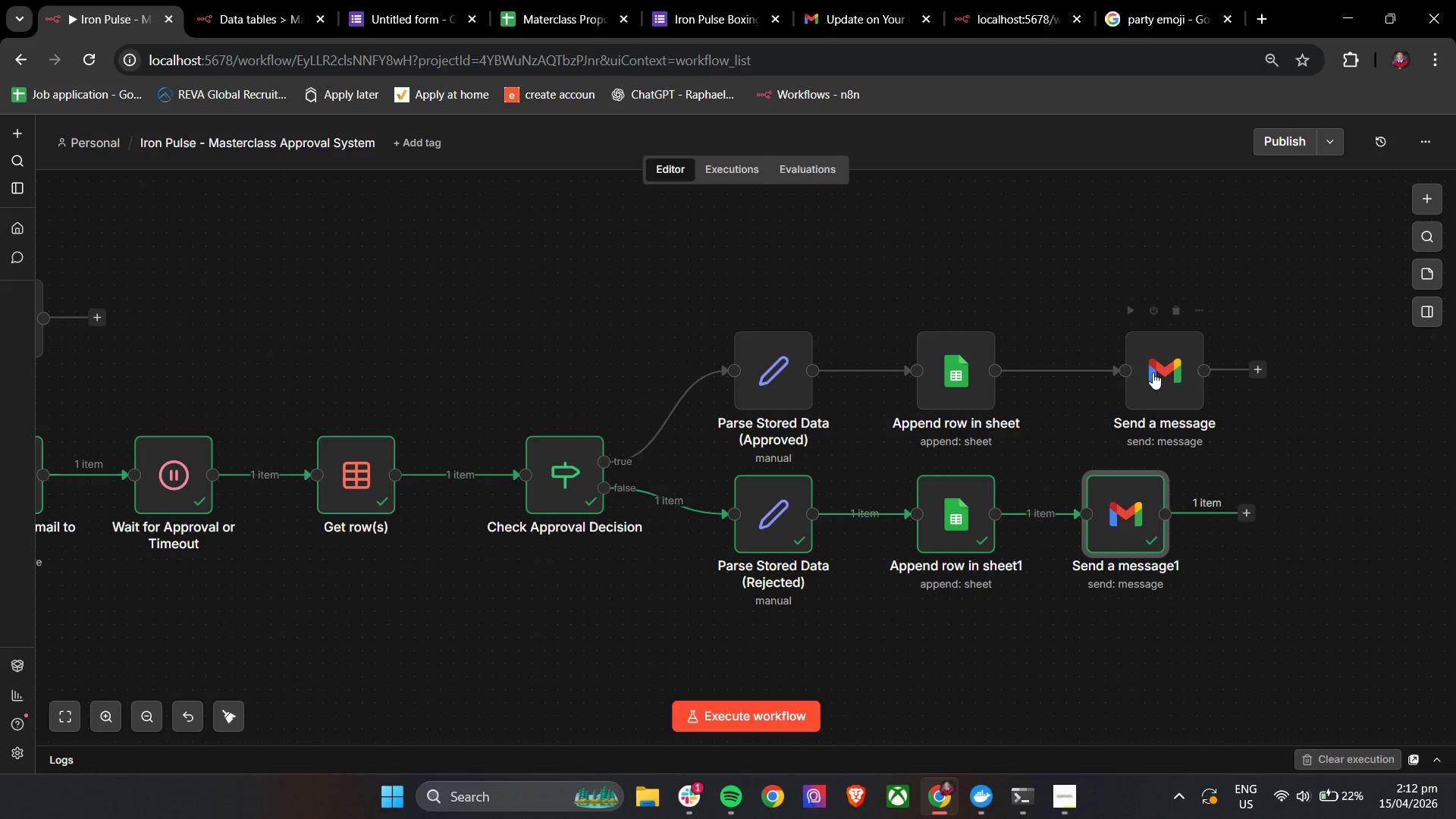 
double_click([1156, 375])
 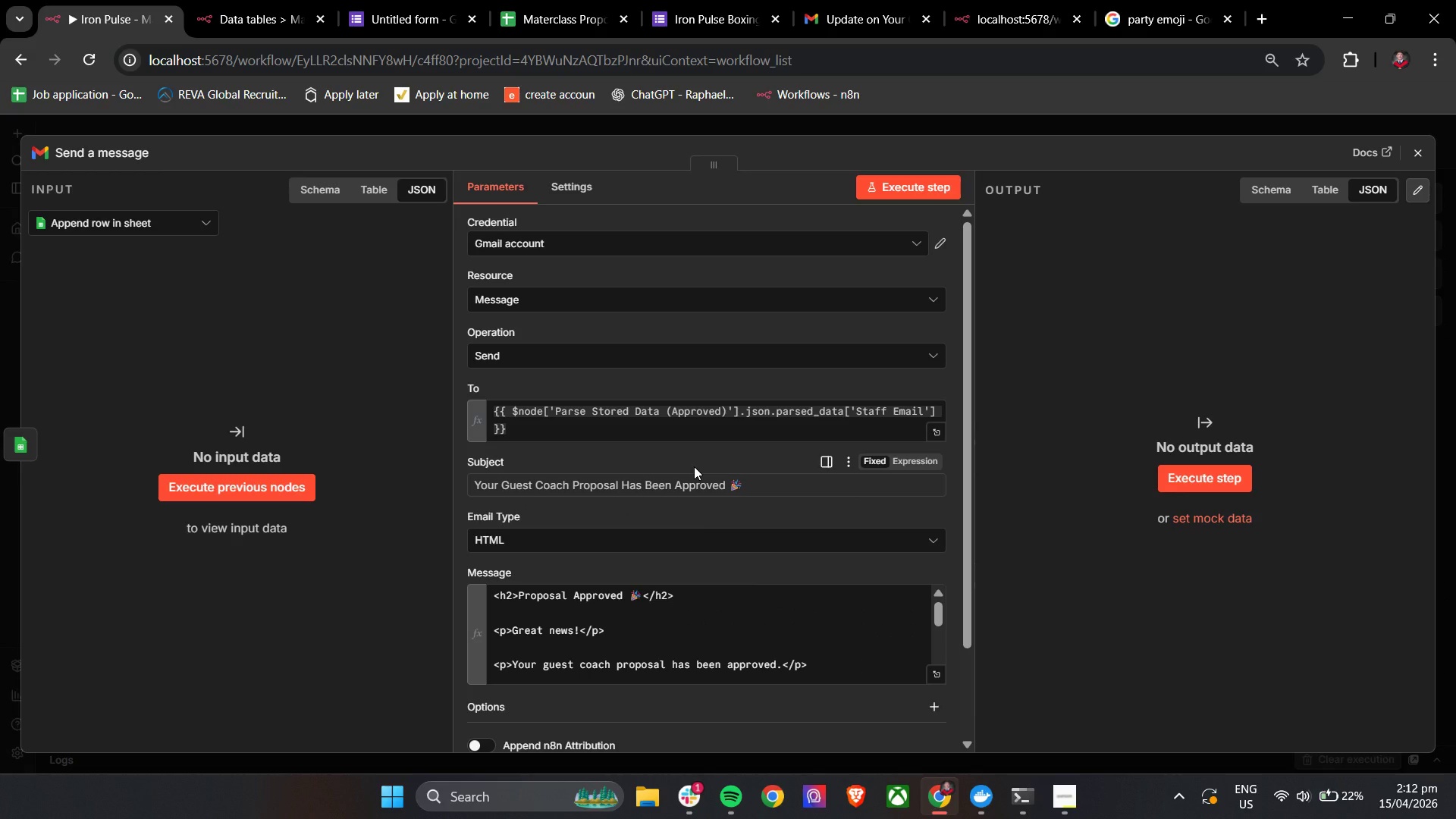 
scroll: coordinate [742, 506], scroll_direction: down, amount: 3.0
 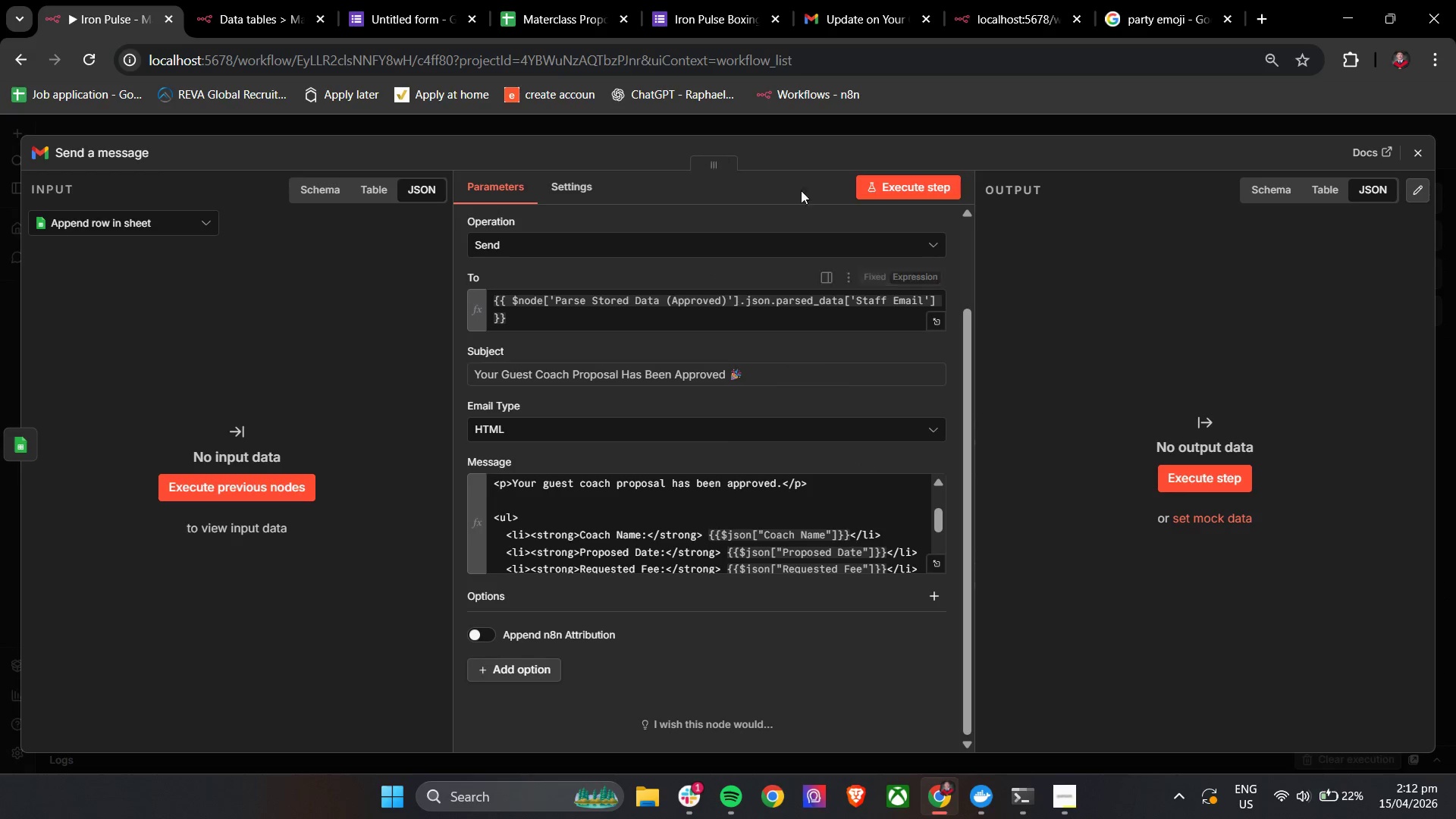 
left_click([267, 0])
 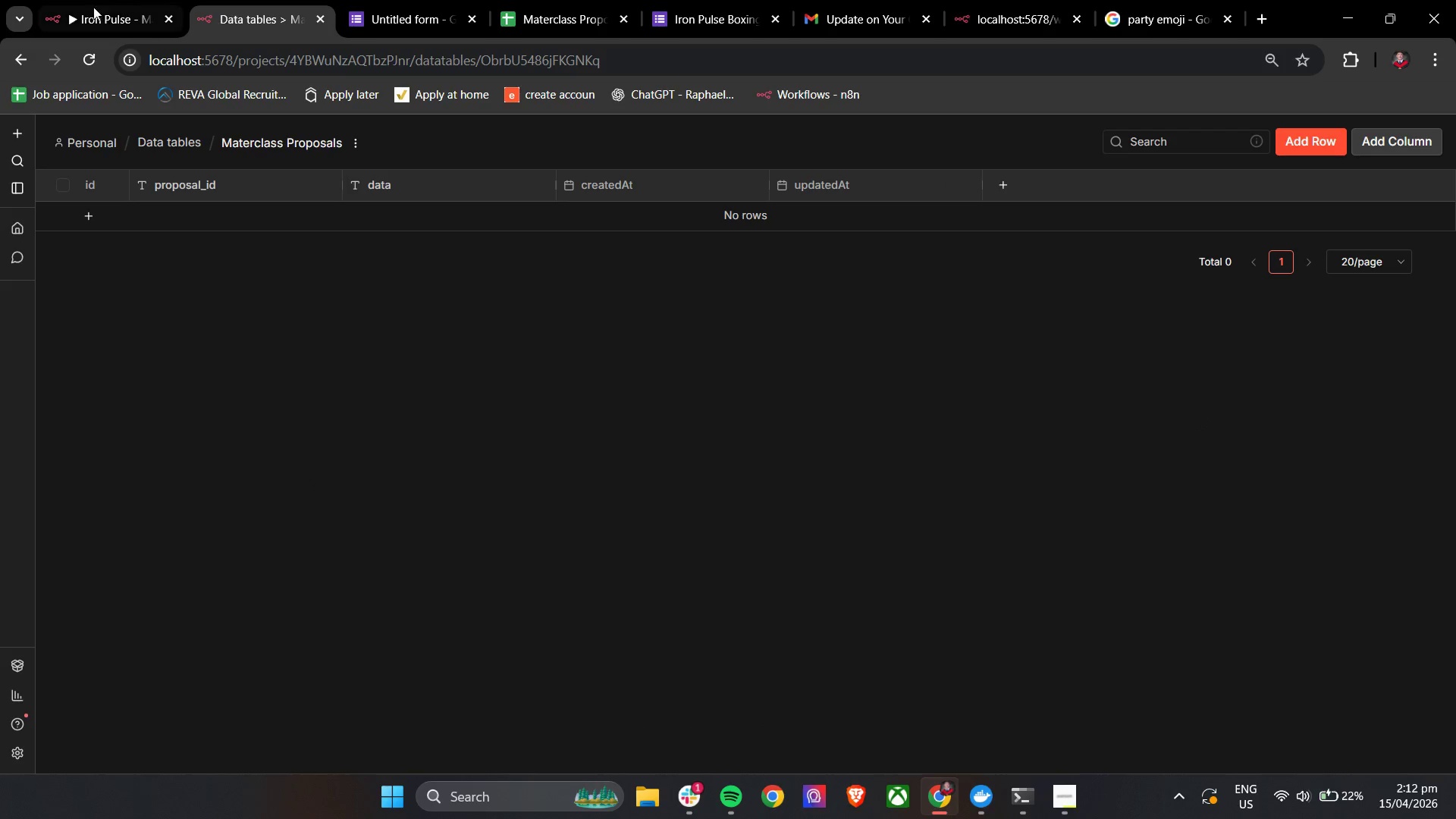 
left_click([71, 0])
 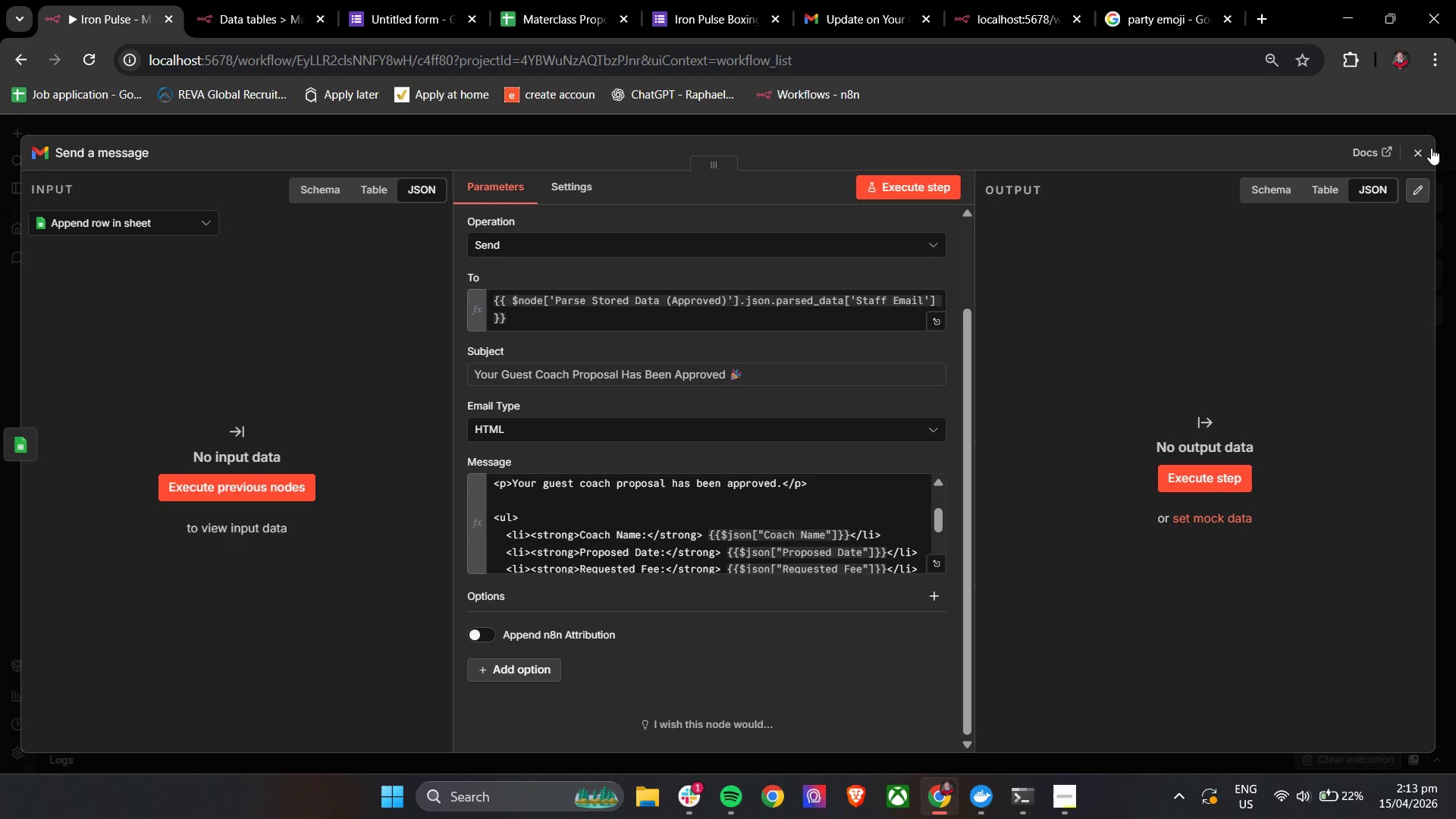 
left_click([1416, 151])
 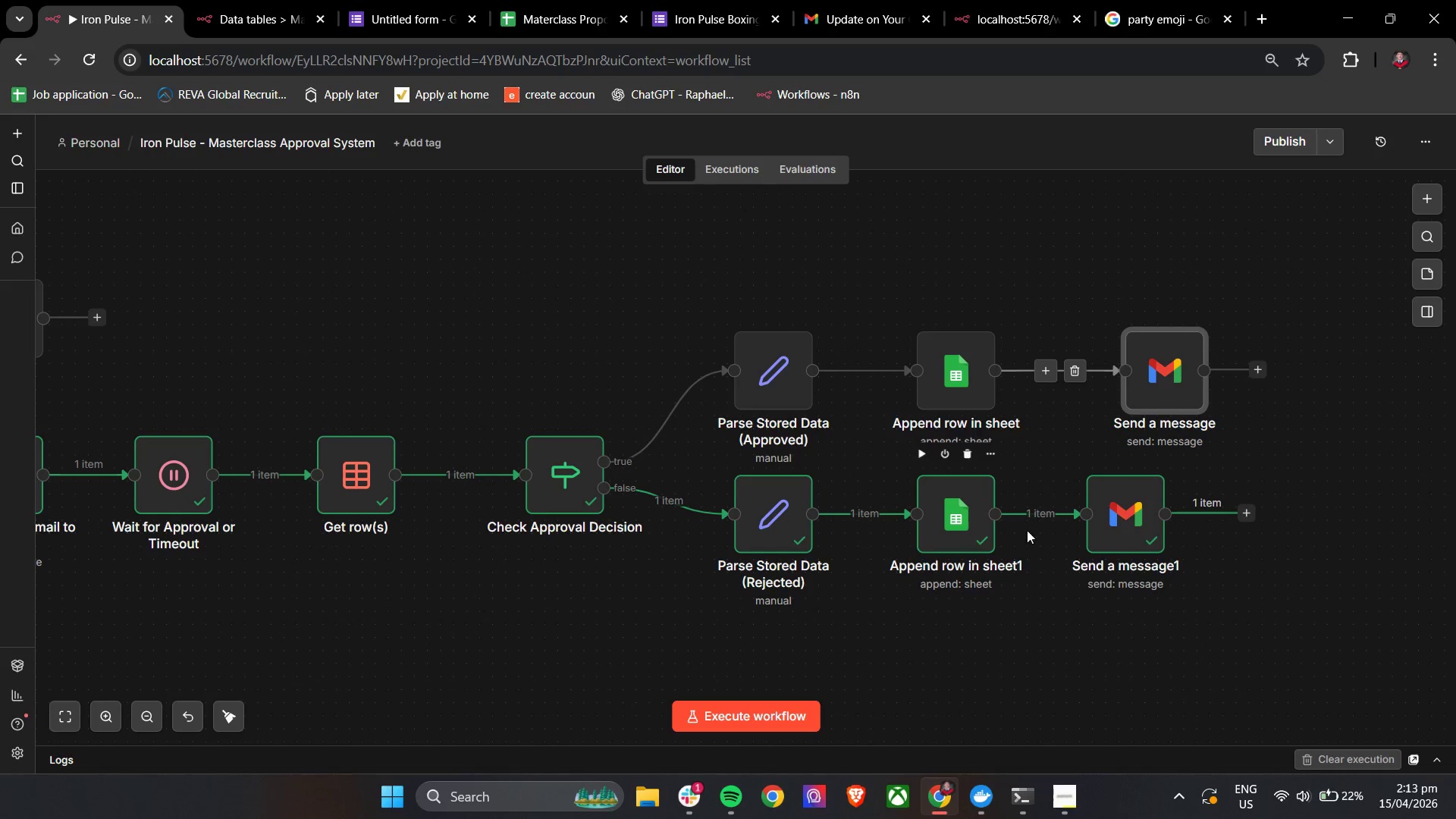 
left_click([1110, 538])
 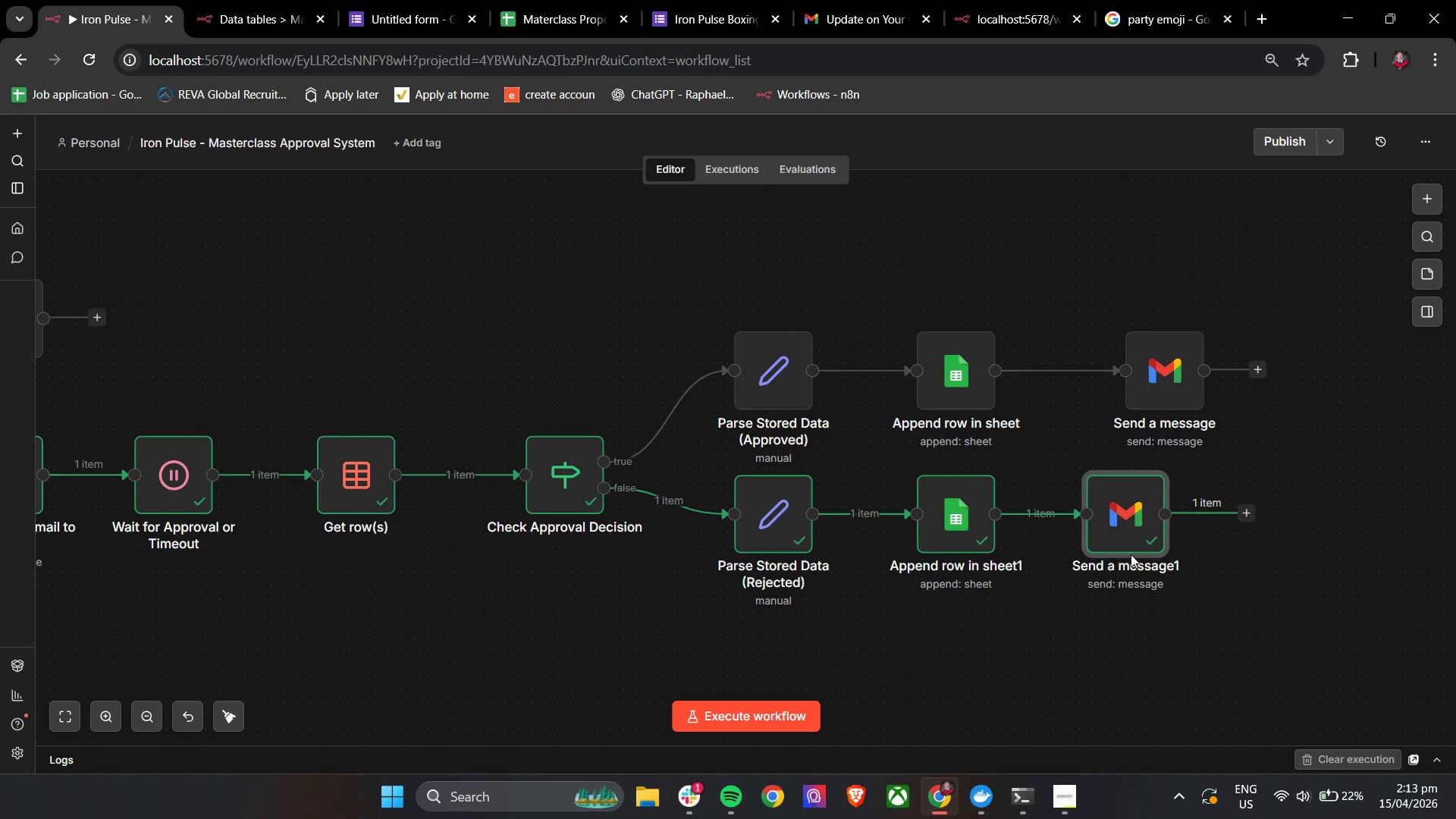 
double_click([1132, 518])
 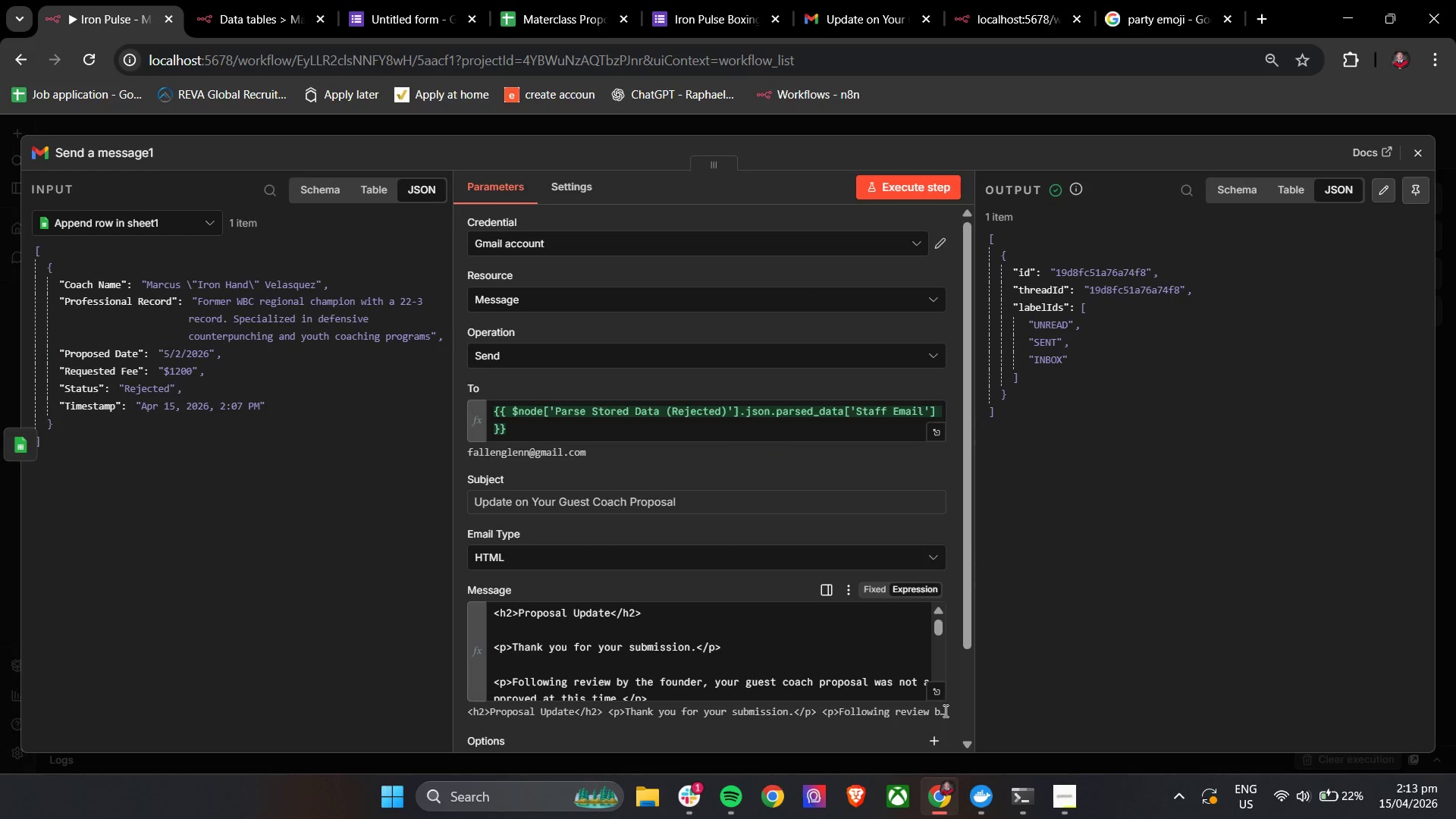 
scroll: coordinate [504, 676], scroll_direction: down, amount: 8.0
 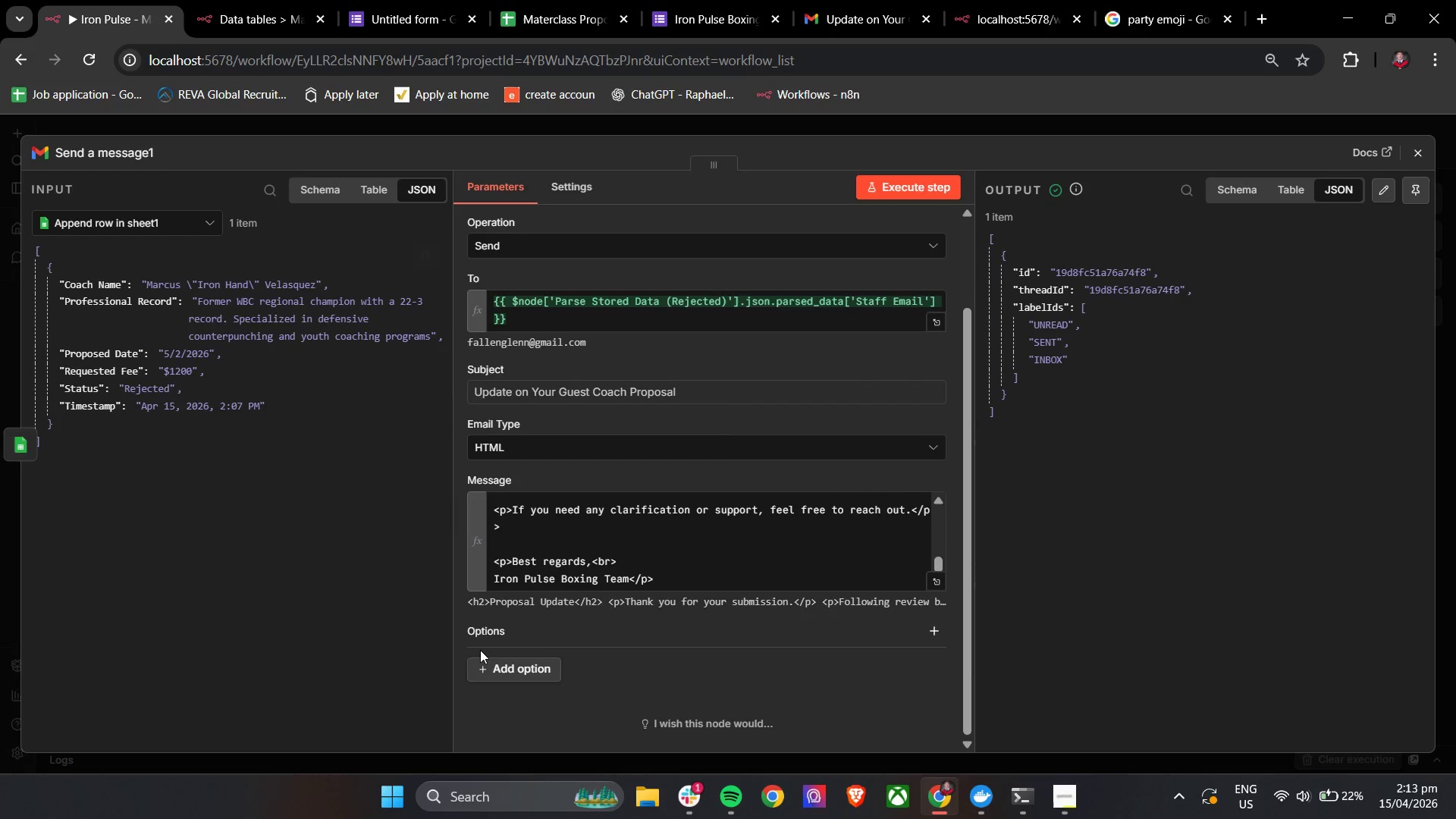 
left_click([483, 655])
 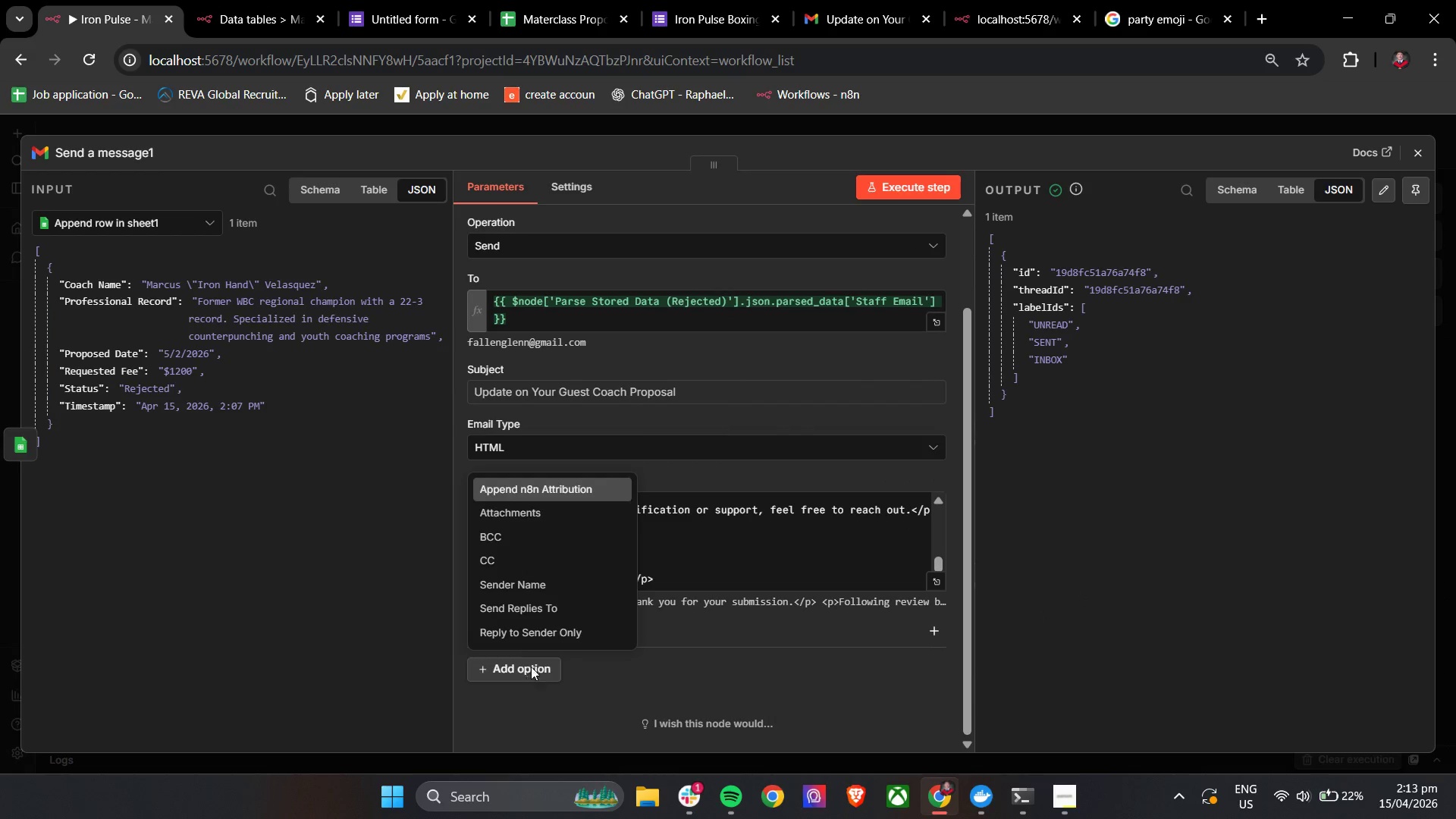 
left_click([479, 669])
 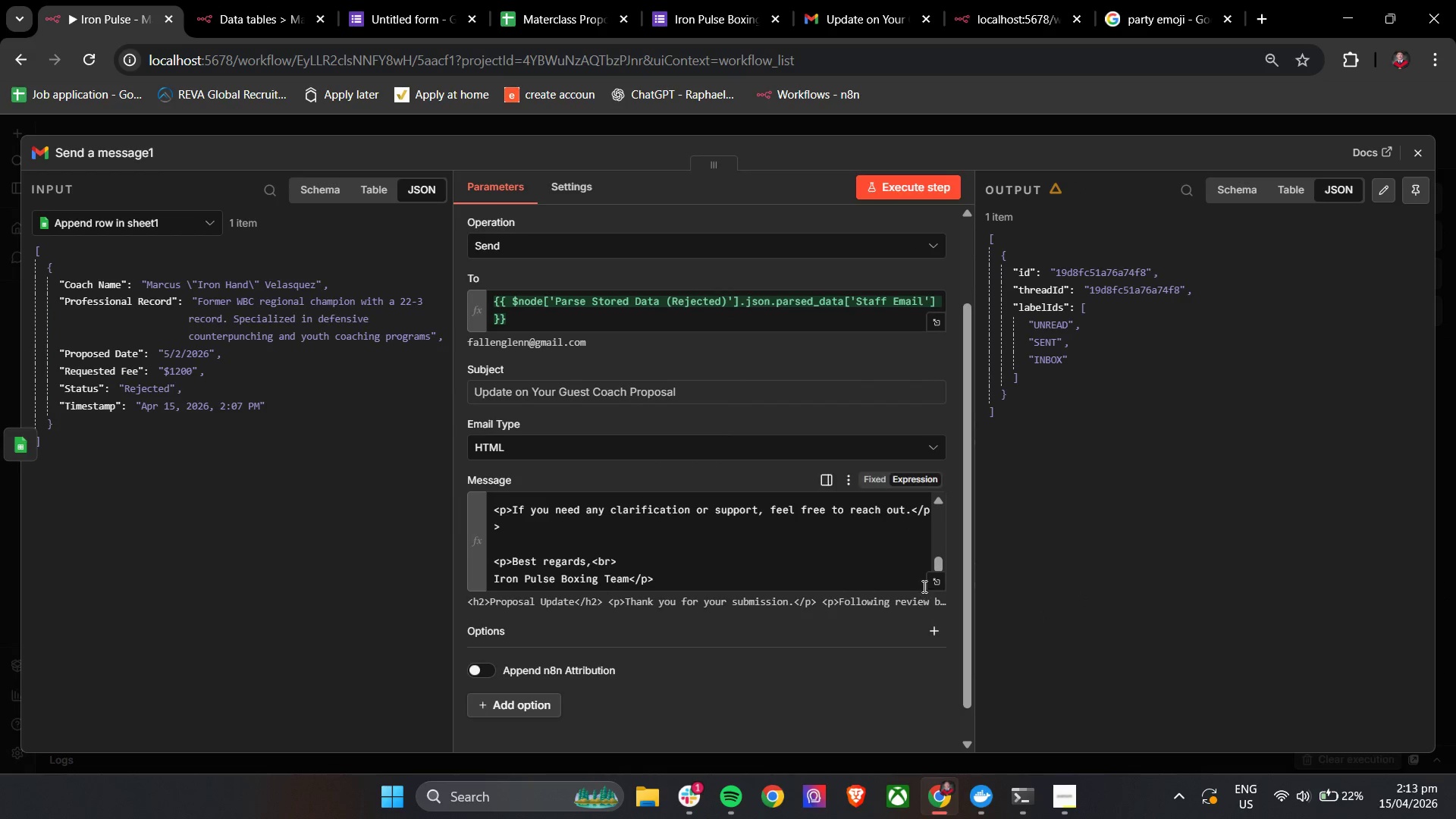 
left_click([928, 579])
 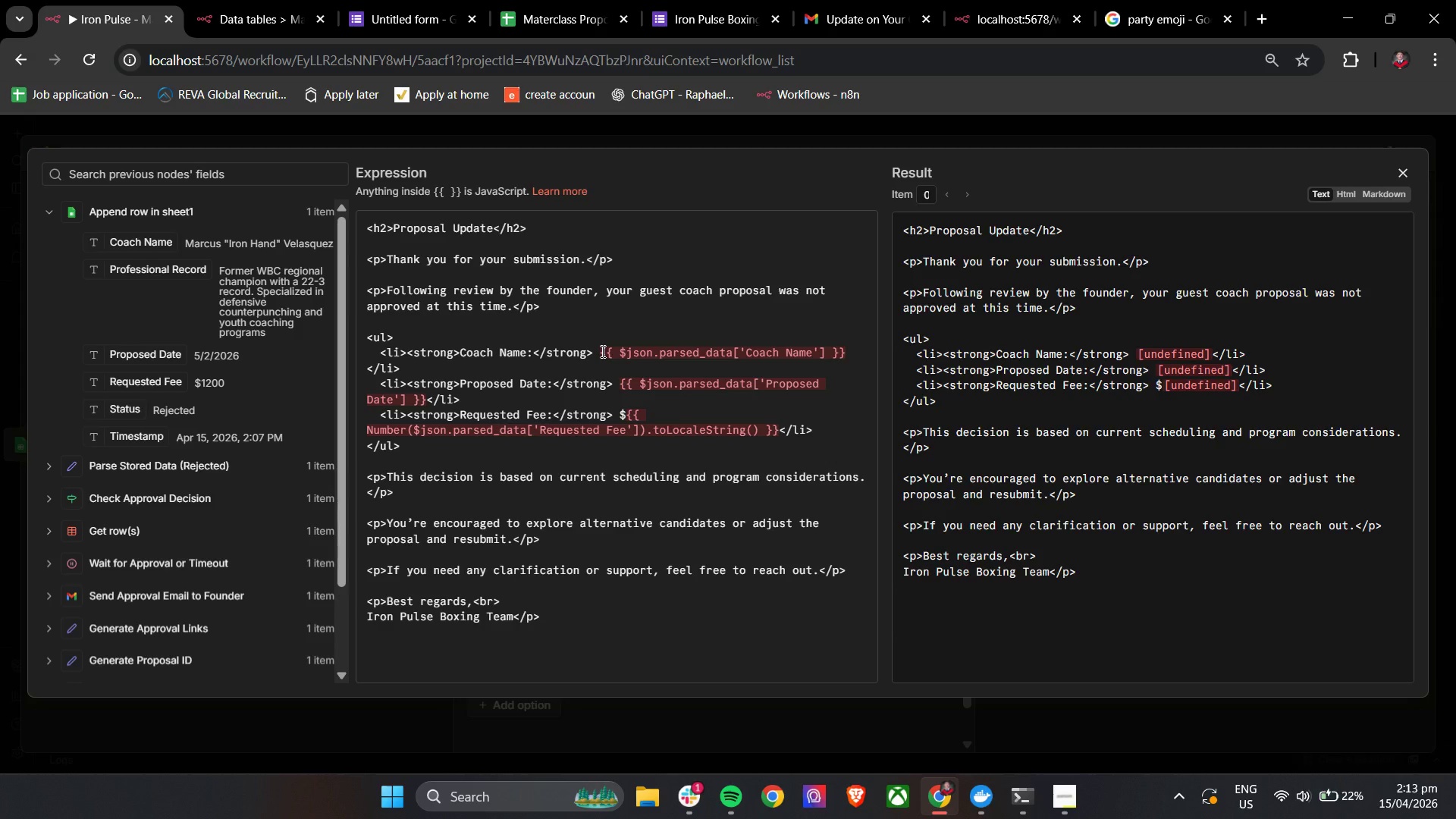 
left_click_drag(start_coordinate=[600, 351], to_coordinate=[846, 352])
 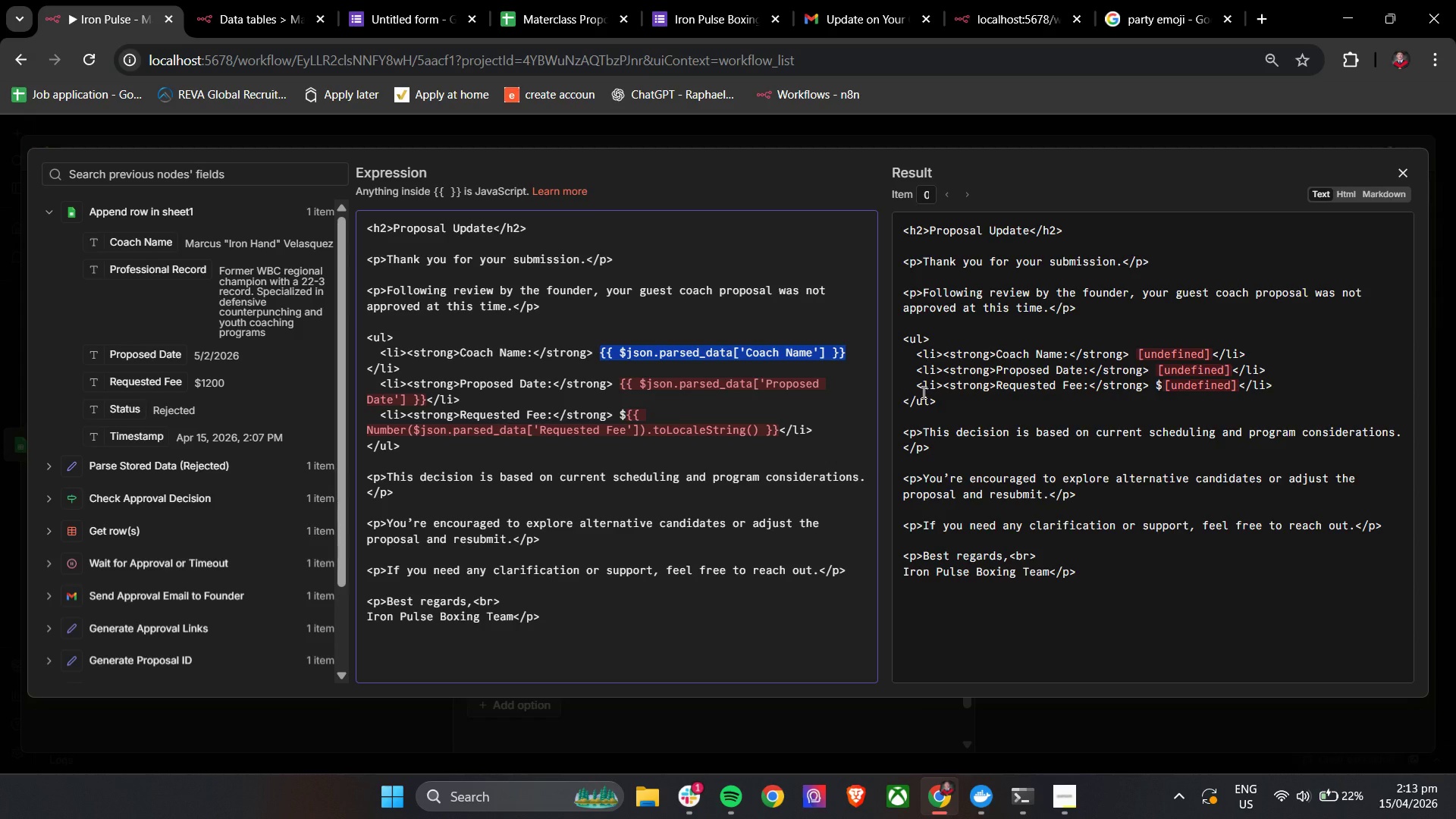 
key(Backspace)
 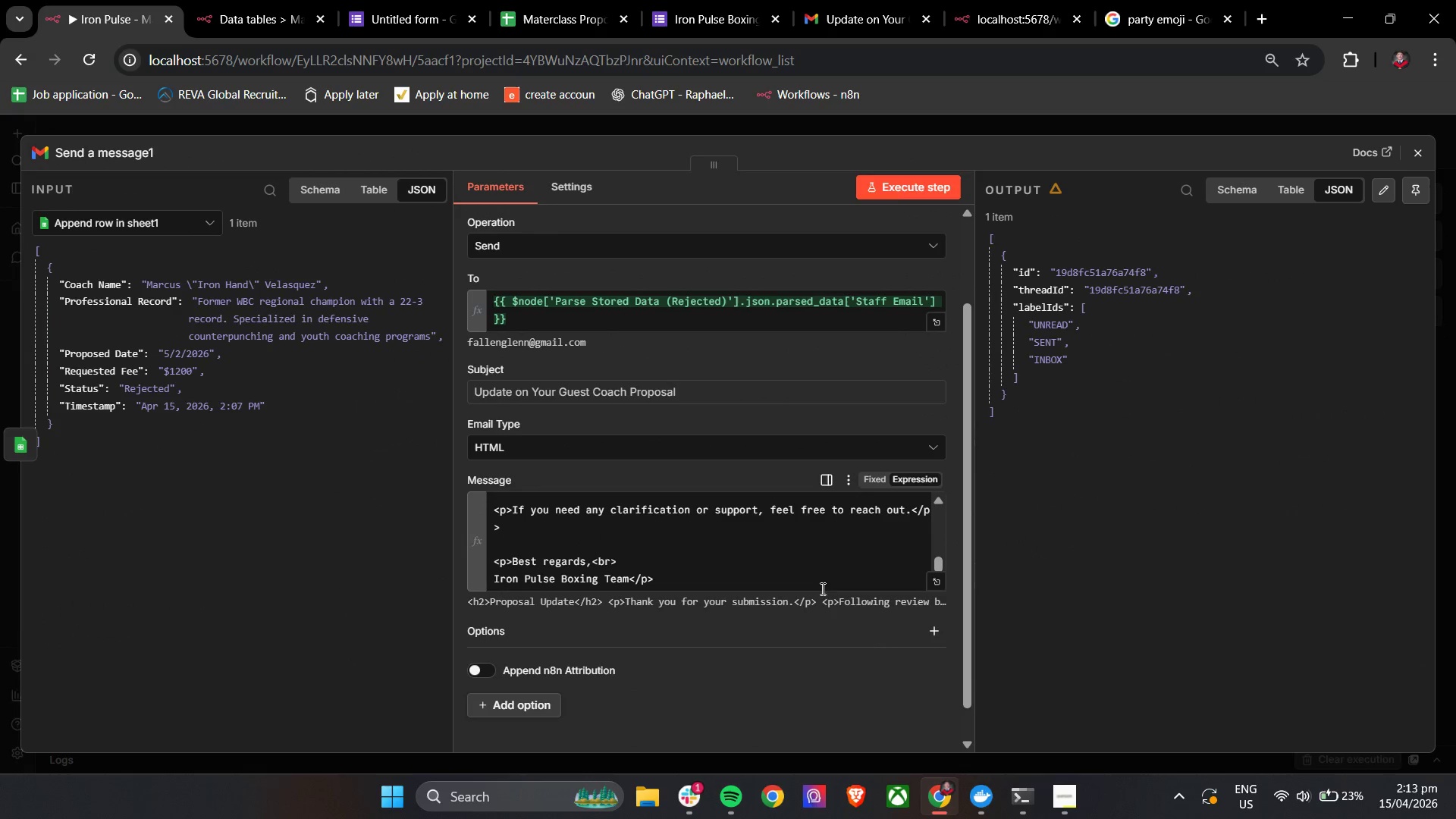 
scroll: coordinate [773, 573], scroll_direction: up, amount: 3.0
 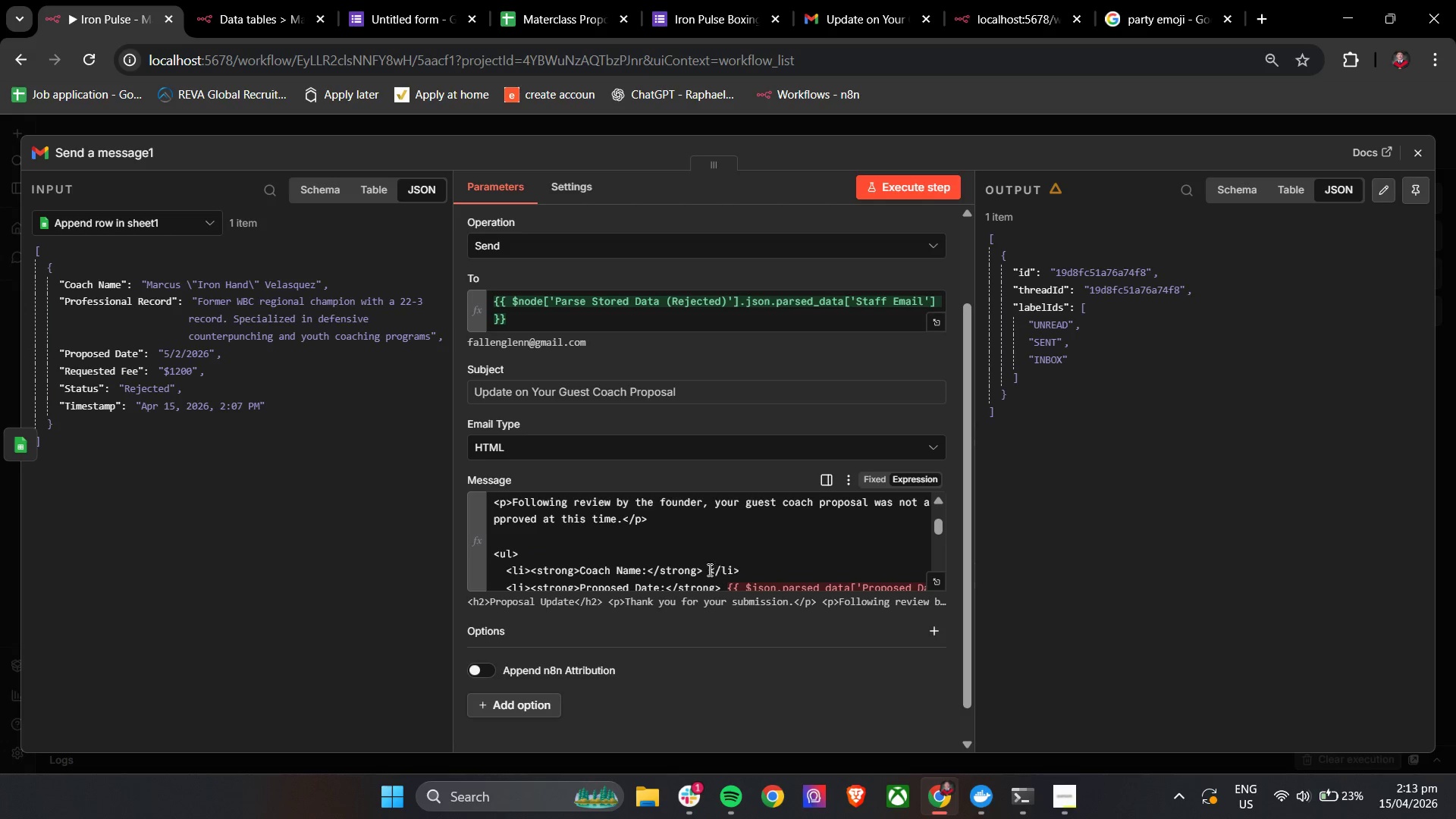 
left_click([707, 570])
 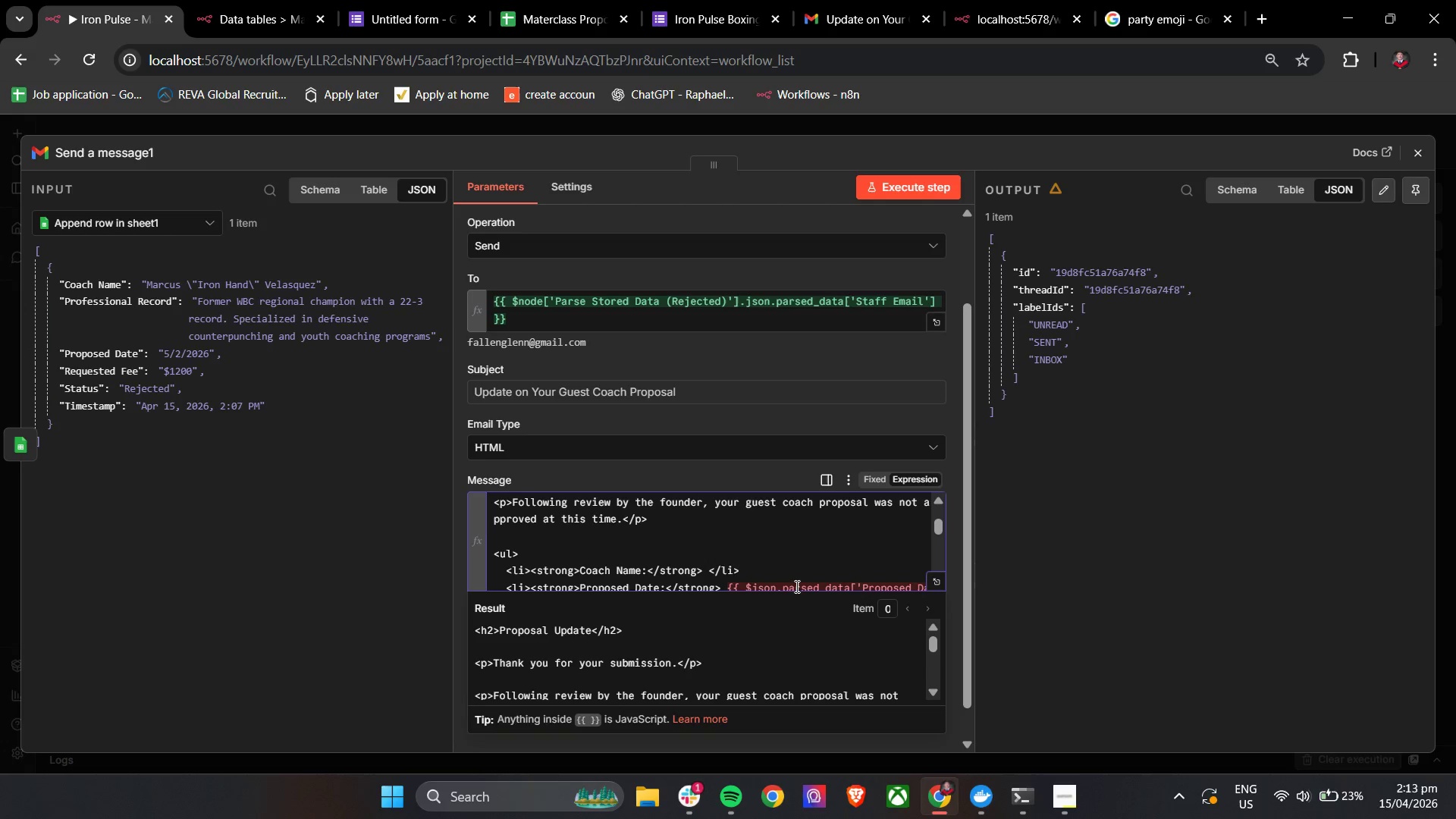 
scroll: coordinate [827, 548], scroll_direction: none, amount: 0.0
 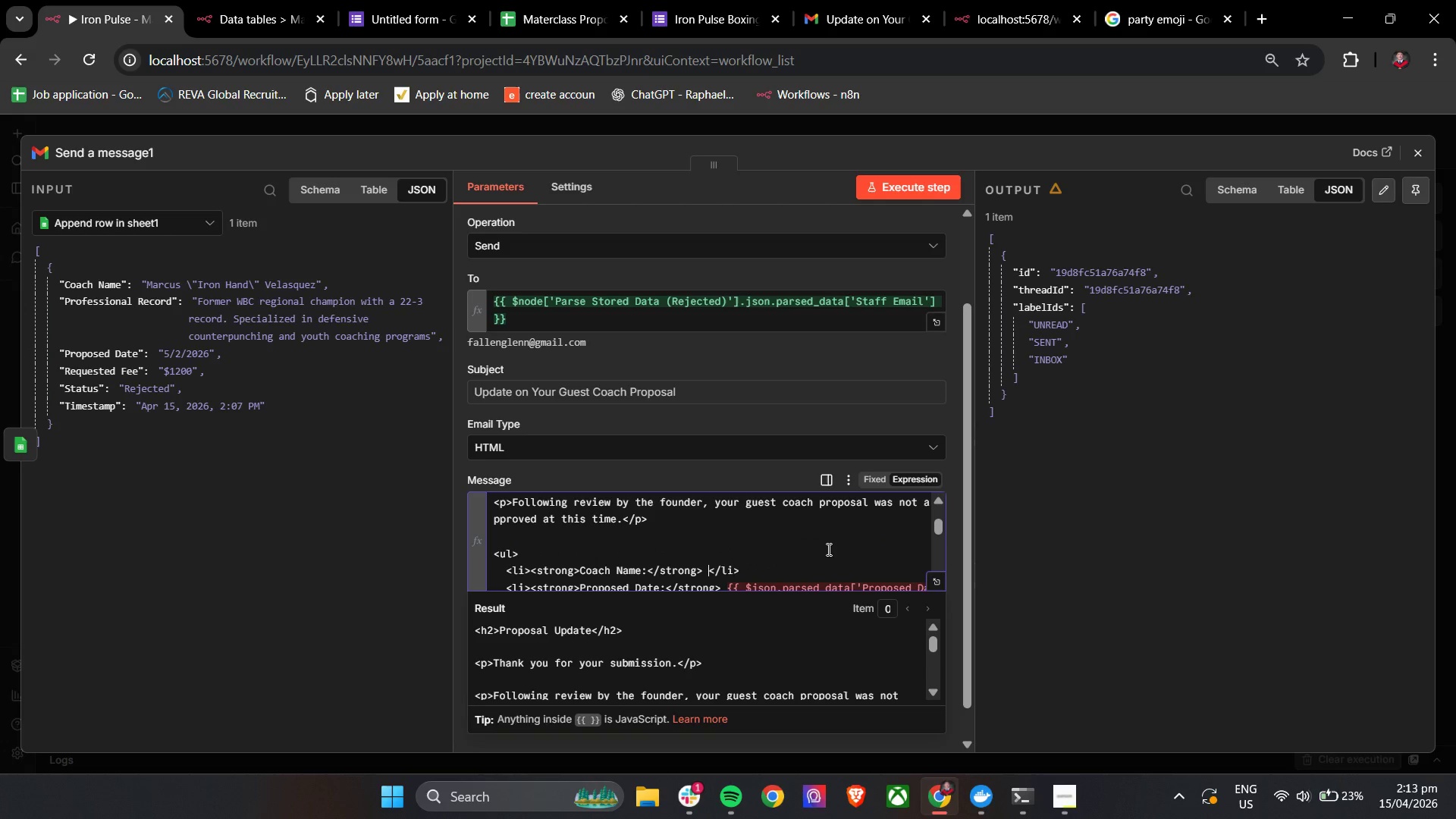 
key(Shift+BracketLeft)
 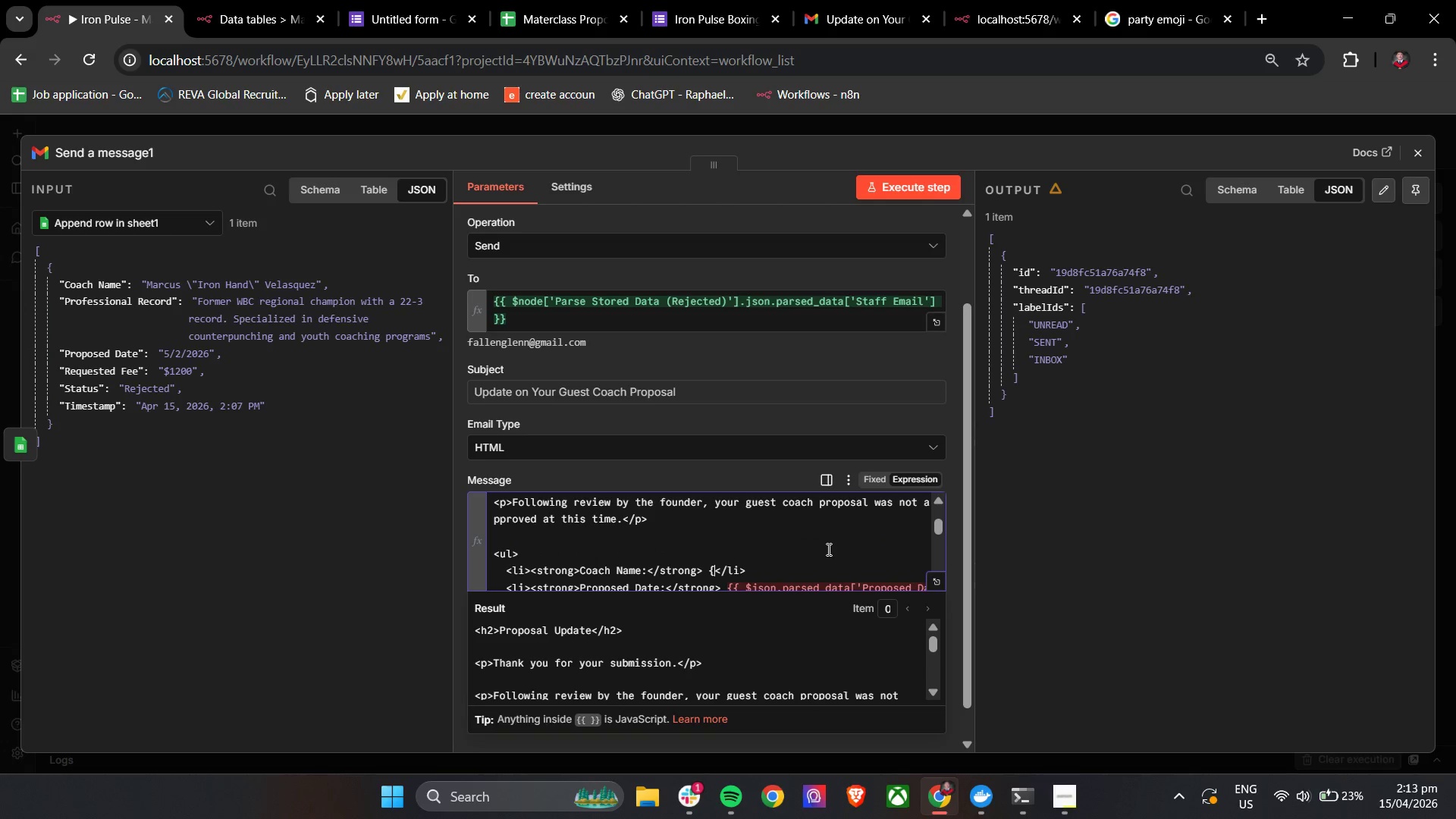 
key(Shift+BracketLeft)
 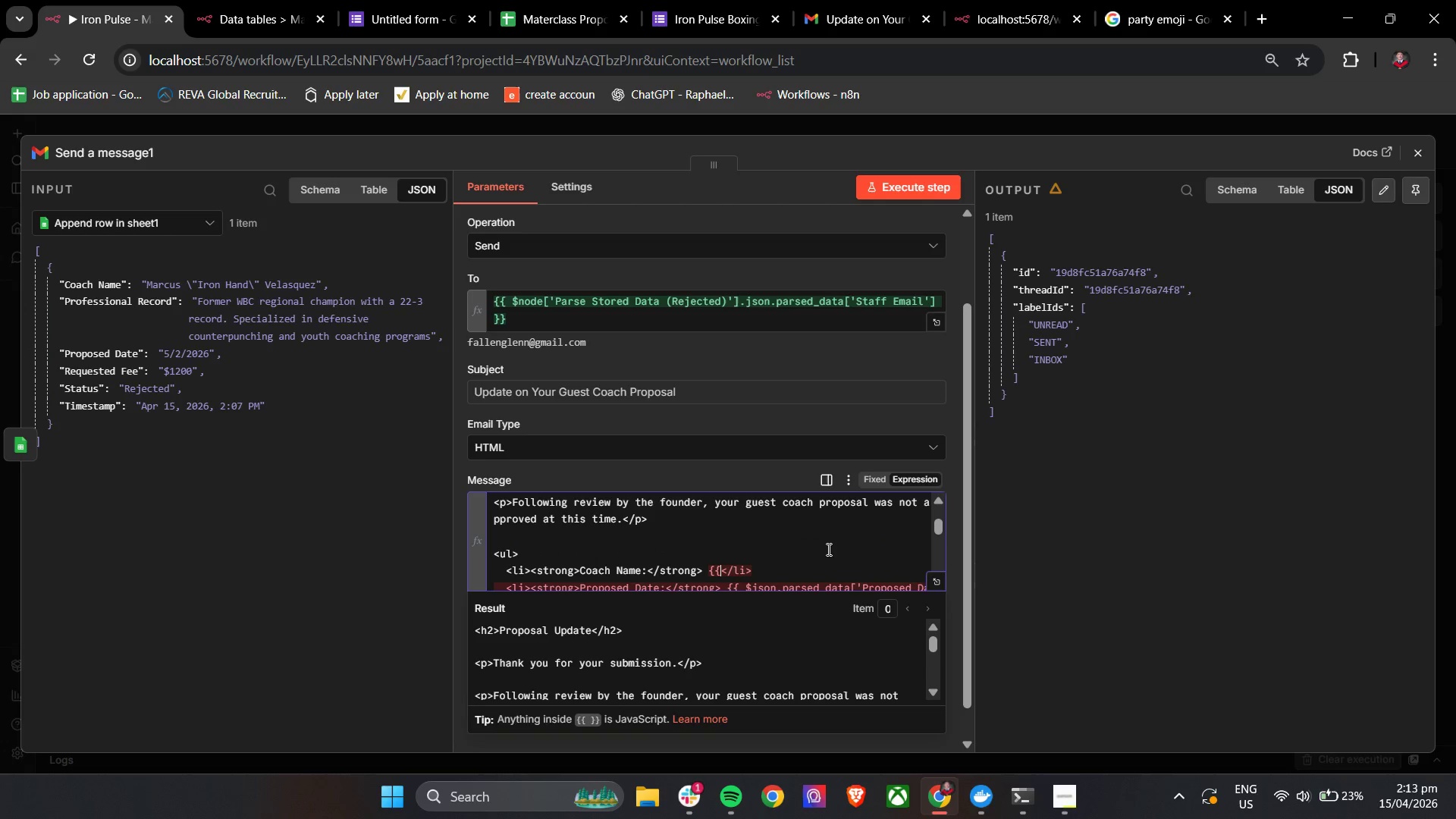 
key(Space)
 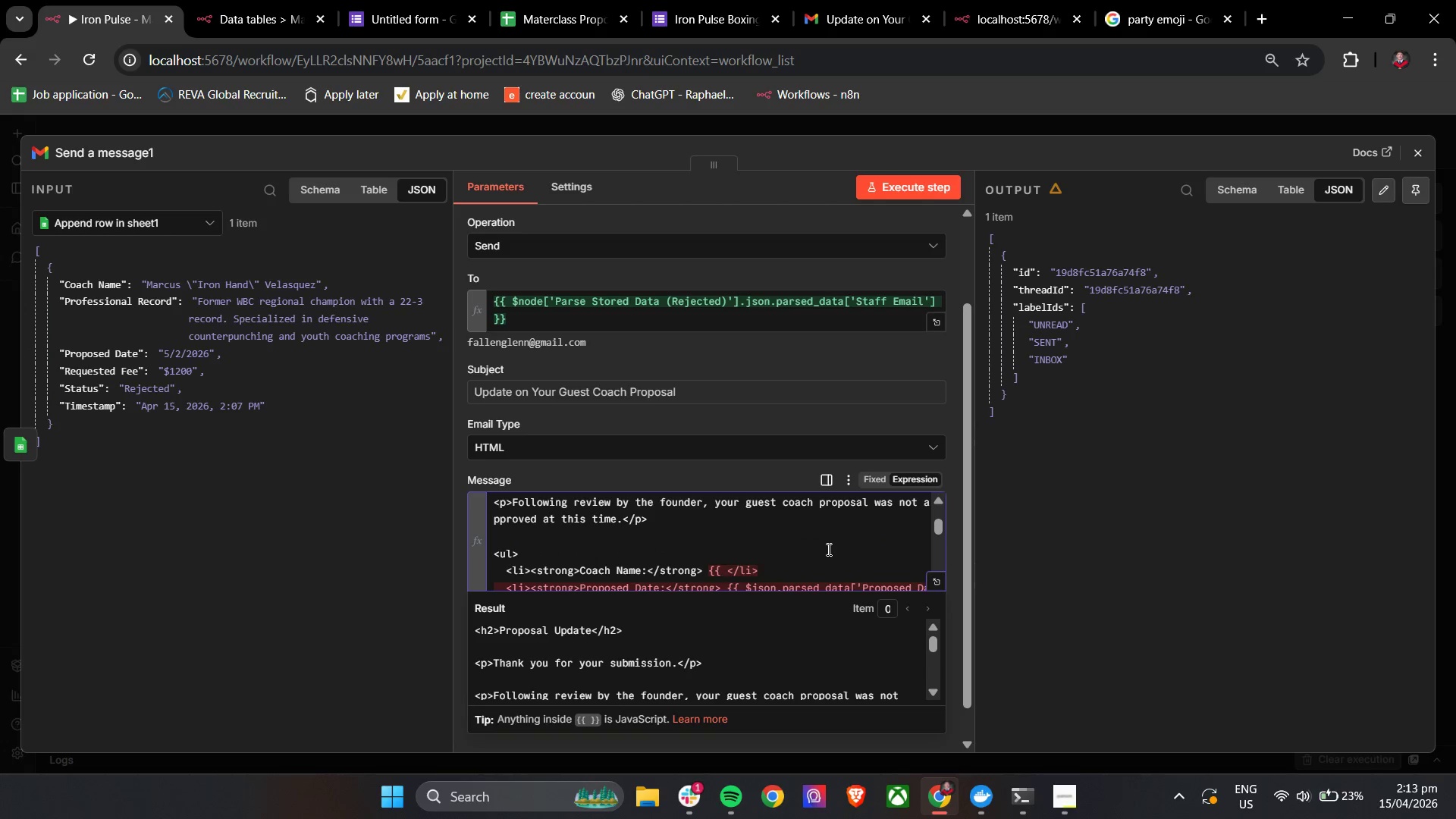 
key(Shift+4)
 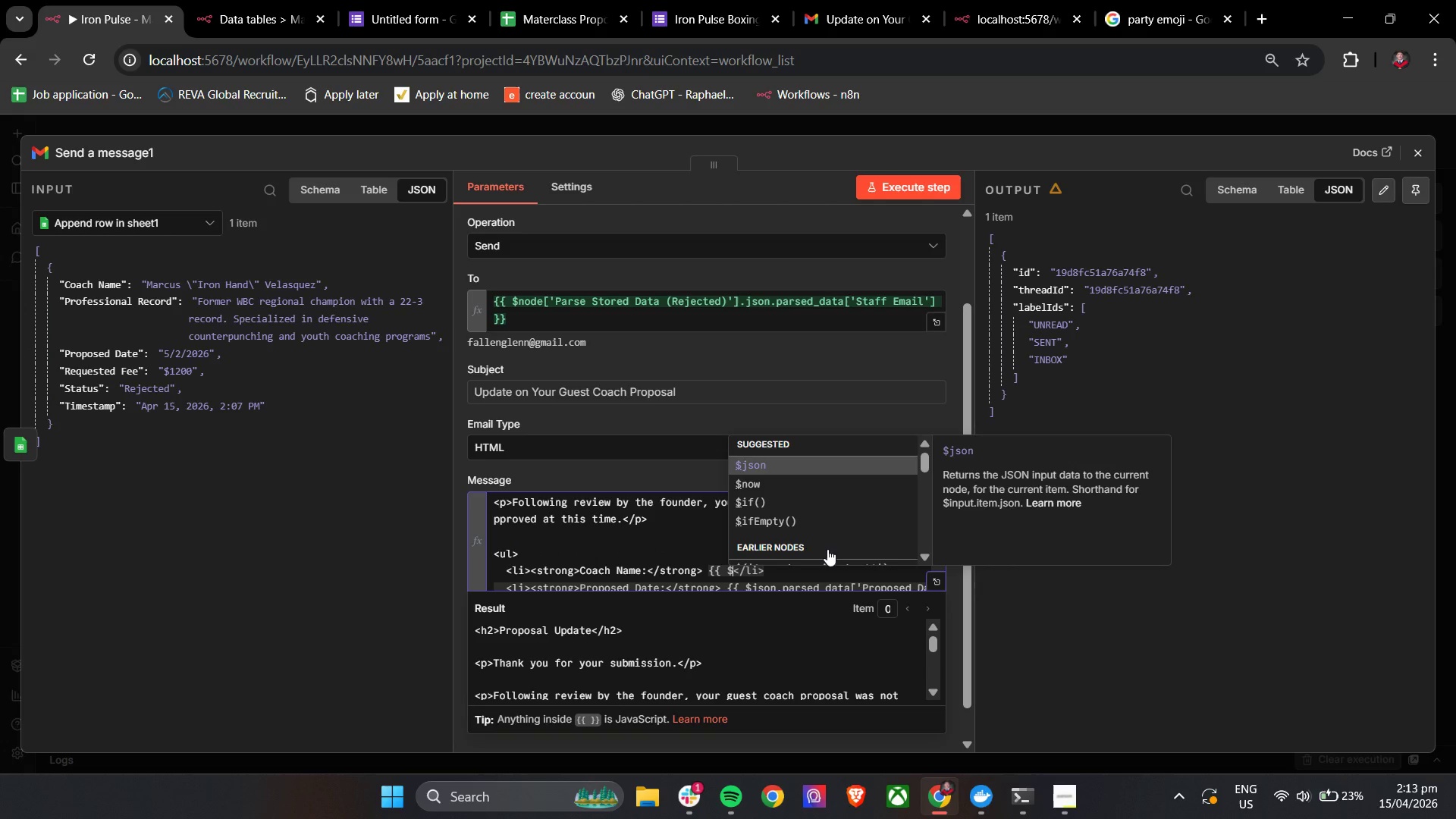 
key(Enter)
 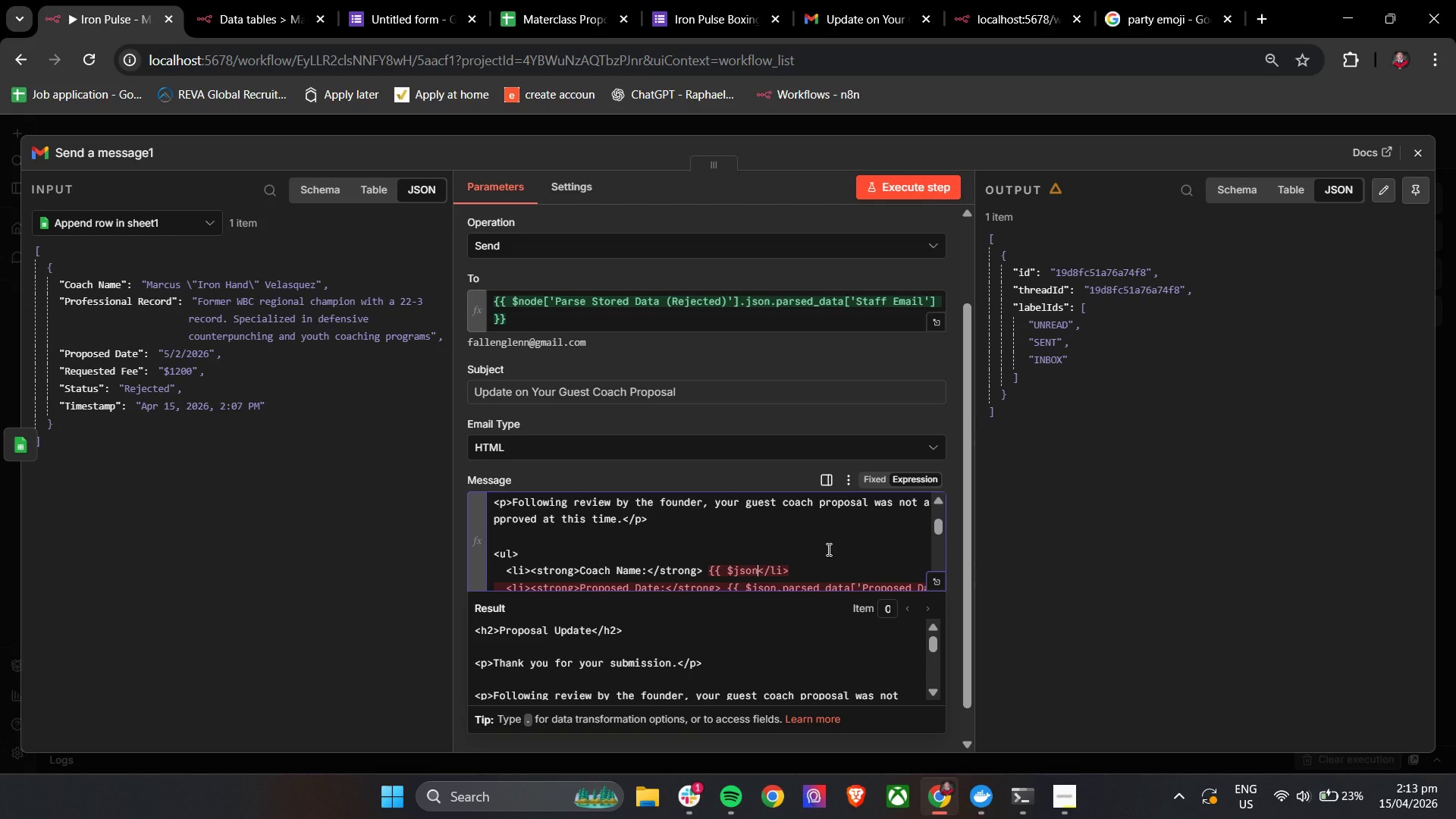 
key(Period)
 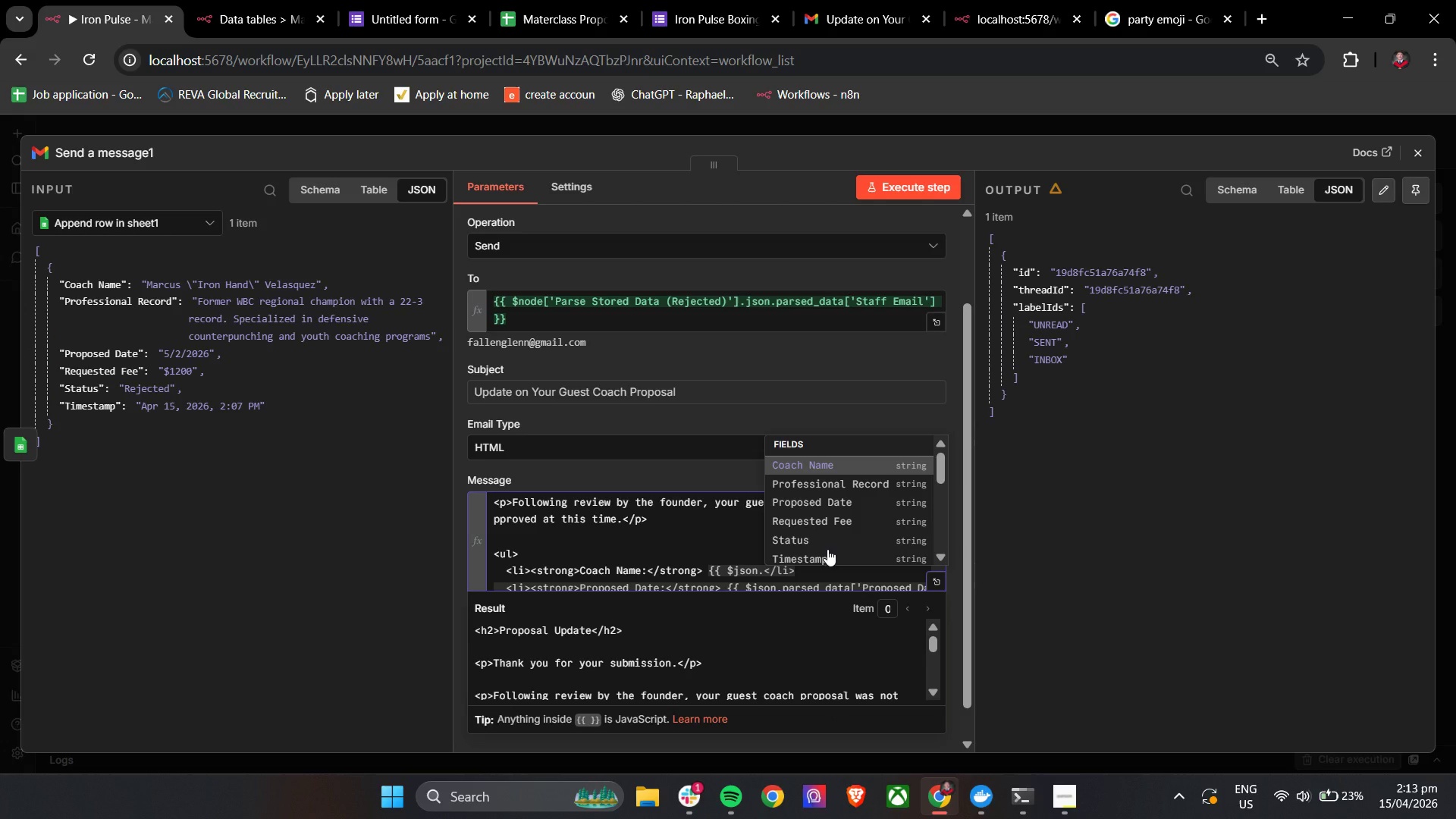 
wait(5.52)
 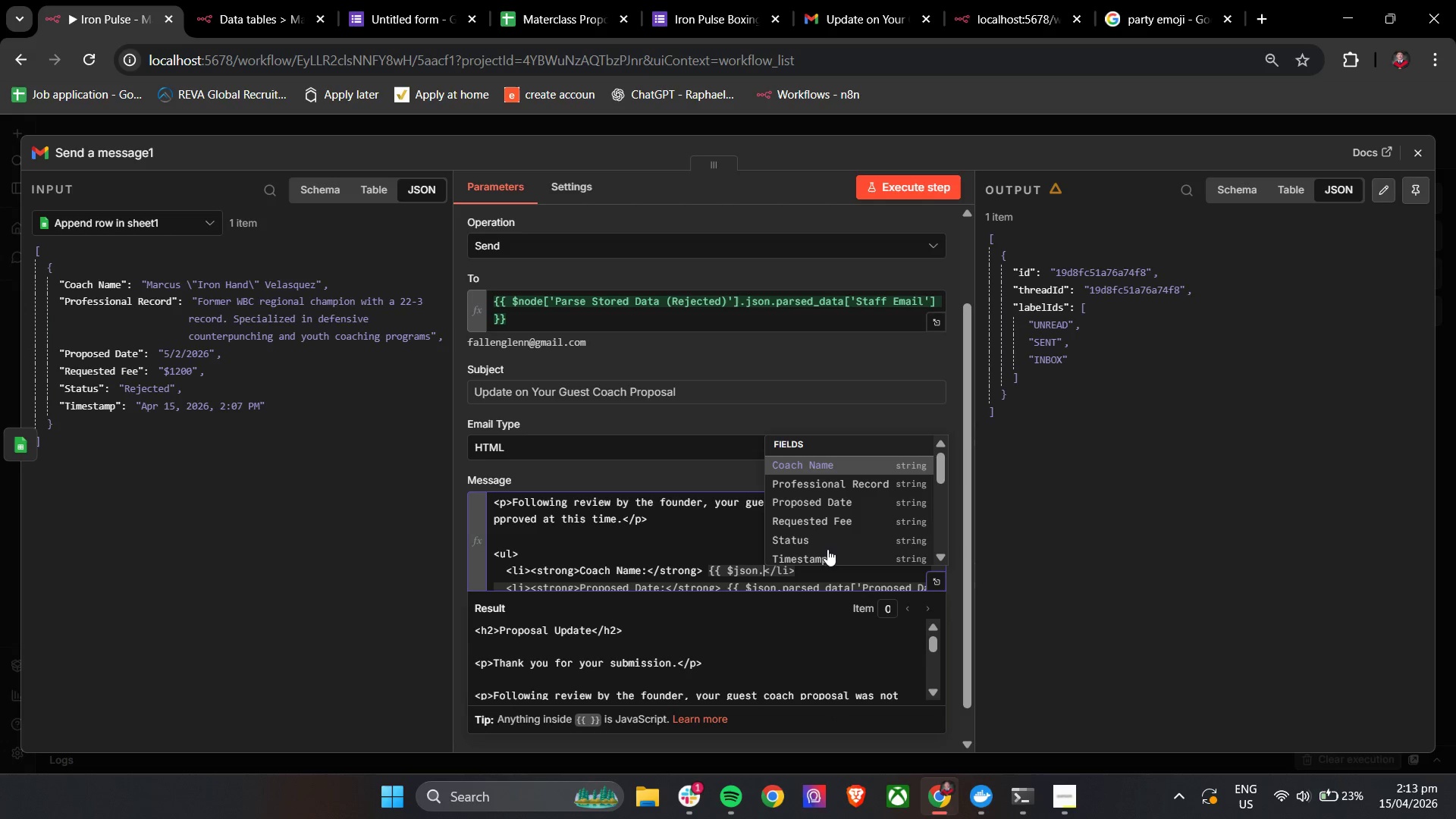 
key(Enter)
 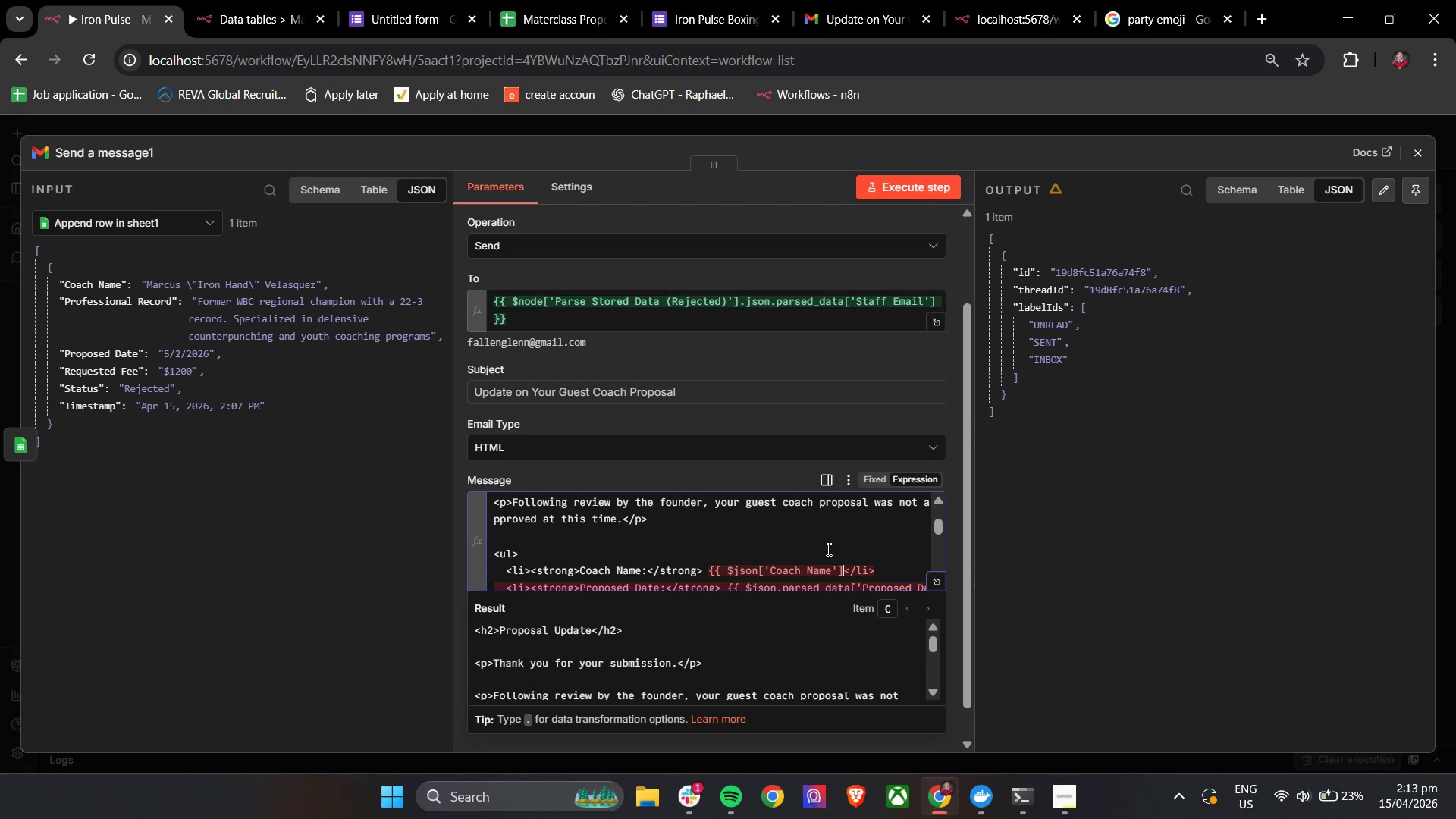 
key(Shift+BracketRight)
 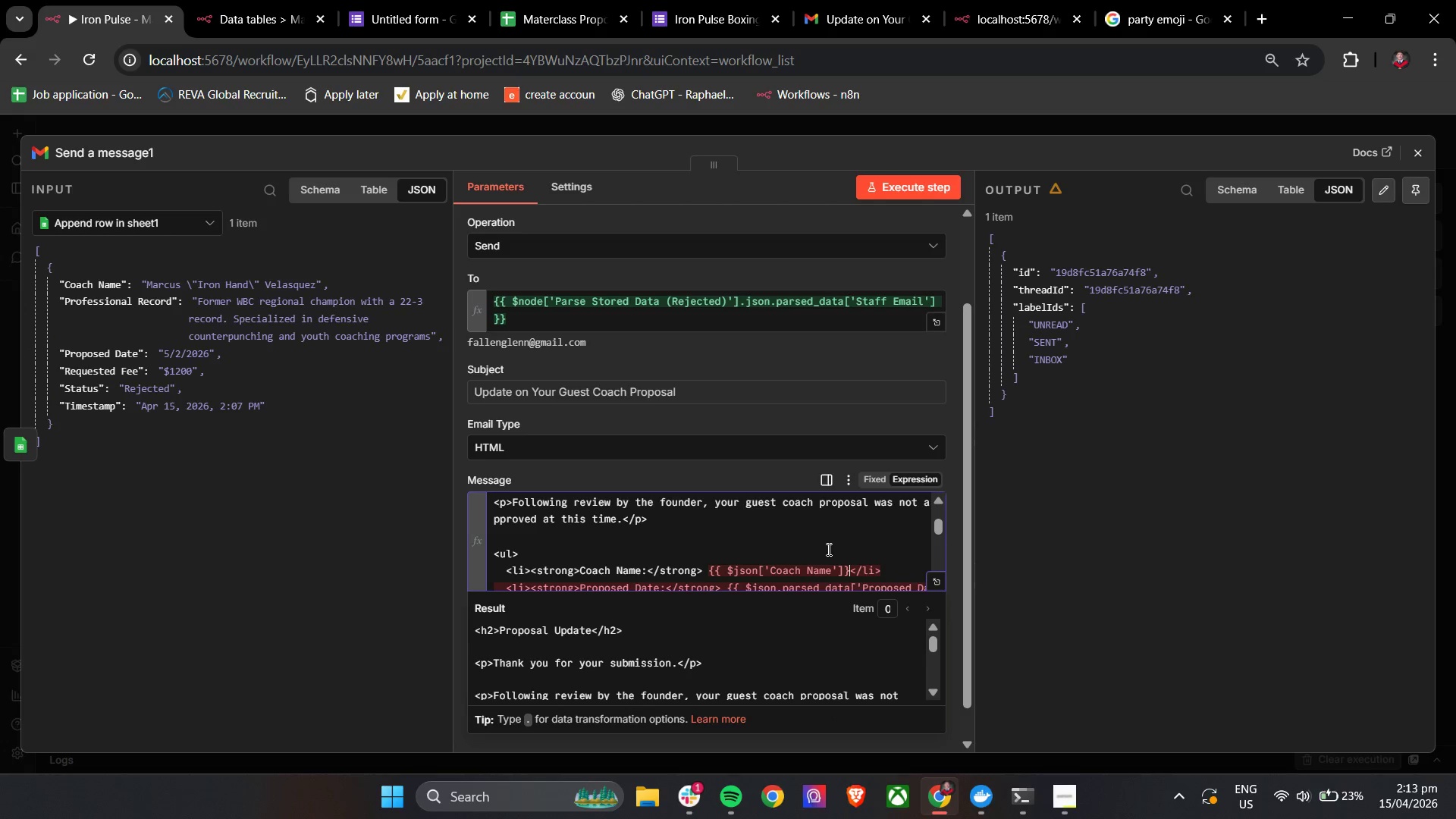 
key(Shift+BracketRight)
 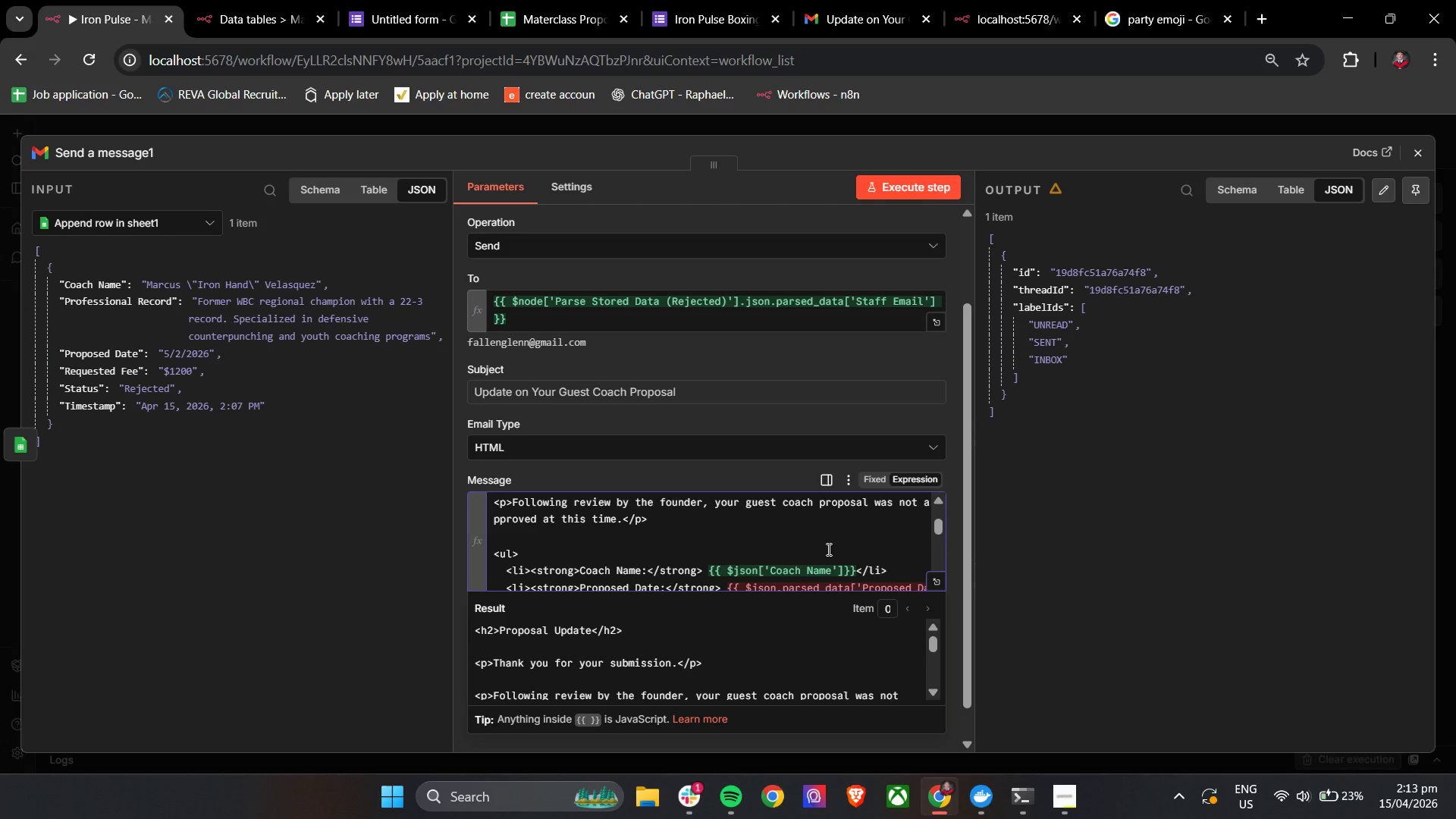 
key(Backspace)
 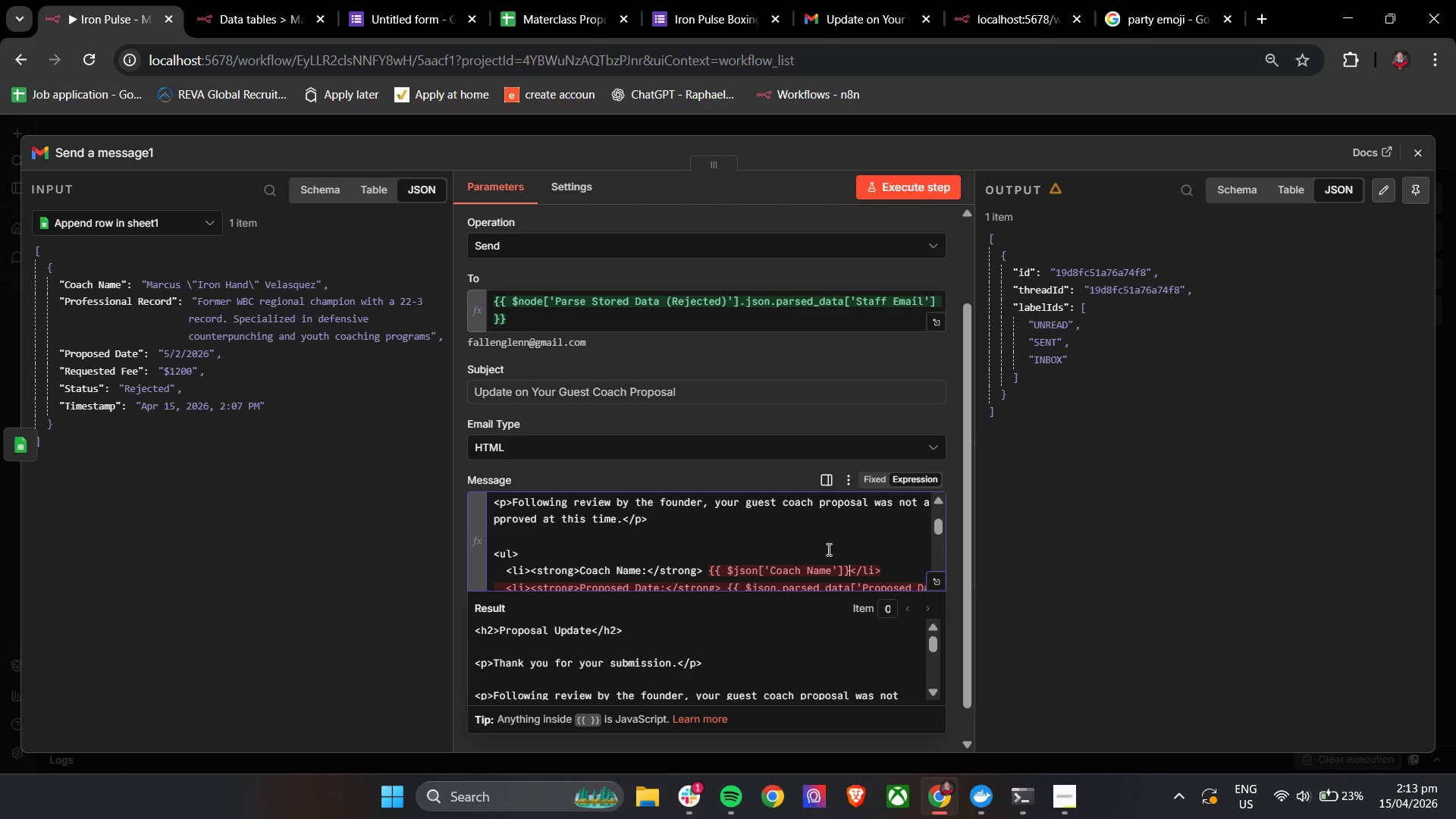 
key(Shift+BracketRight)
 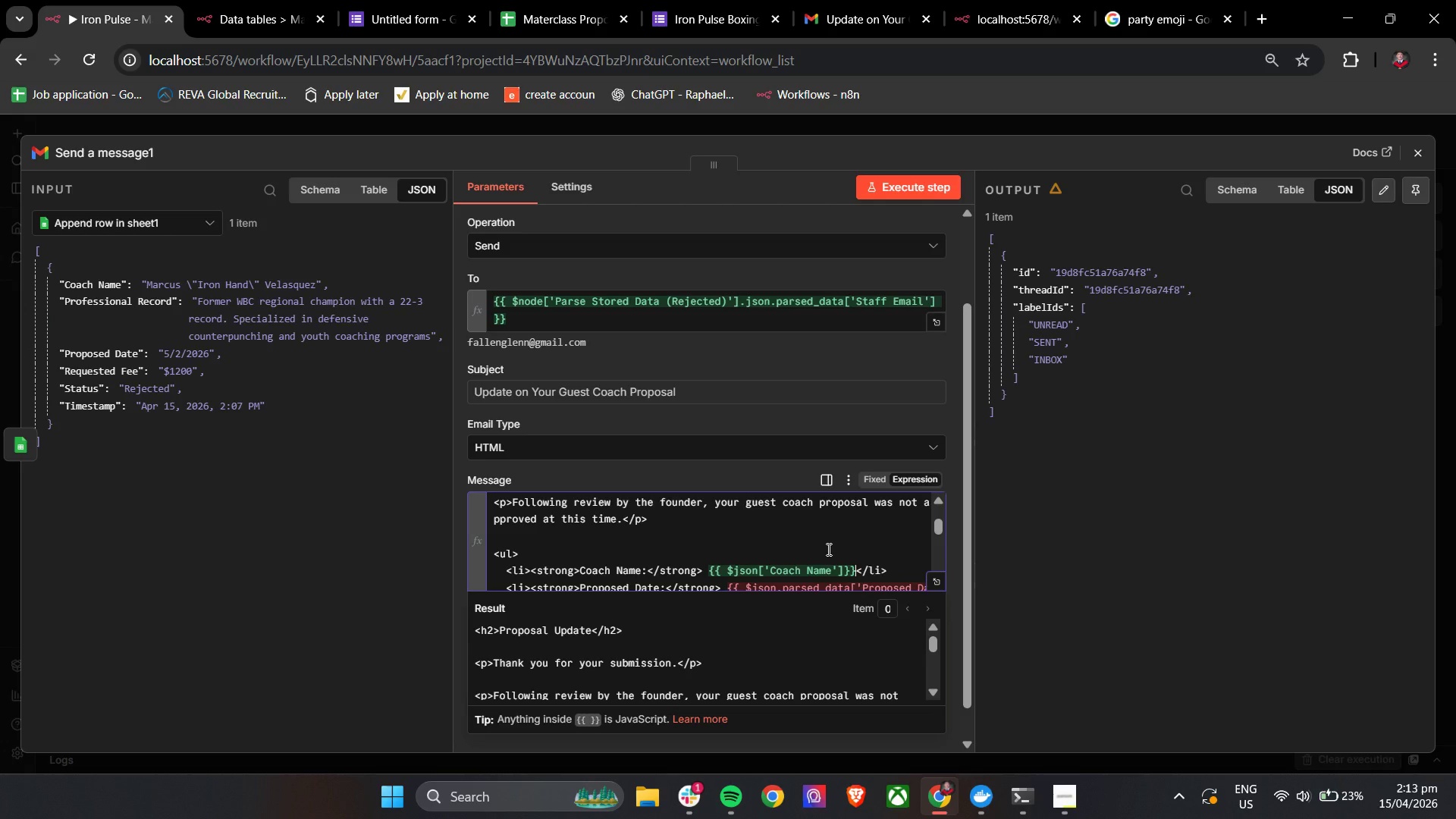 
key(ArrowLeft)
 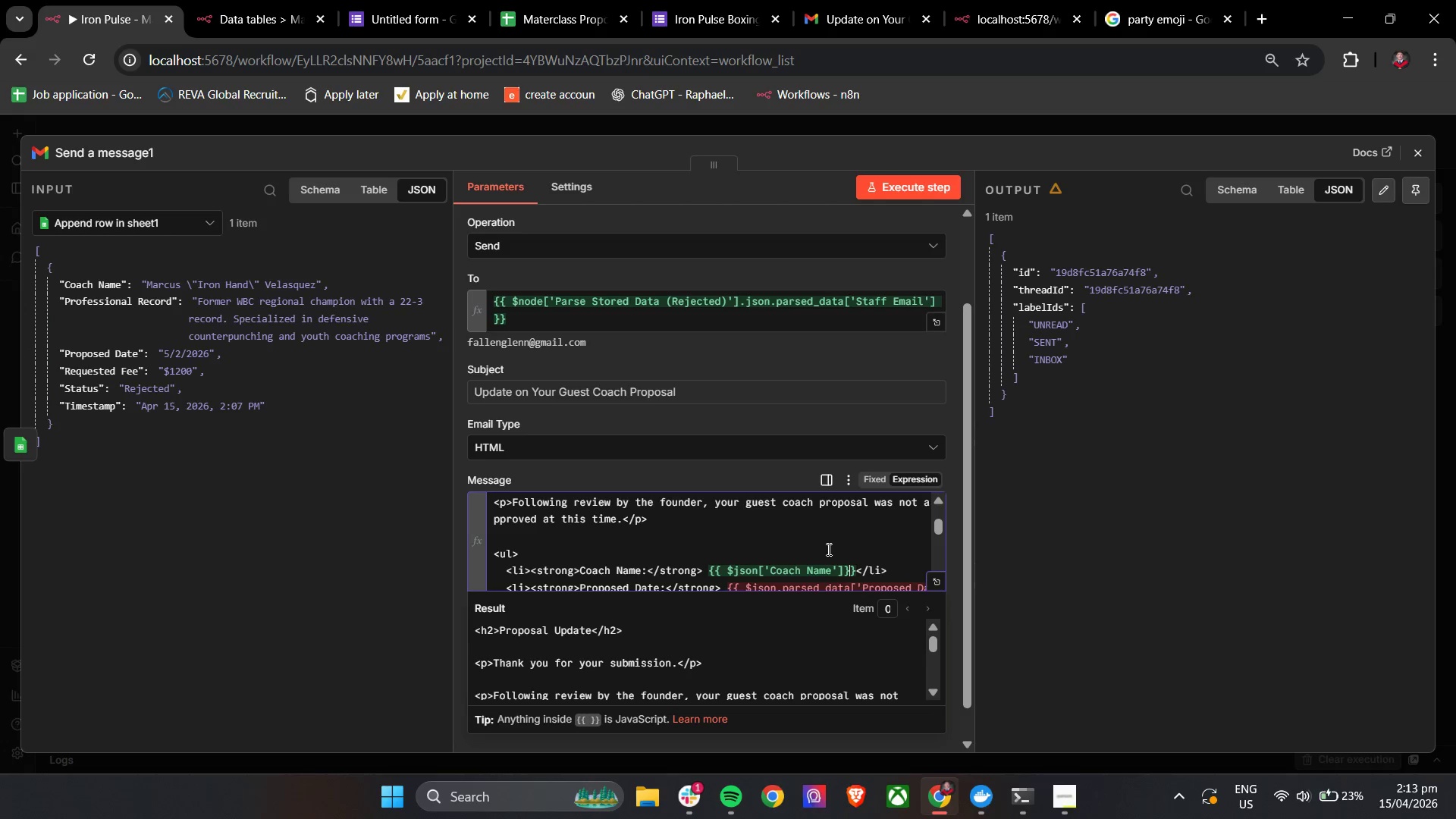 
key(ArrowLeft)
 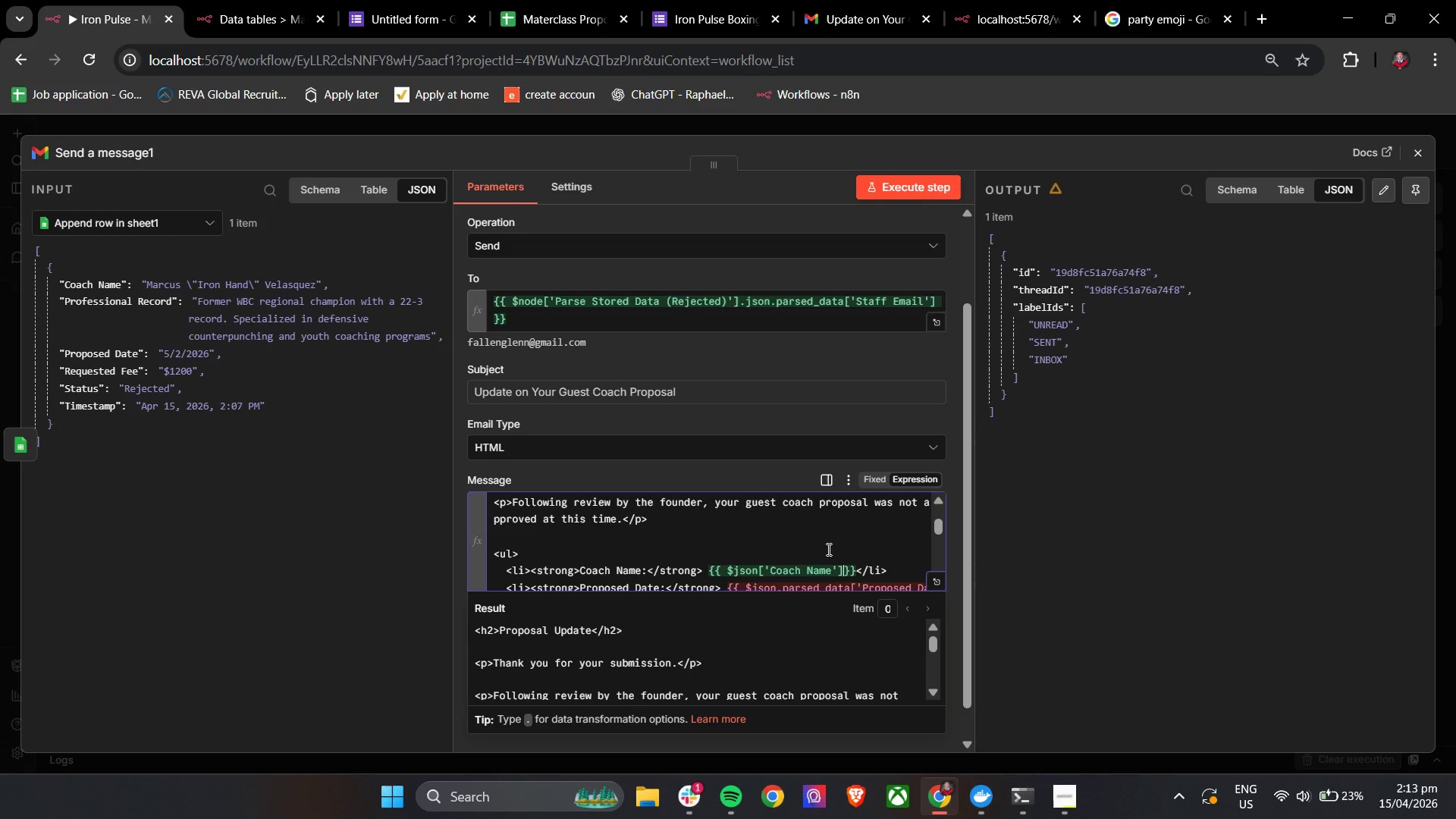 
key(Space)
 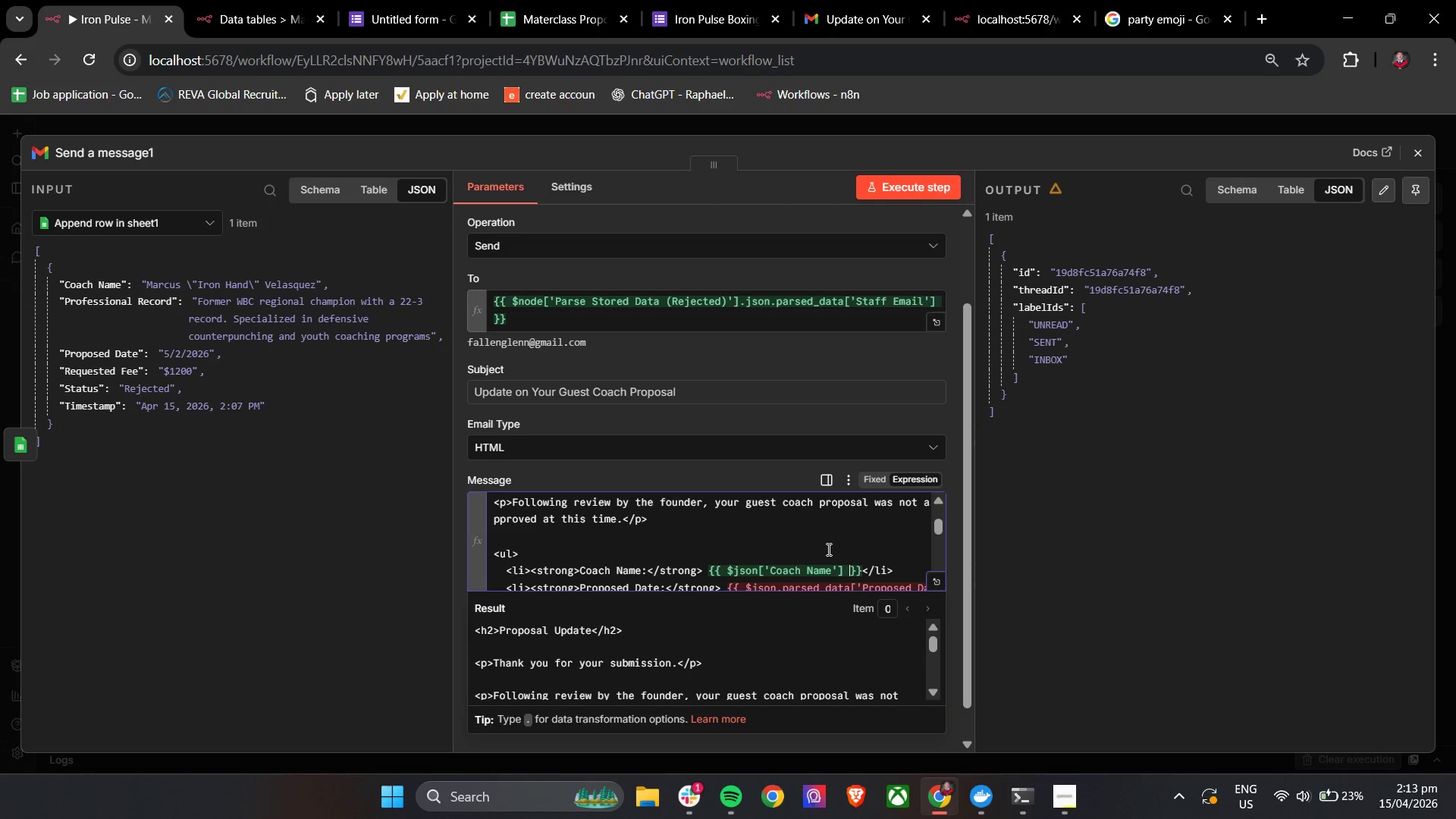 
key(ArrowRight)
 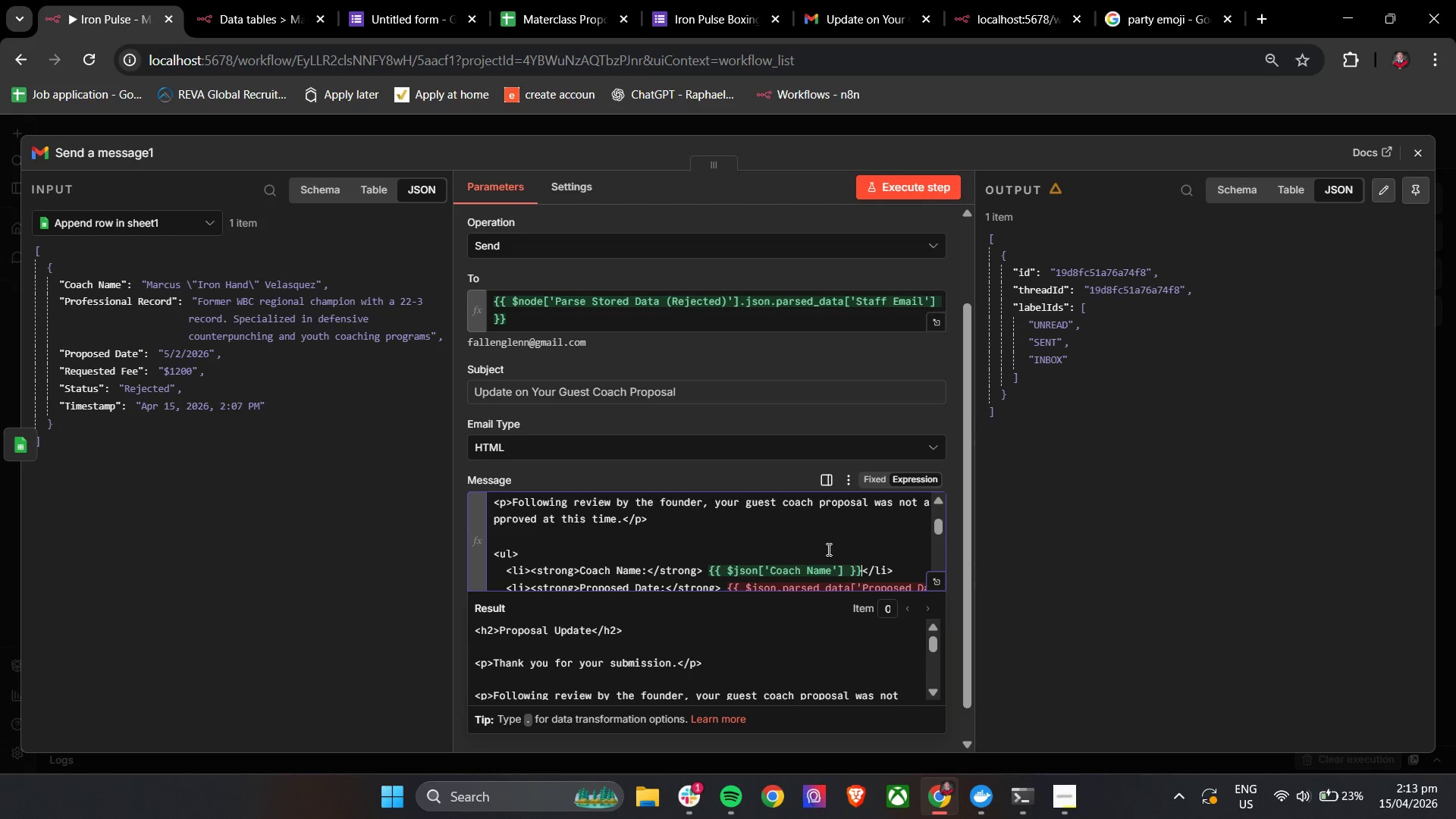 
key(ArrowRight)
 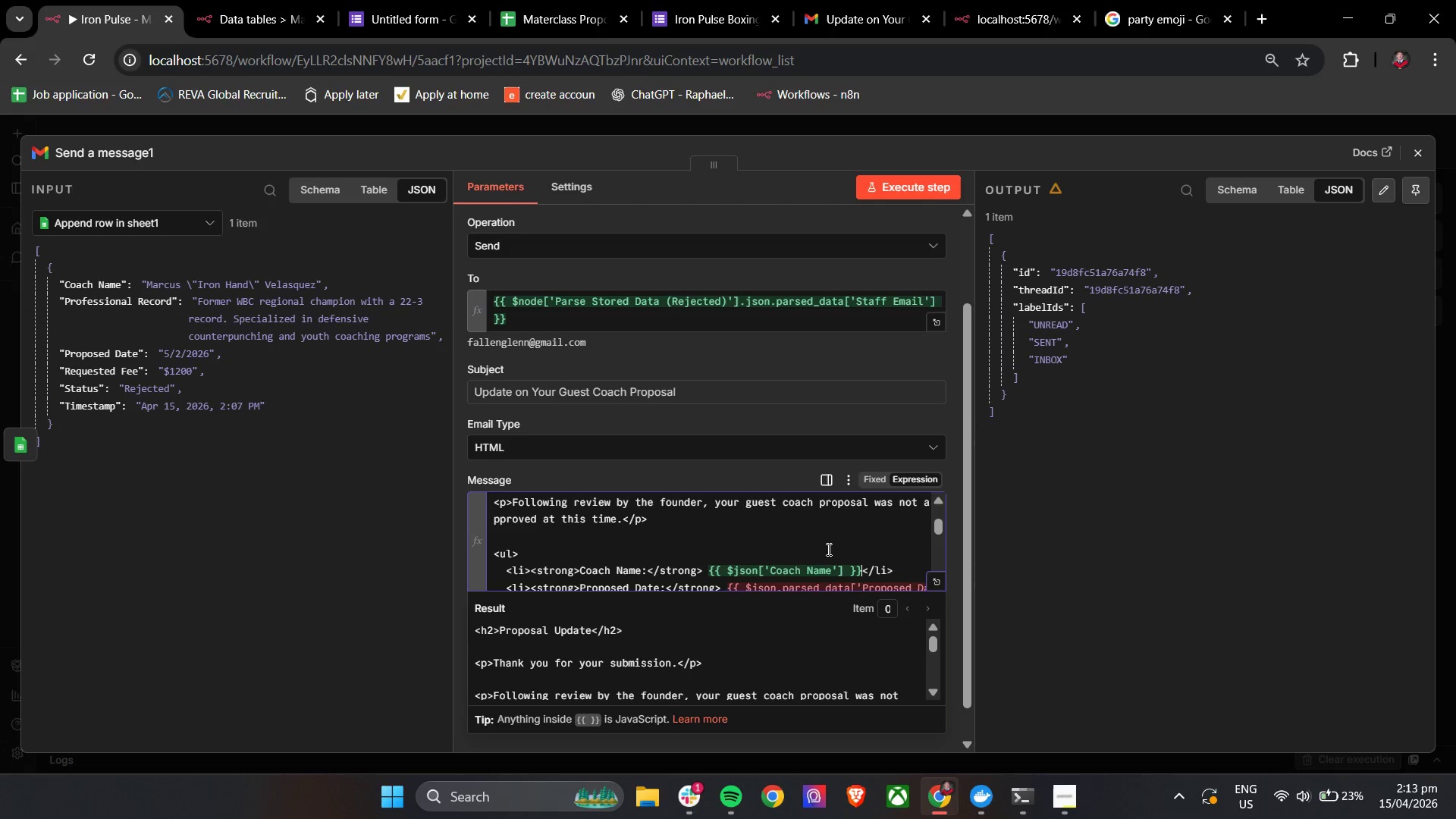 
key(Space)
 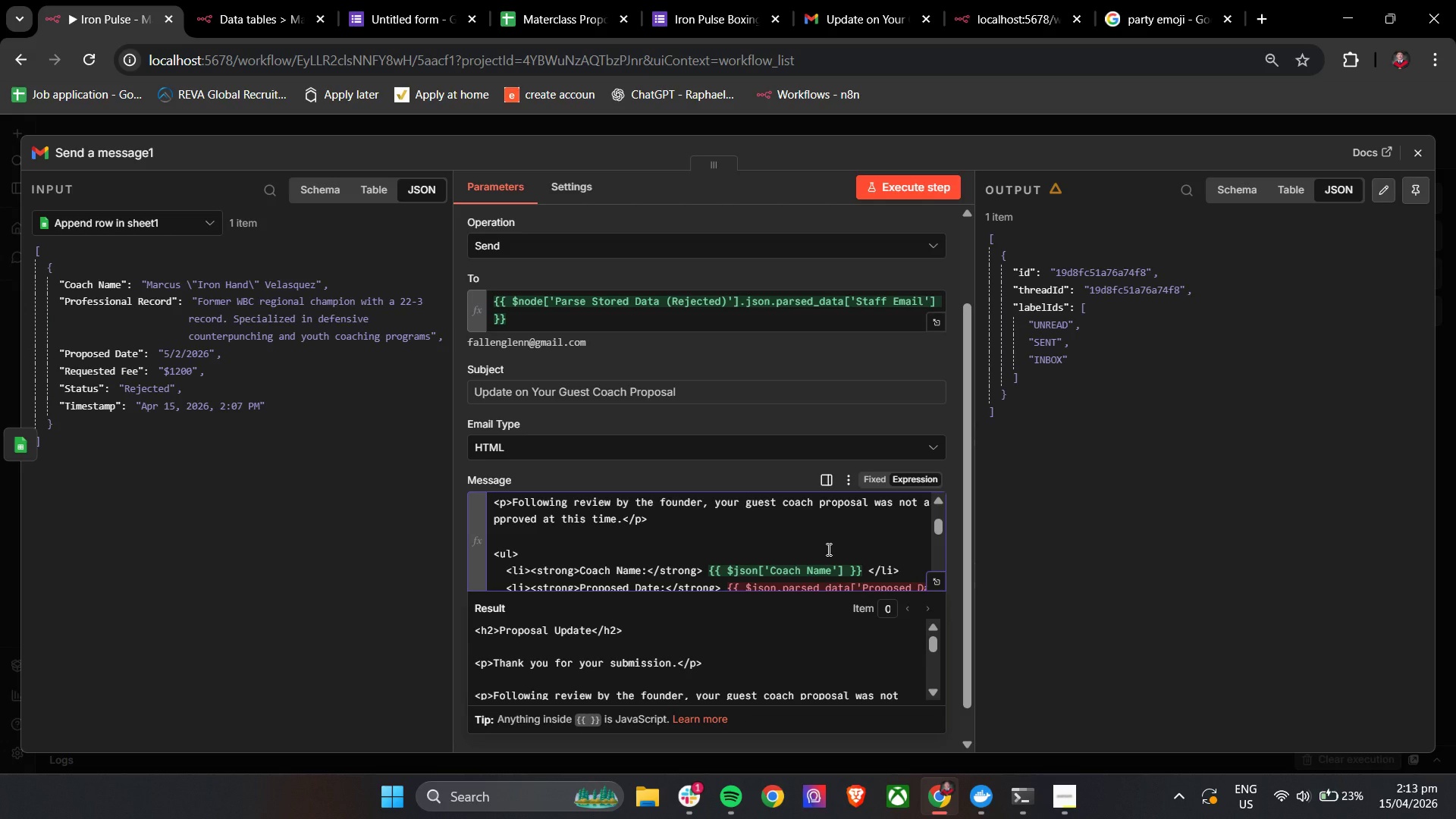 
scroll: coordinate [747, 684], scroll_direction: down, amount: 3.0
 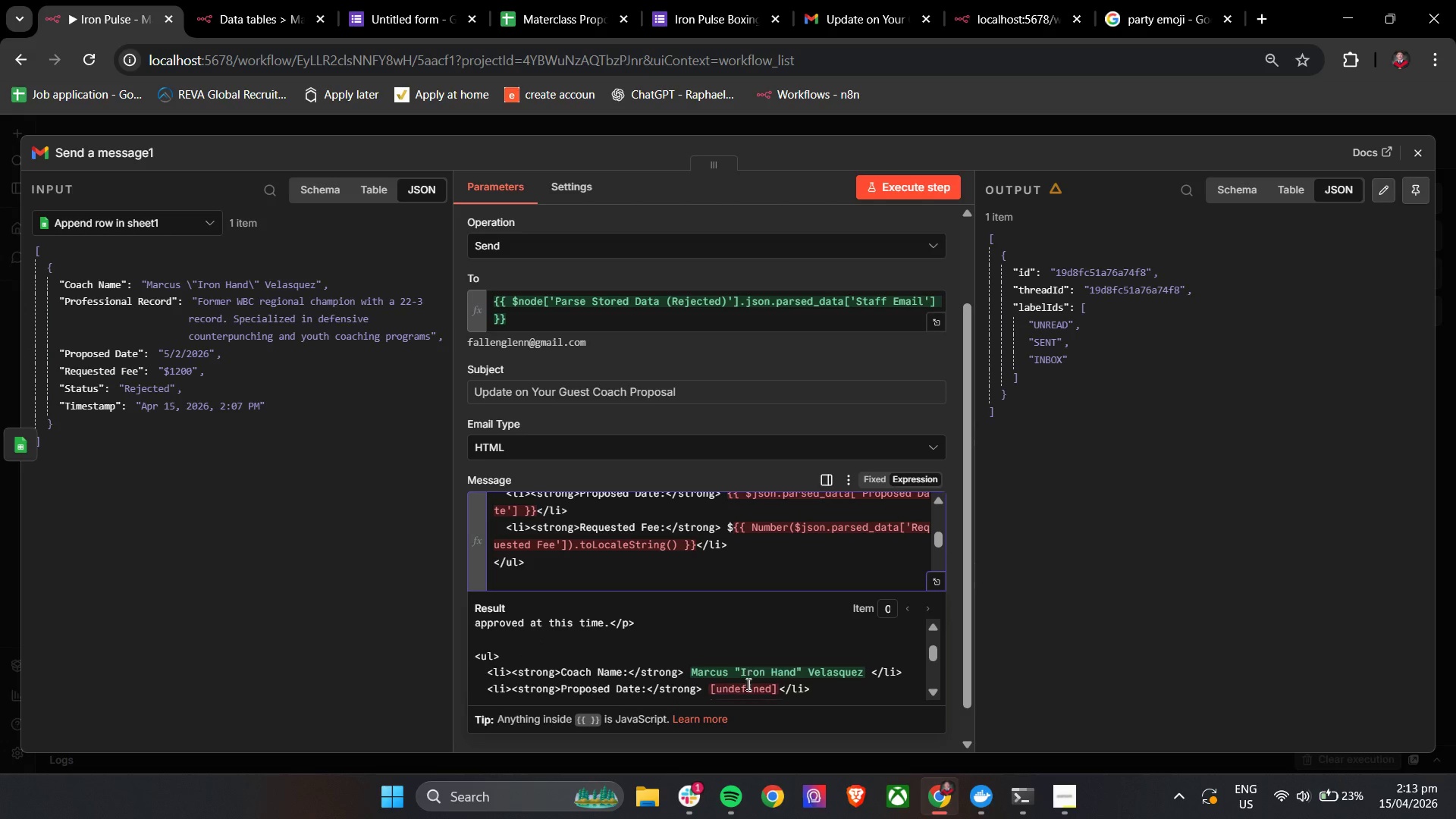 
scroll: coordinate [747, 684], scroll_direction: none, amount: 0.0
 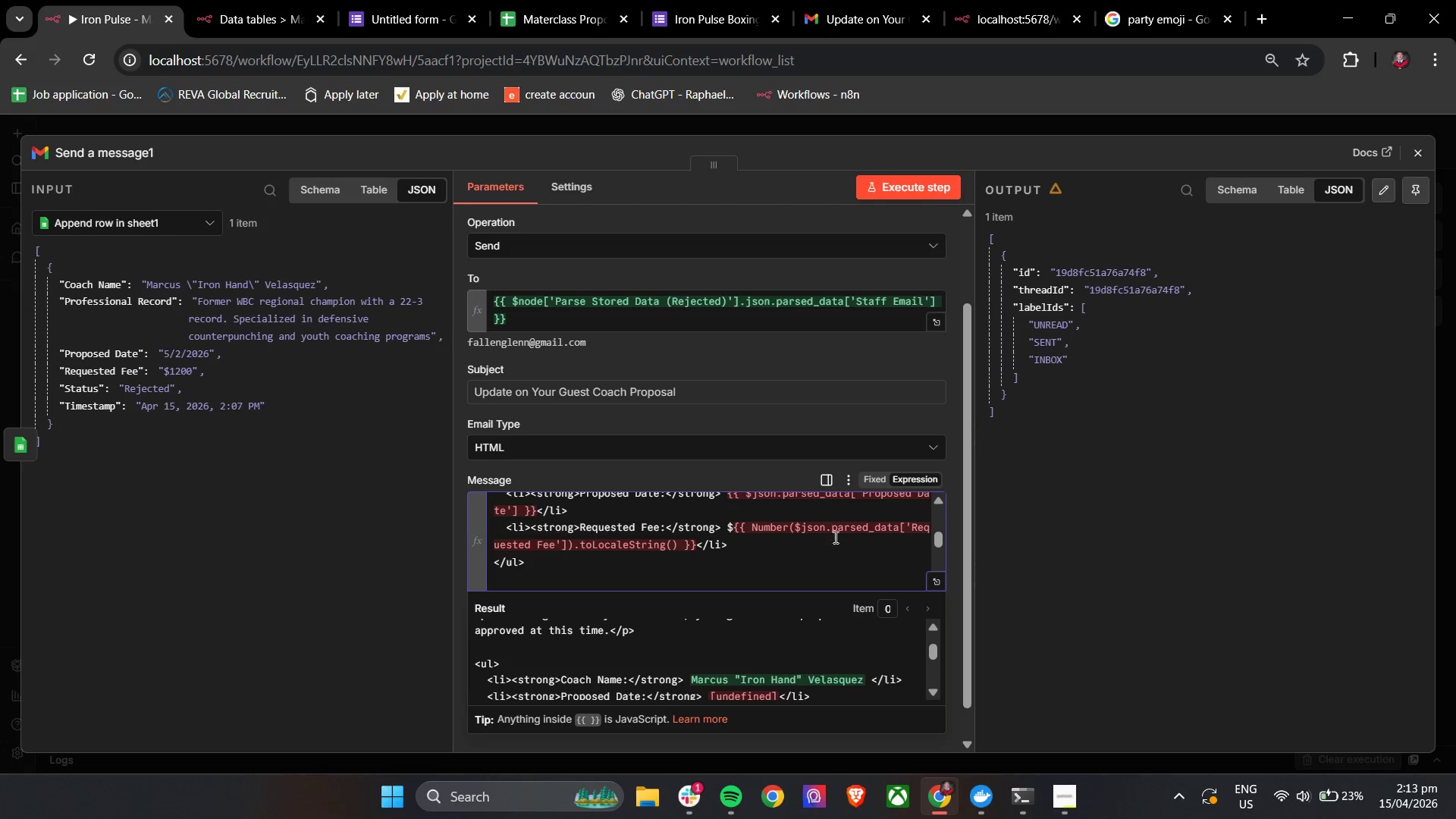 
scroll: coordinate [791, 571], scroll_direction: up, amount: 1.0
 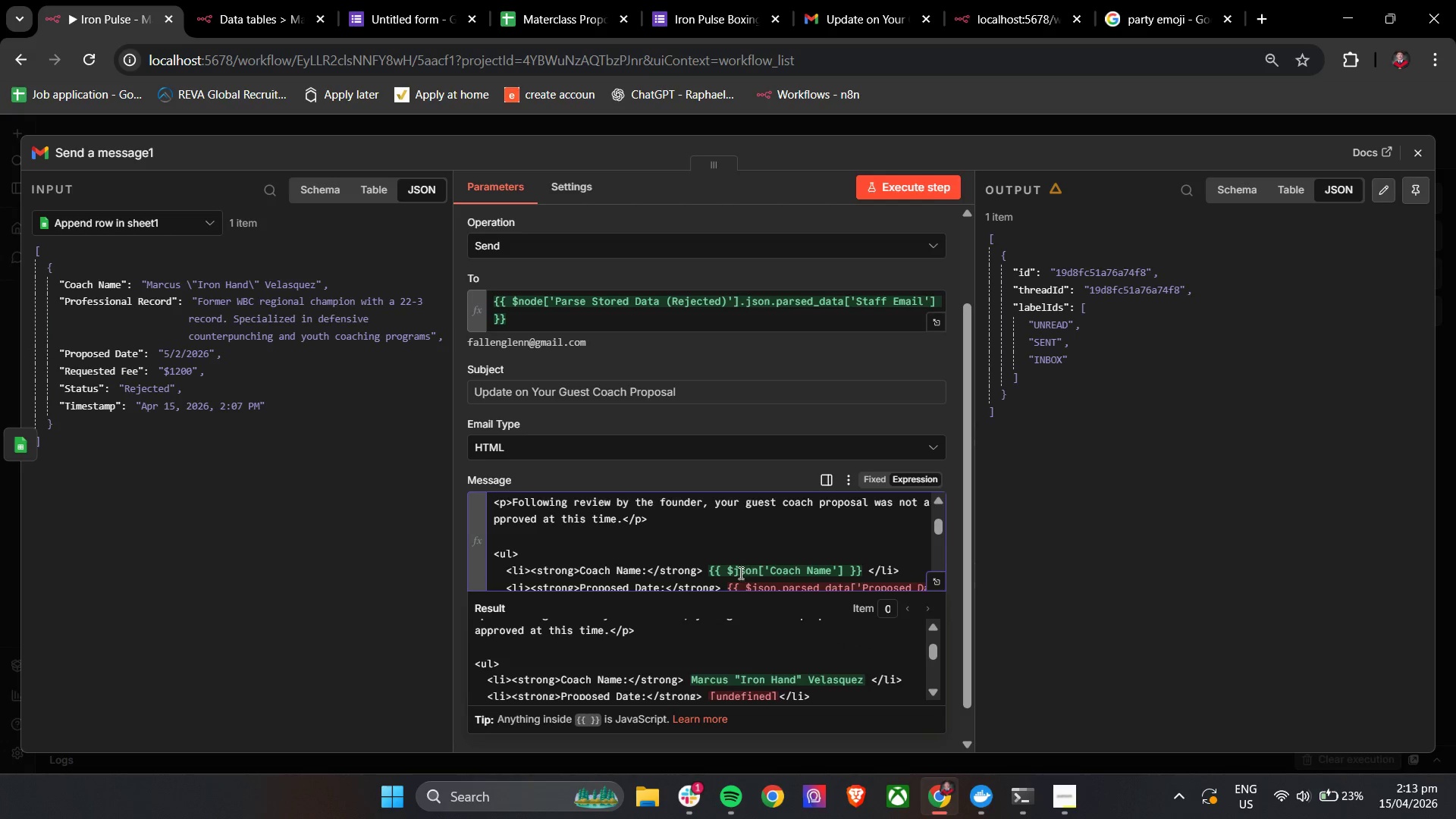 
scroll: coordinate [743, 575], scroll_direction: down, amount: 1.0
 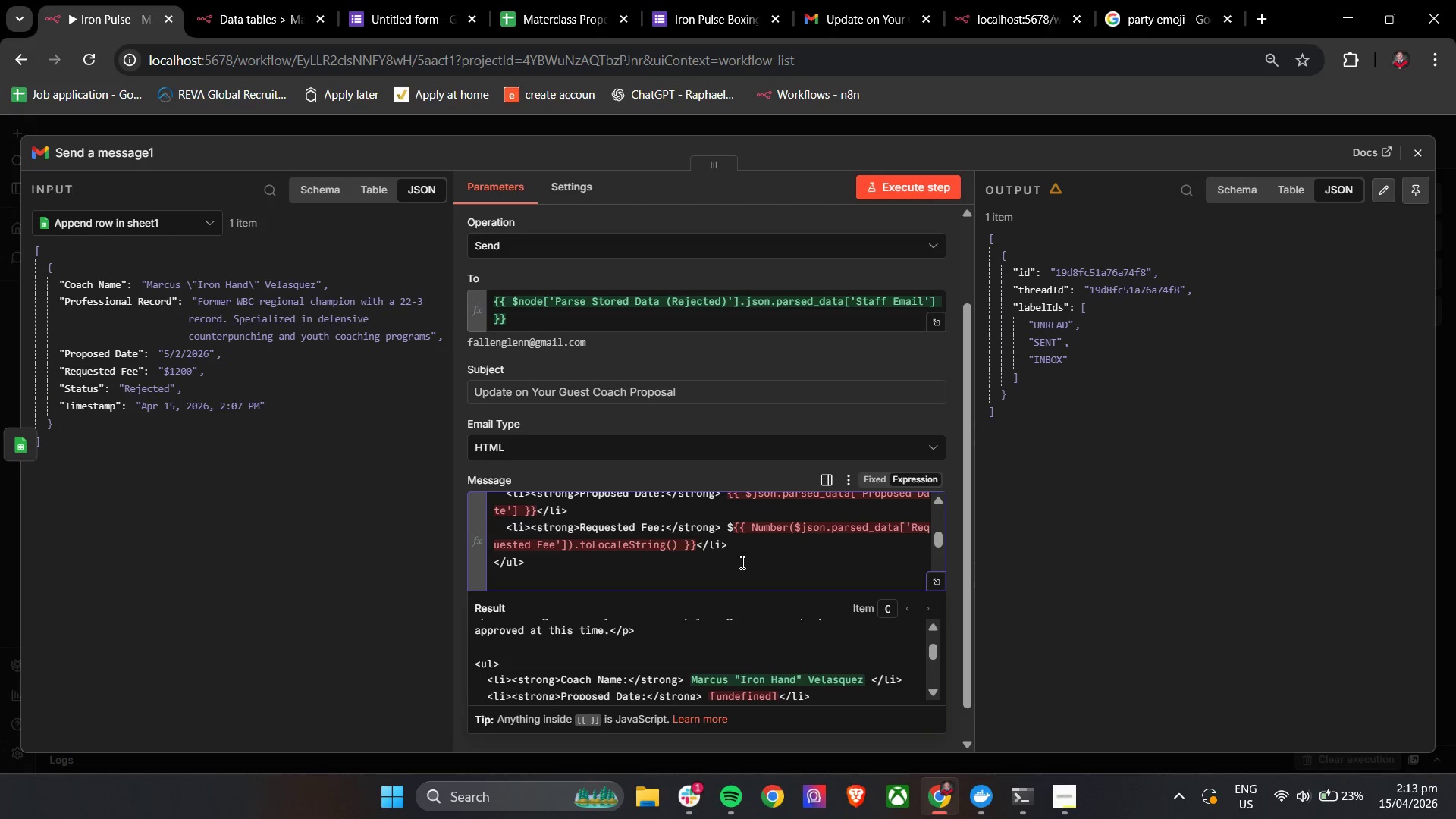 
scroll: coordinate [741, 564], scroll_direction: up, amount: 1.0
 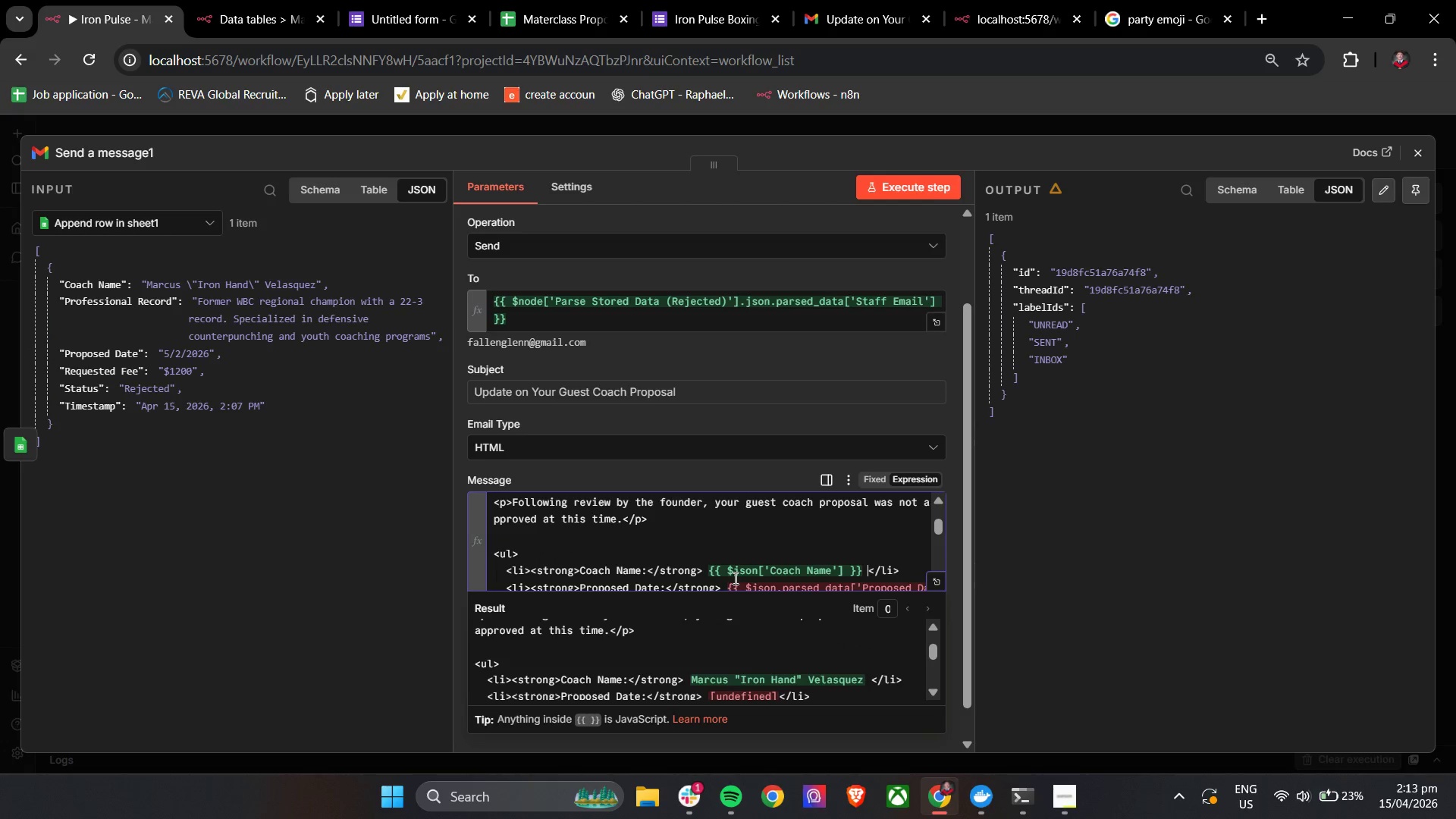 
scroll: coordinate [732, 577], scroll_direction: down, amount: 1.0
 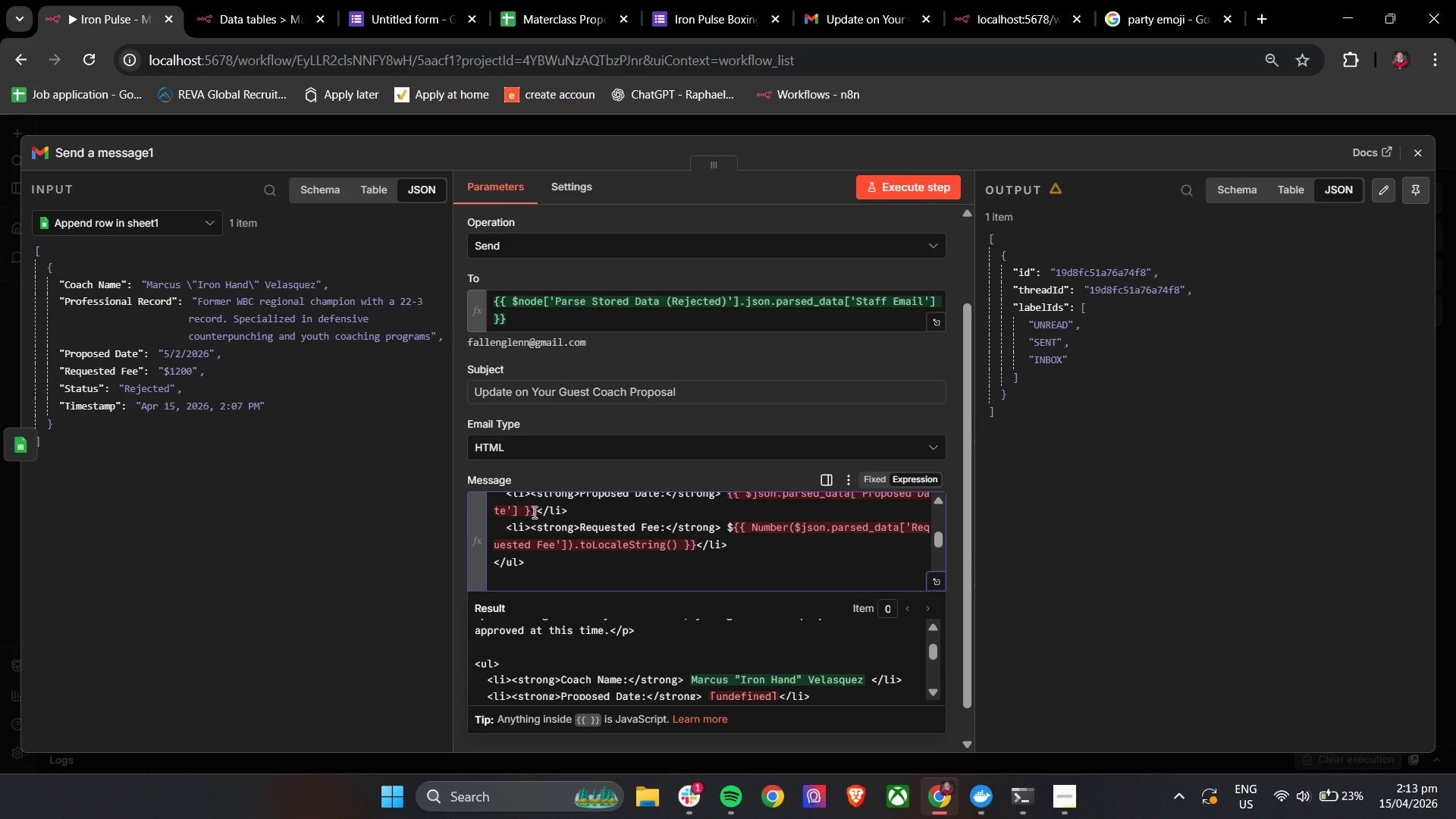 
left_click_drag(start_coordinate=[533, 512], to_coordinate=[517, 517])
 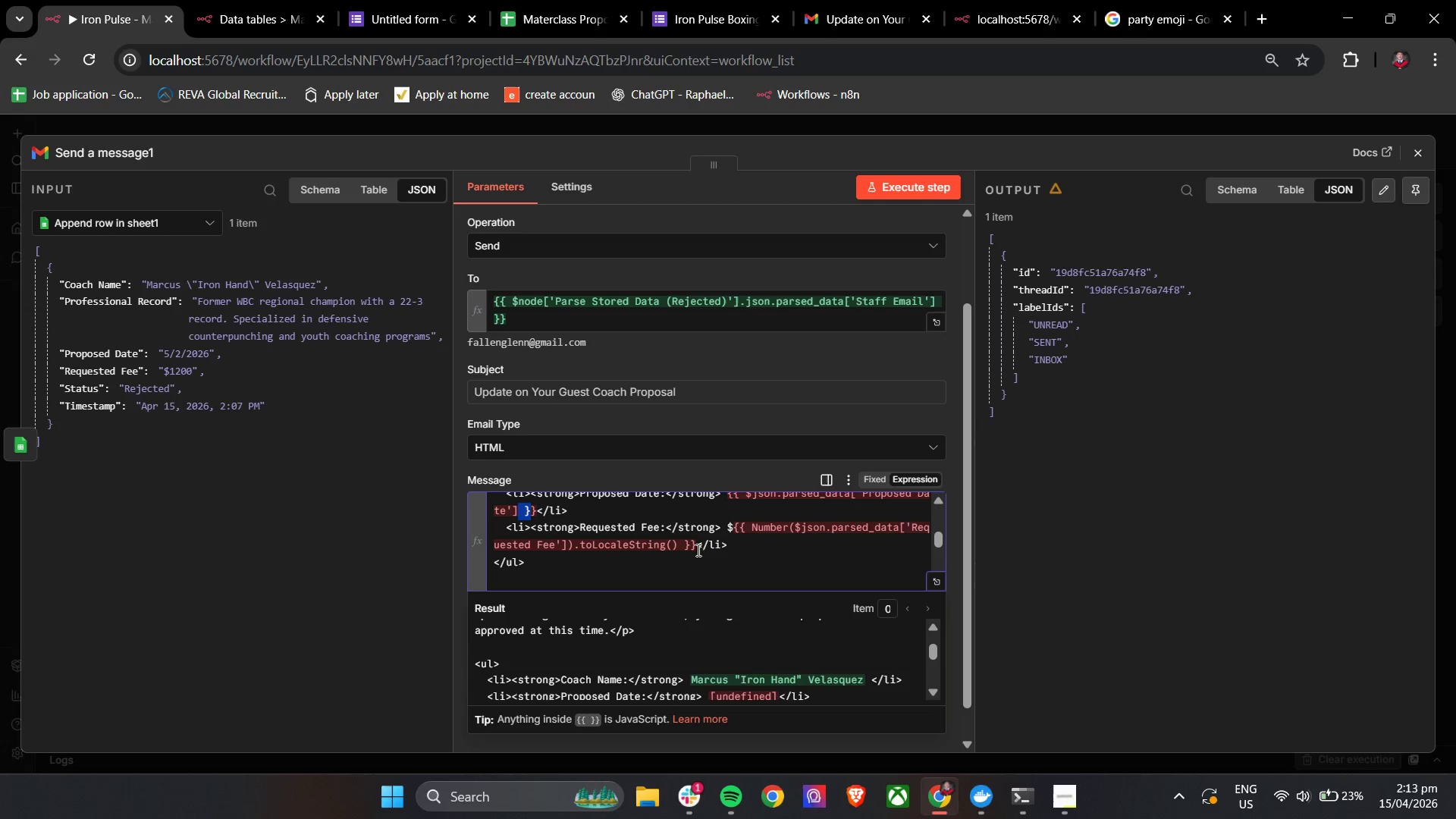 
scroll: coordinate [769, 555], scroll_direction: up, amount: 1.0
 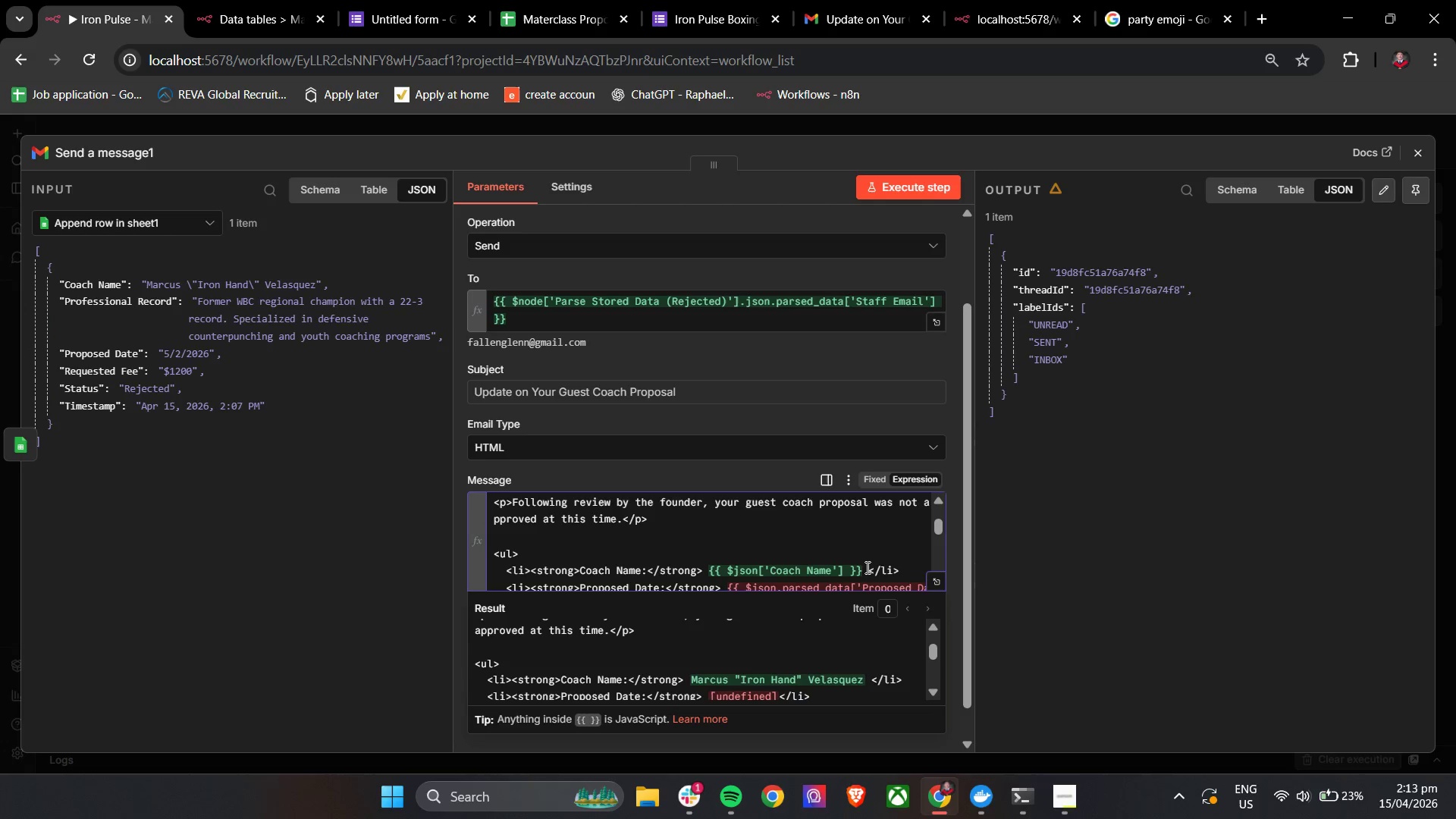 
left_click([869, 567])
 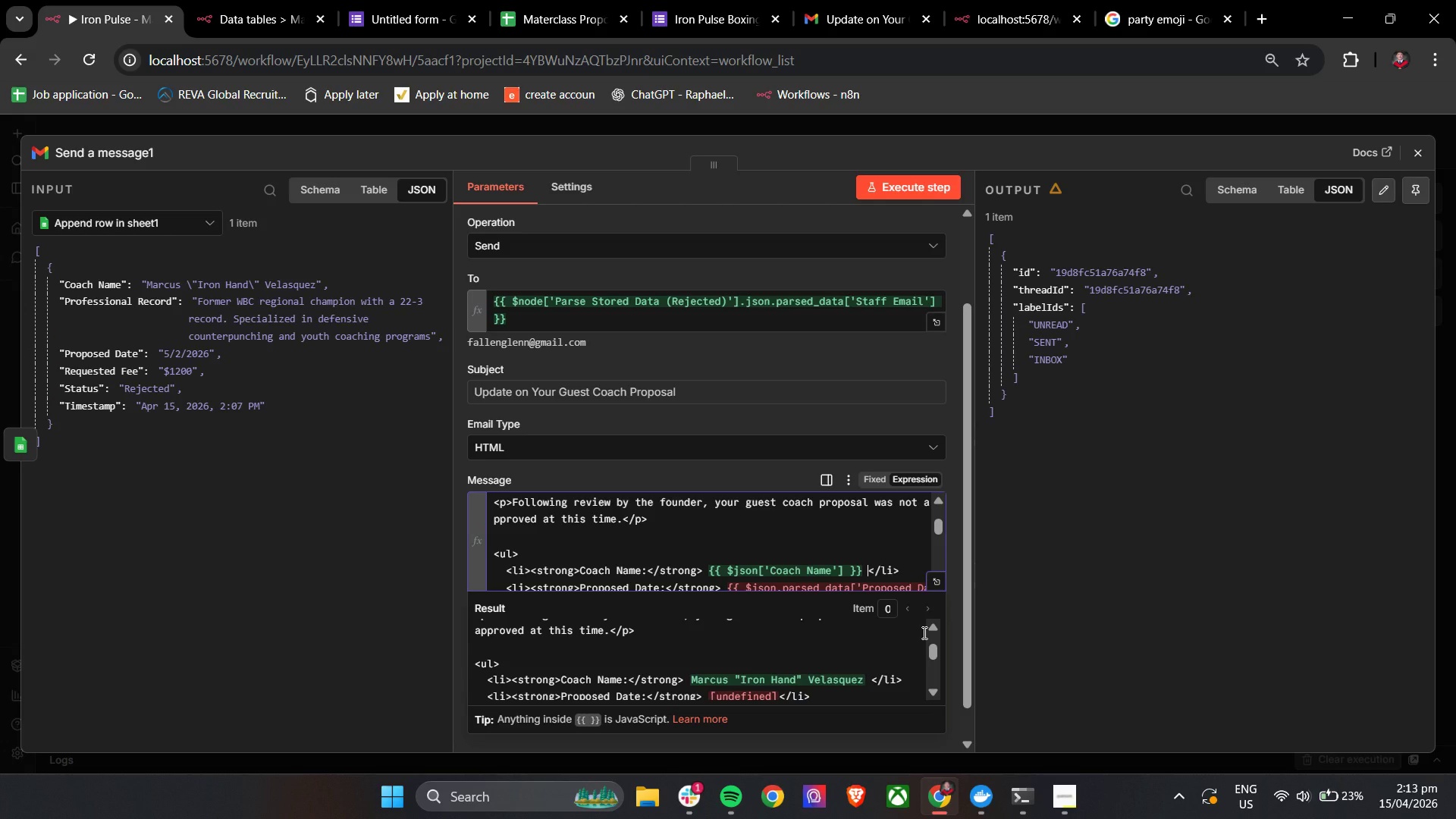 
key(Backspace)
 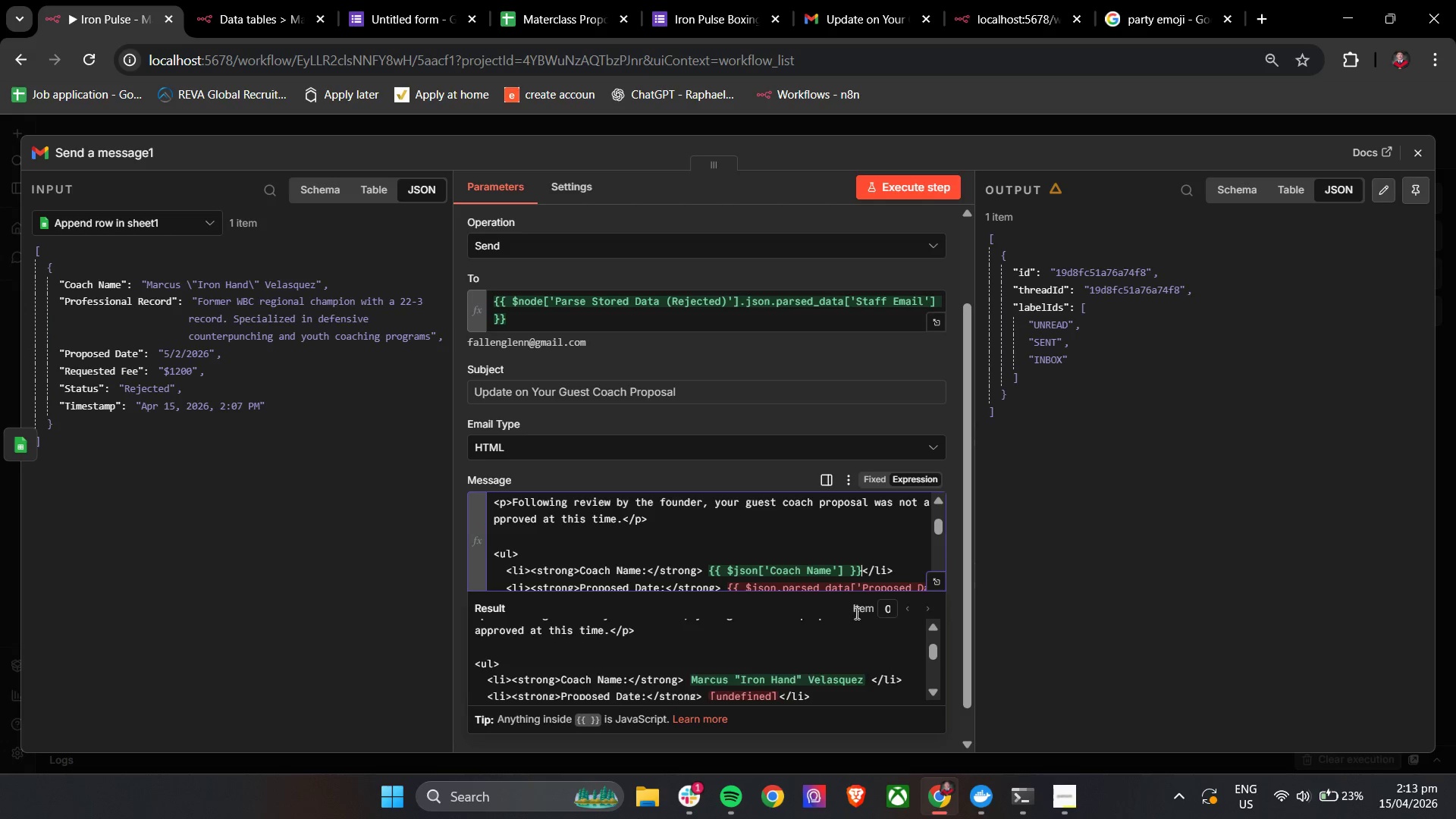 
scroll: coordinate [765, 564], scroll_direction: down, amount: 2.0
 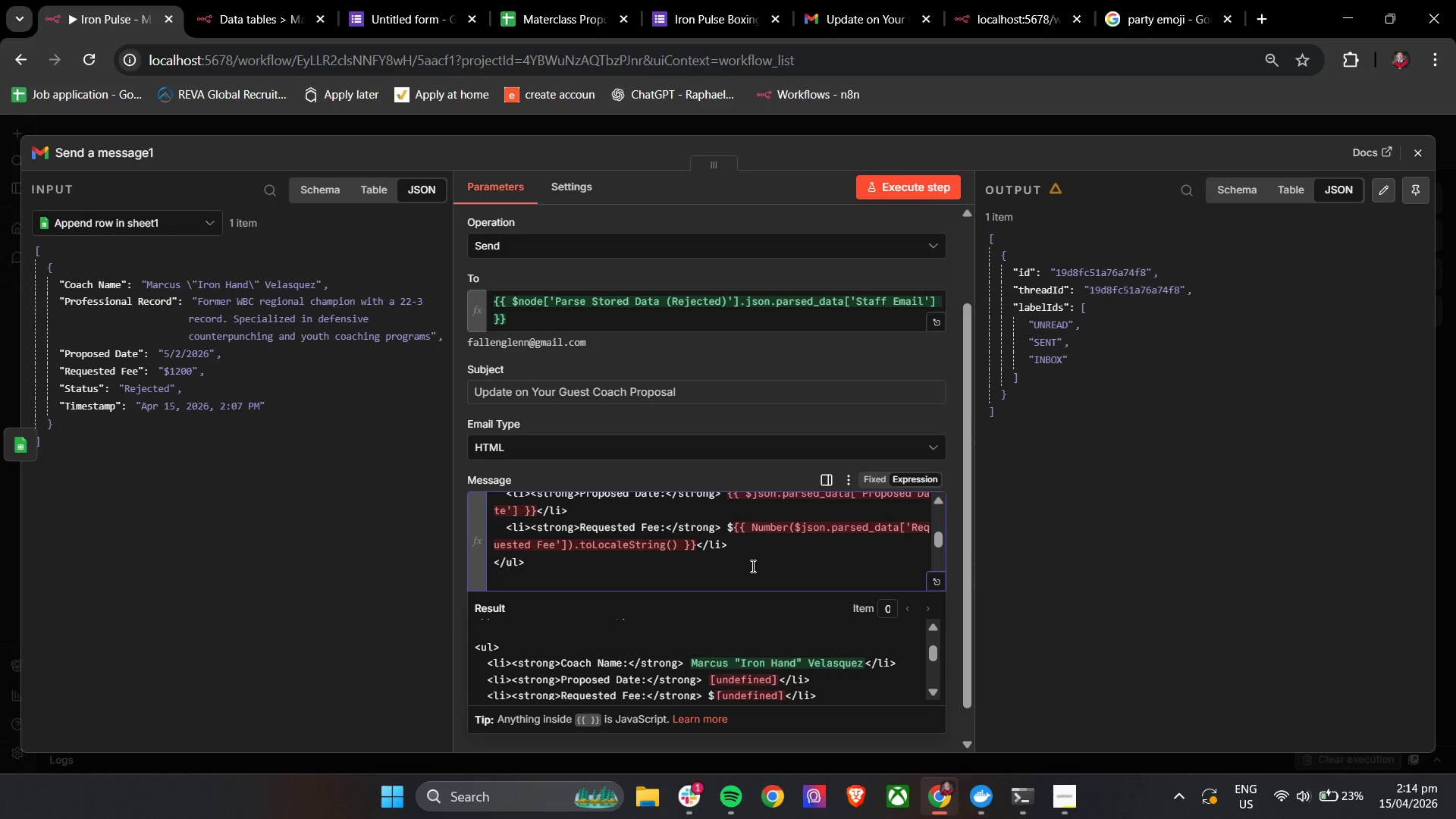 
scroll: coordinate [752, 566], scroll_direction: up, amount: 1.0
 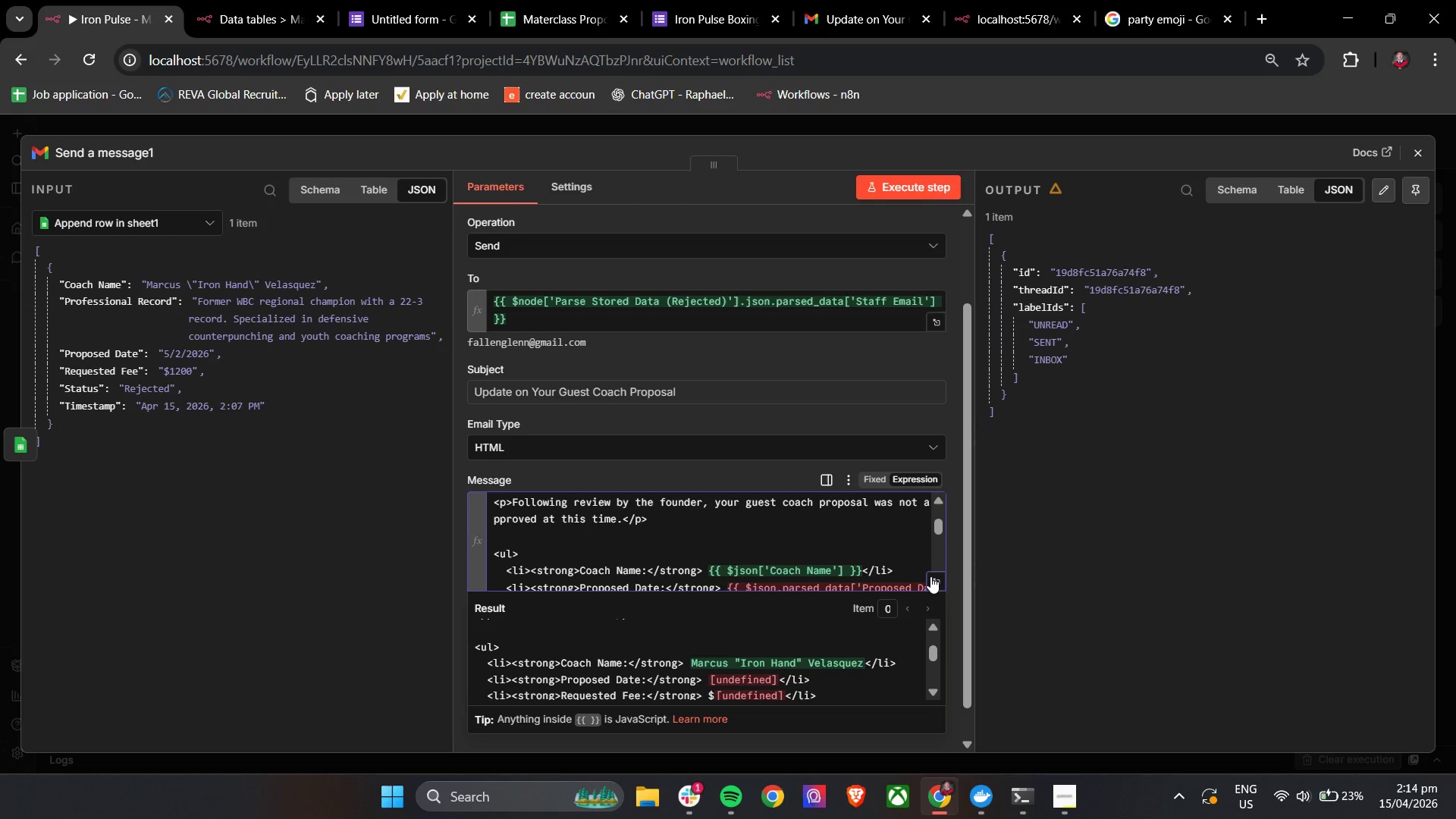 
left_click([931, 580])
 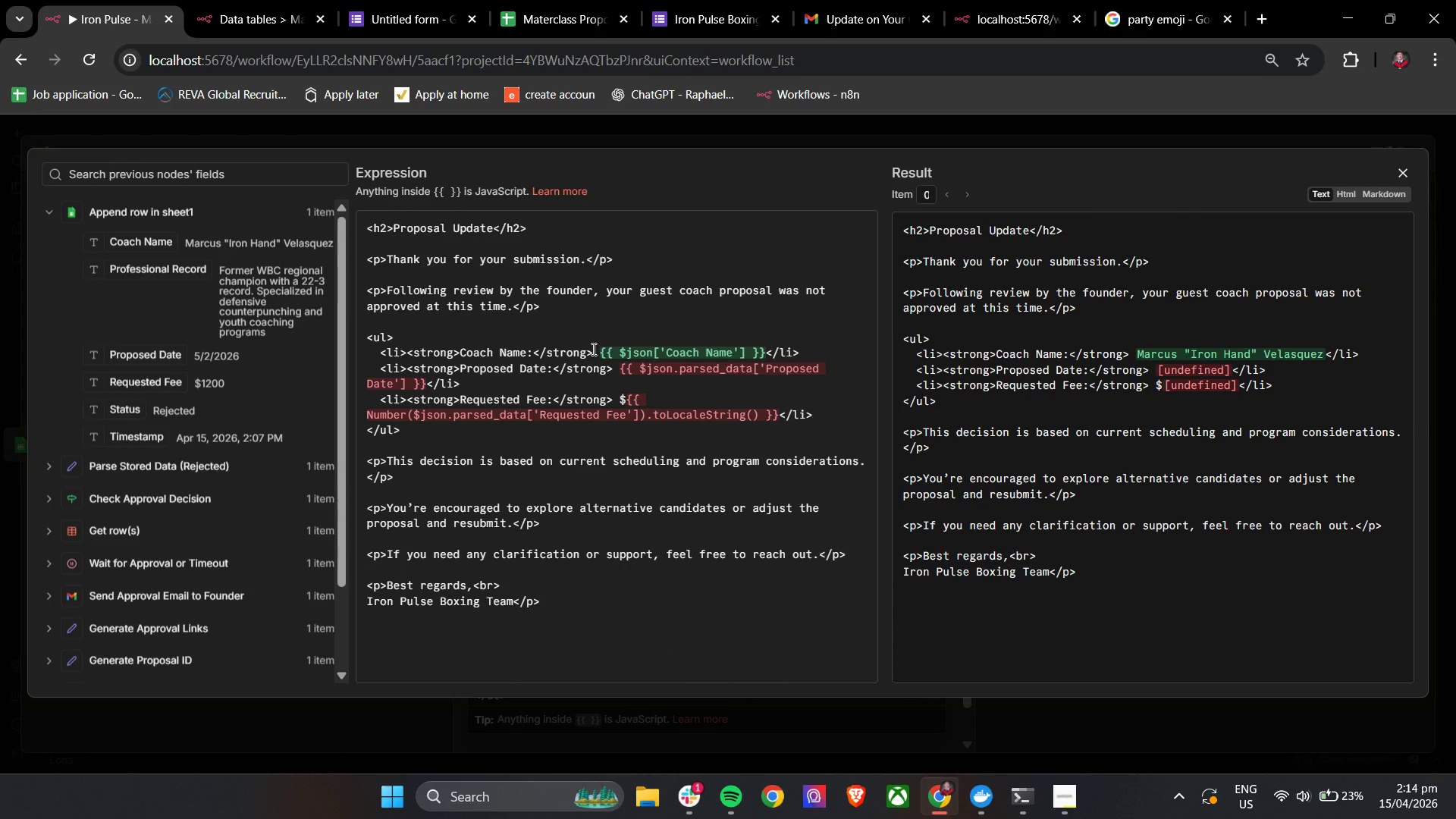 
left_click_drag(start_coordinate=[599, 353], to_coordinate=[763, 352])
 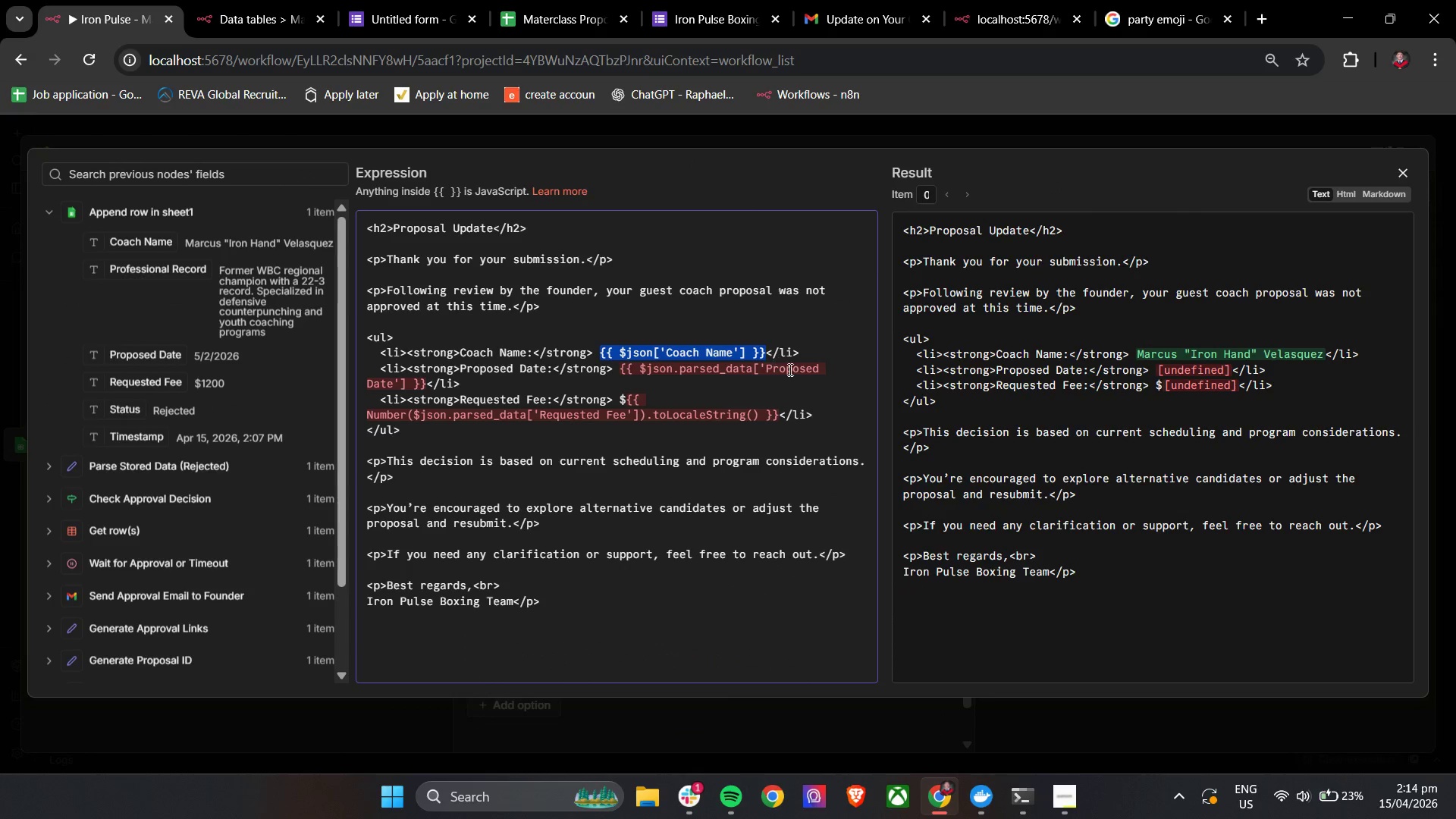 
key(Control+C)
 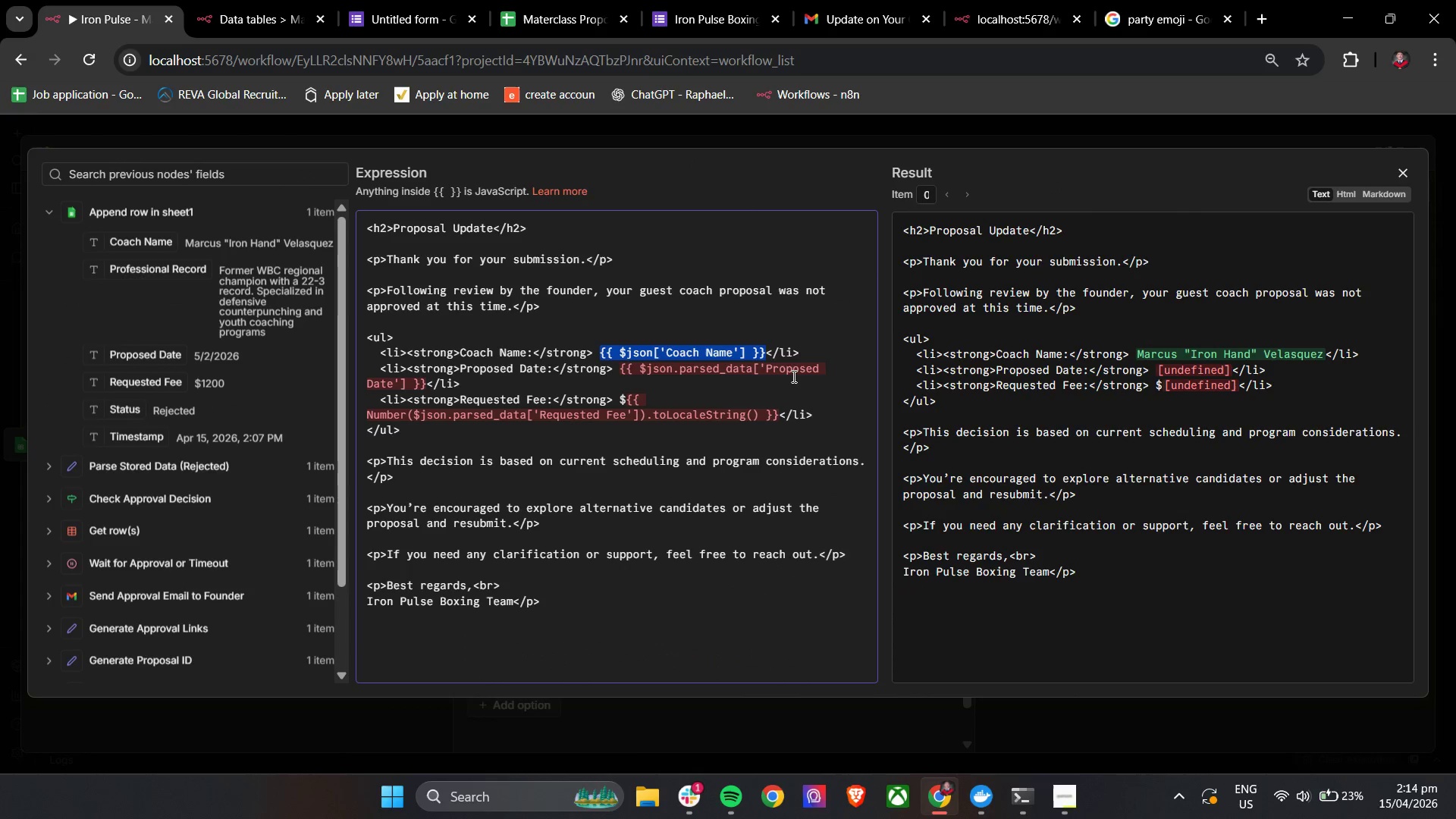 
key(Control+C)
 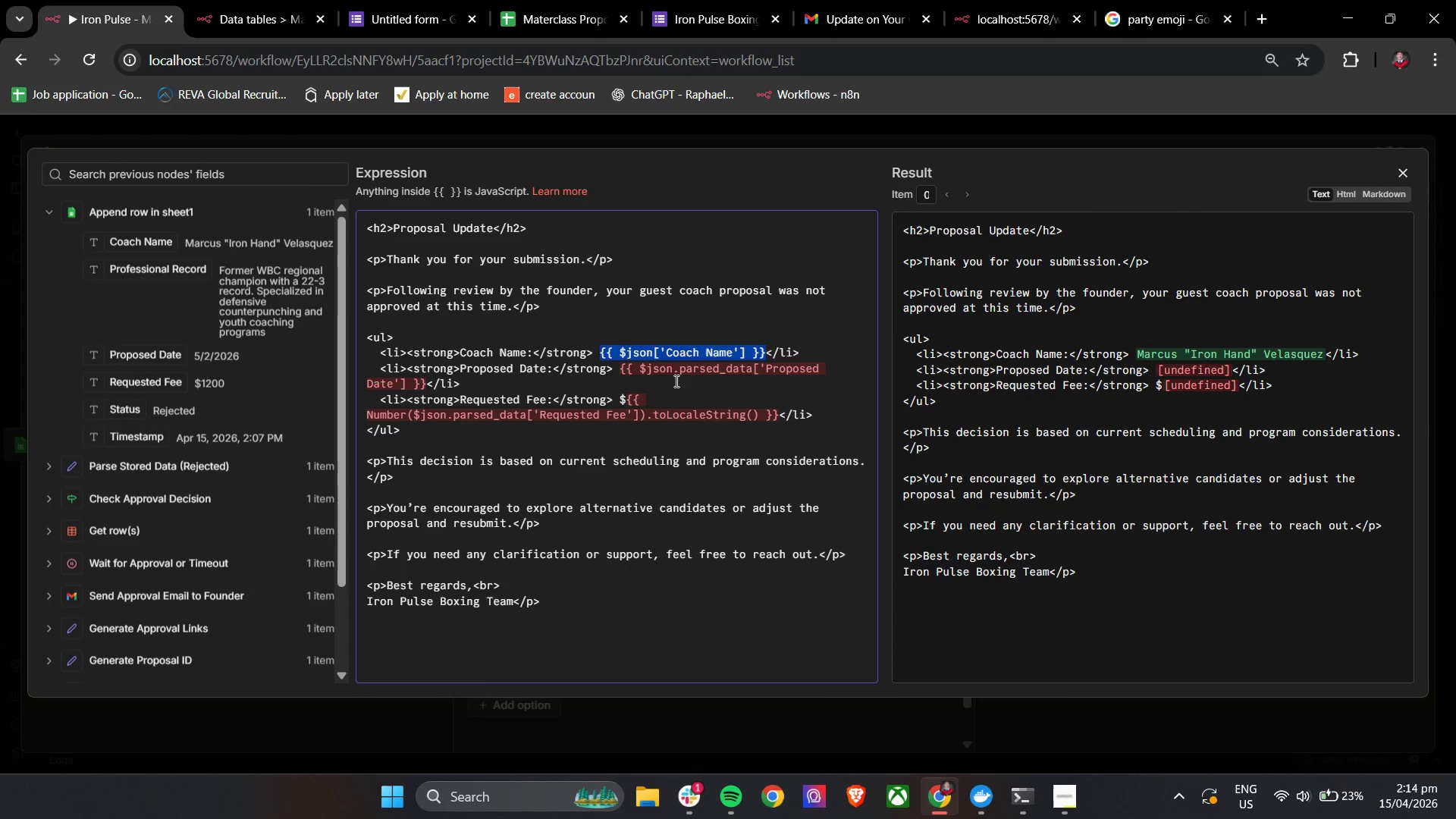 
key(Control+C)
 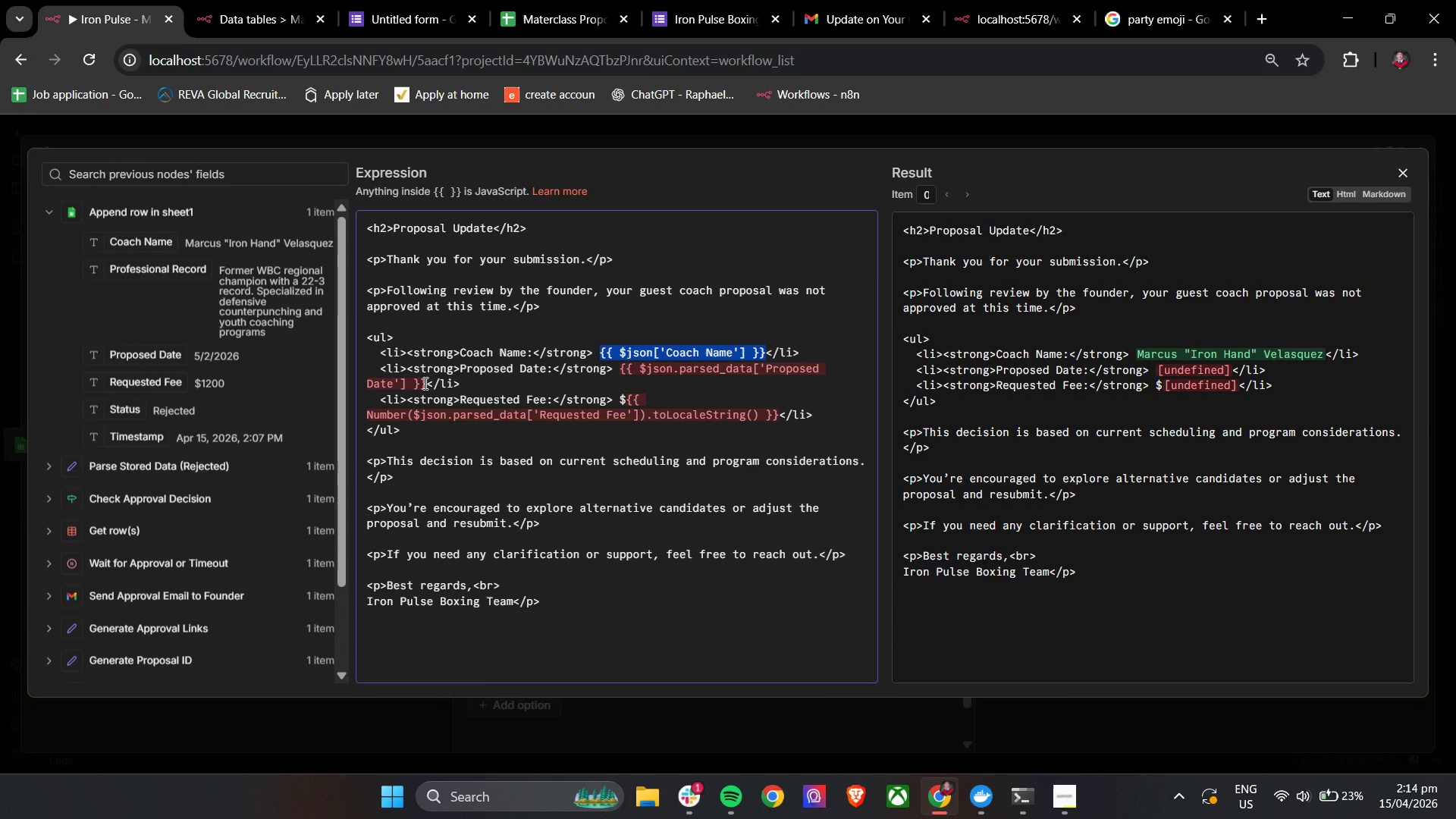 
left_click_drag(start_coordinate=[424, 383], to_coordinate=[618, 370])
 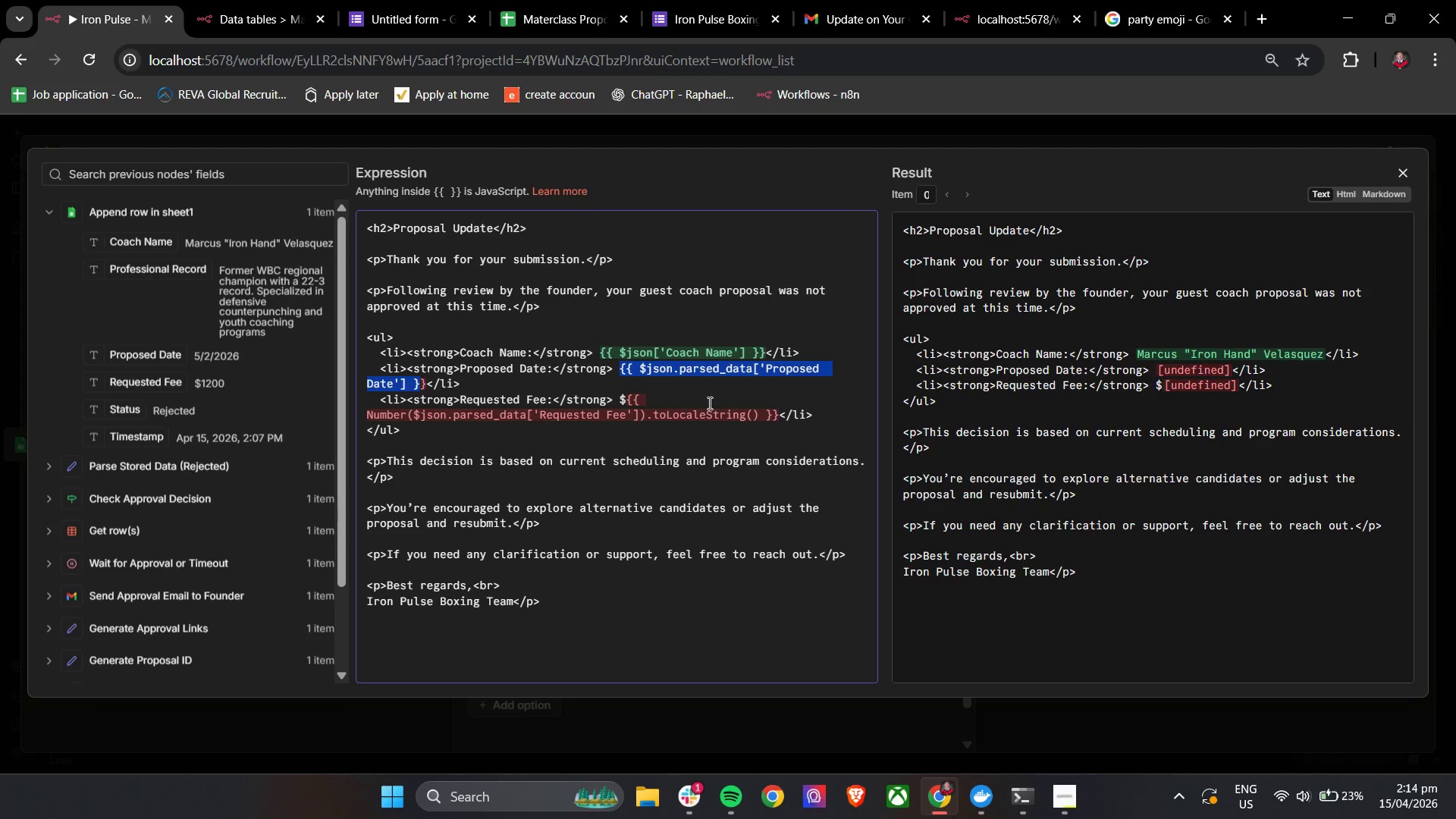 
hold_key(key=ControlLeft, duration=0.38)
 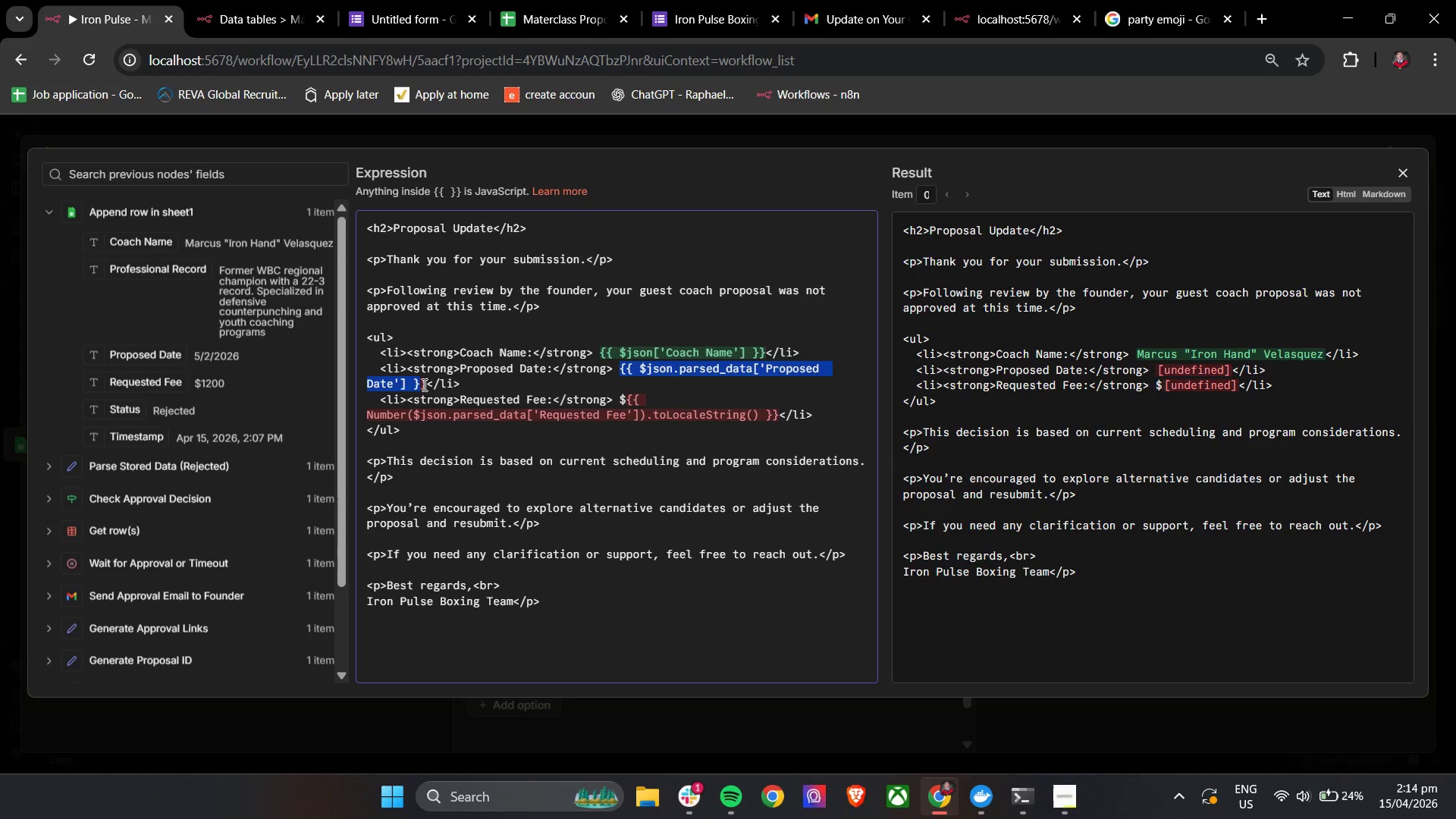 
left_click_drag(start_coordinate=[423, 384], to_coordinate=[419, 384])
 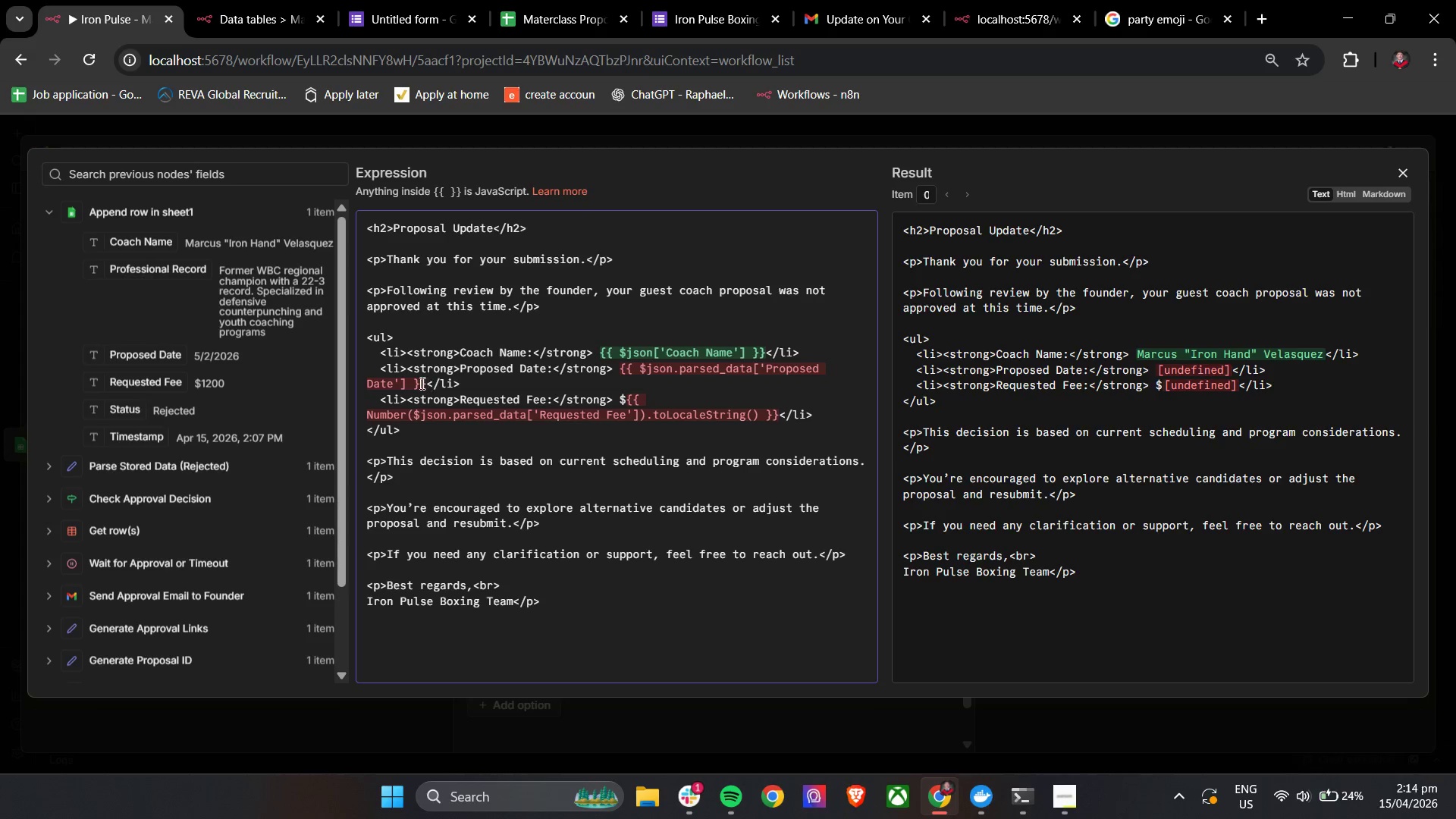 
left_click([421, 383])
 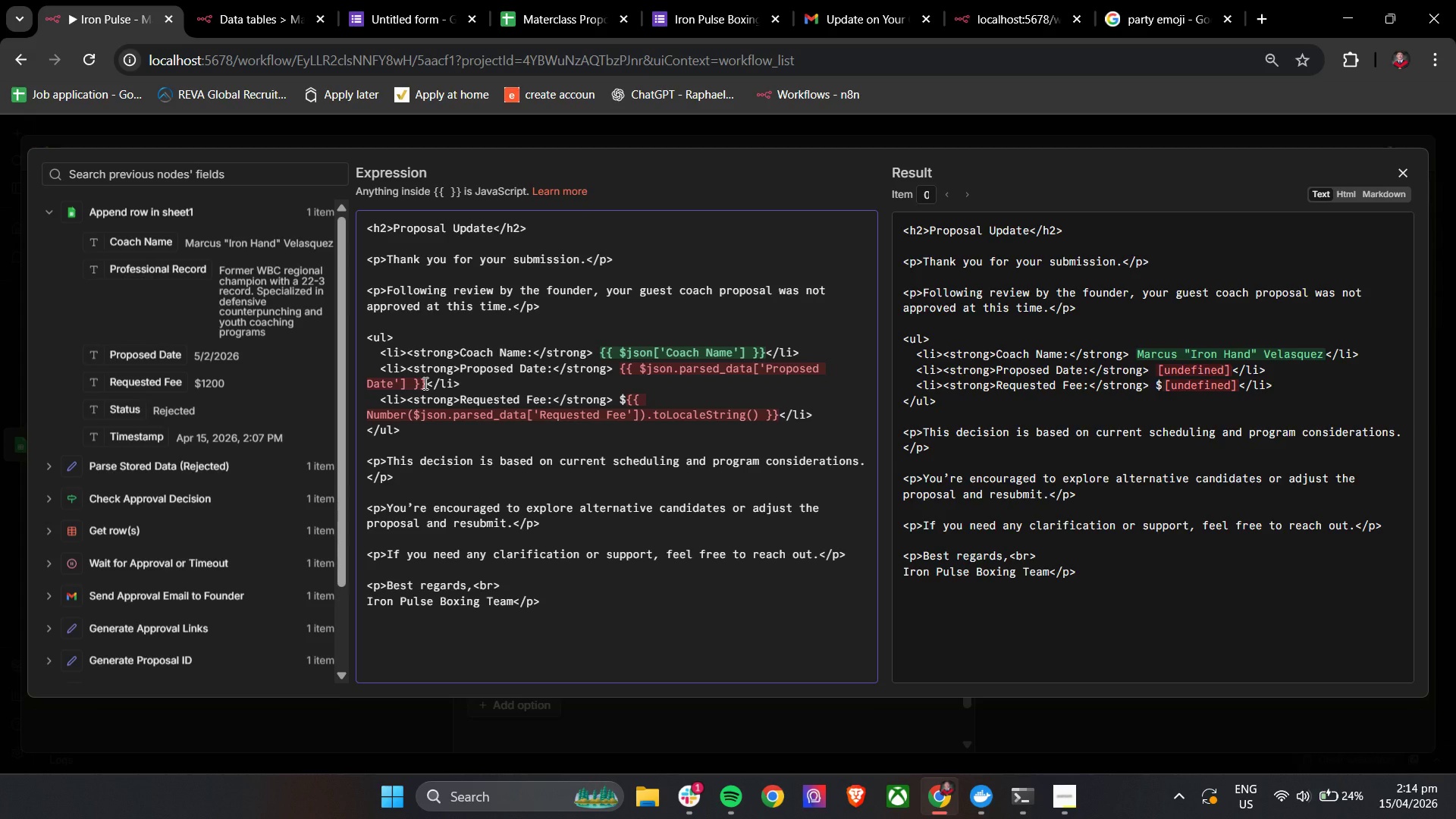 
left_click([424, 383])
 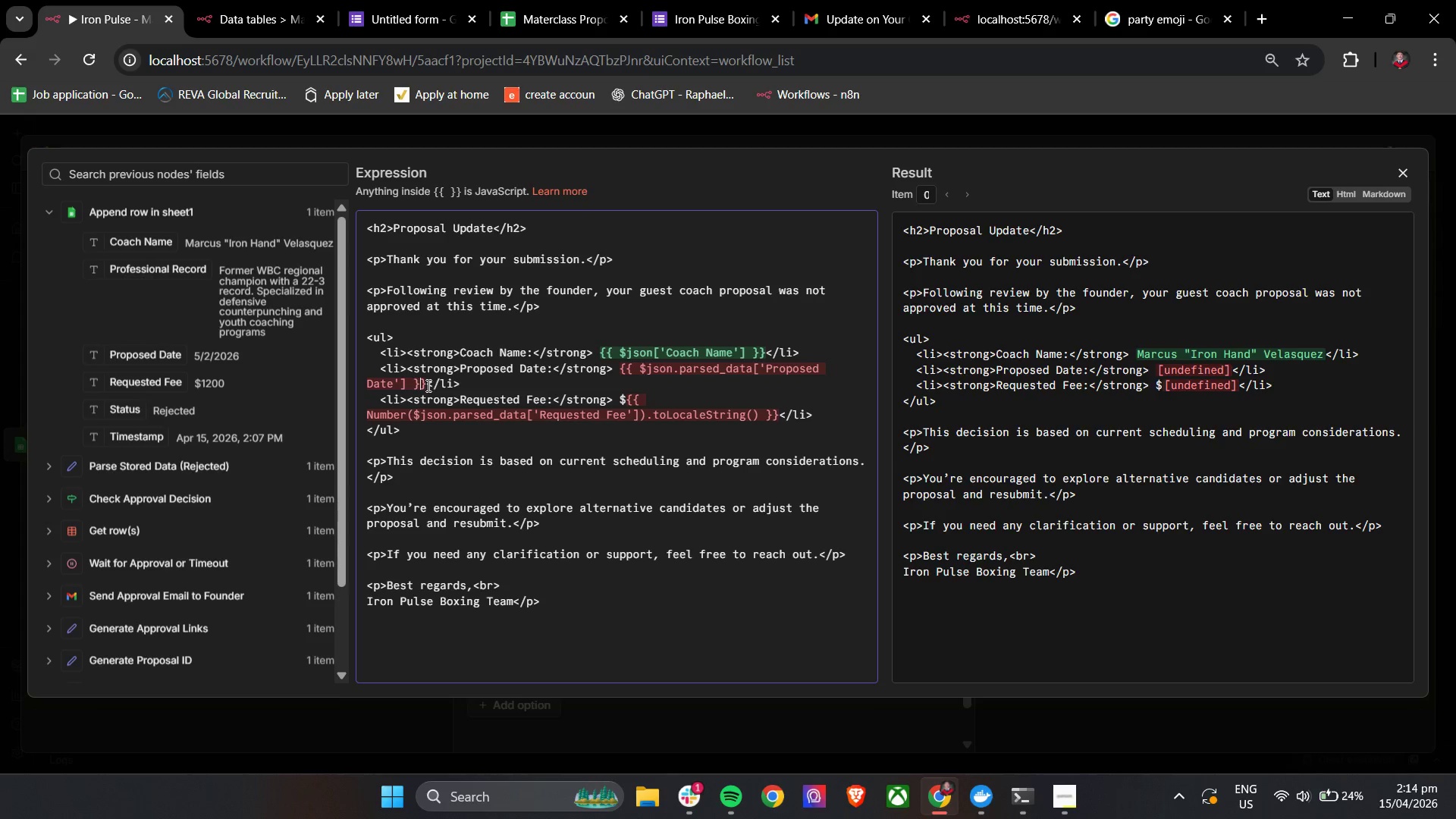 
left_click([427, 385])
 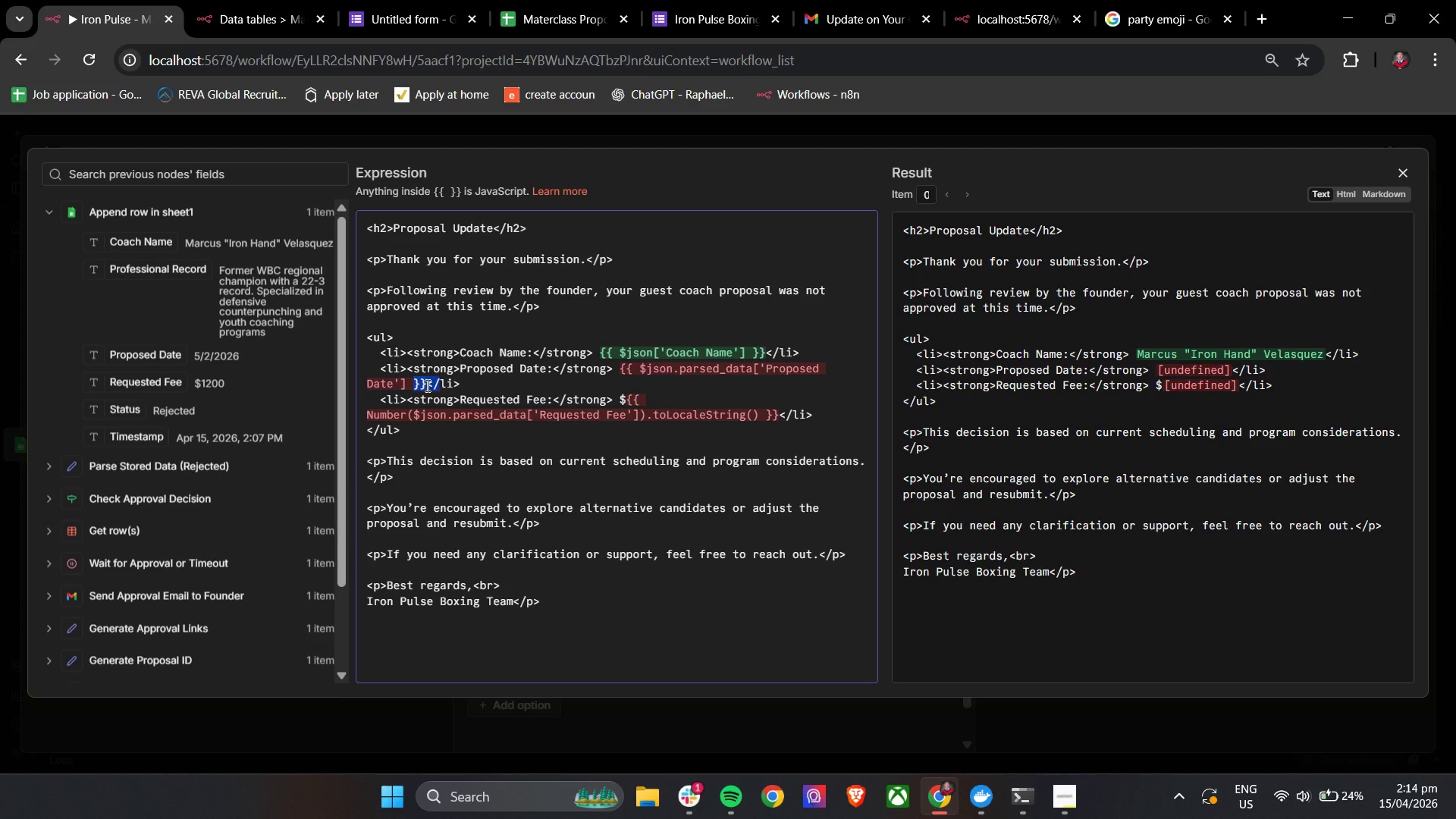 
left_click_drag(start_coordinate=[427, 385], to_coordinate=[623, 372])
 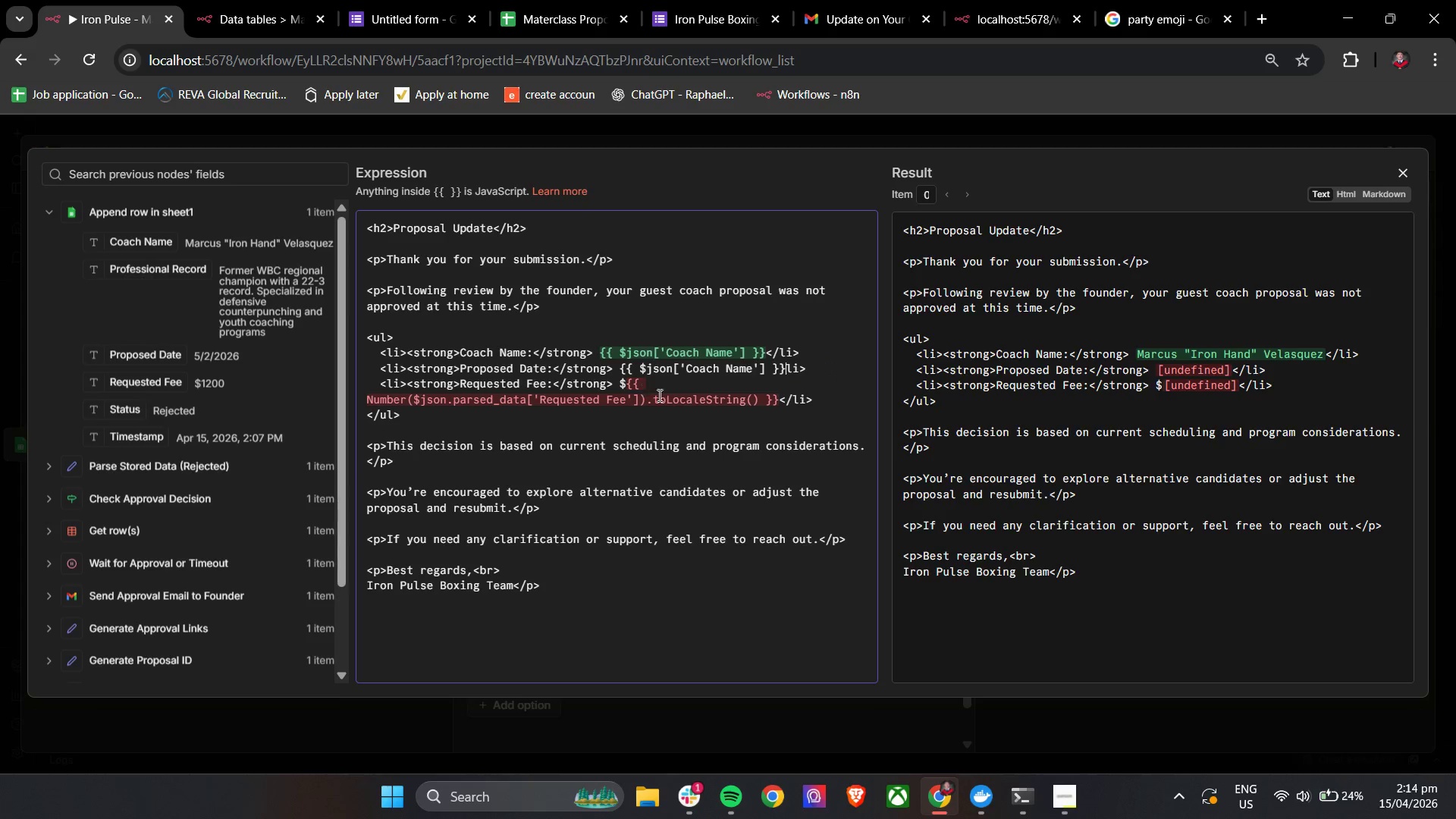 
key(Control+V)
 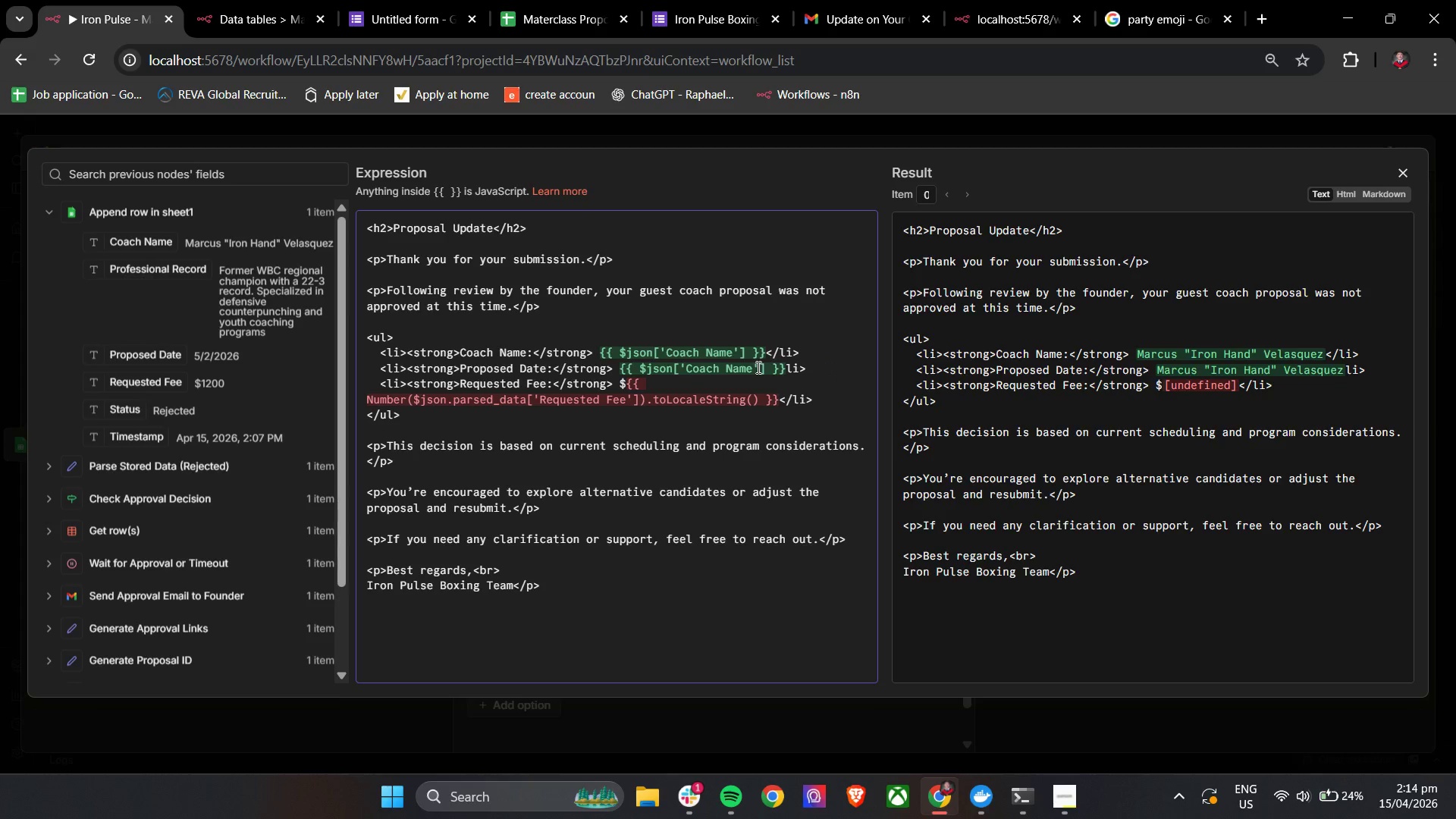 
left_click_drag(start_coordinate=[752, 369], to_coordinate=[689, 369])
 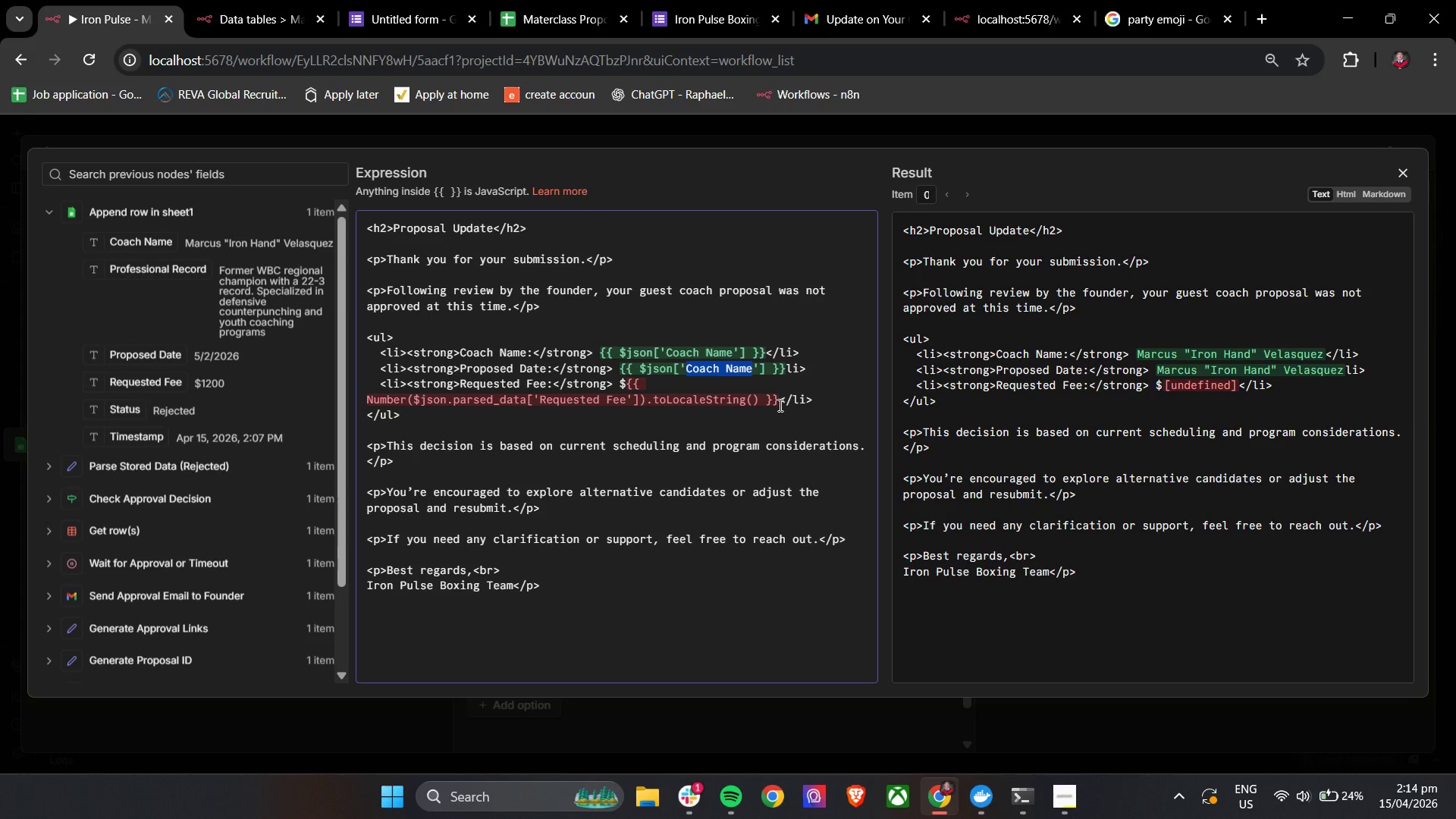 
type(Proposed Date)
 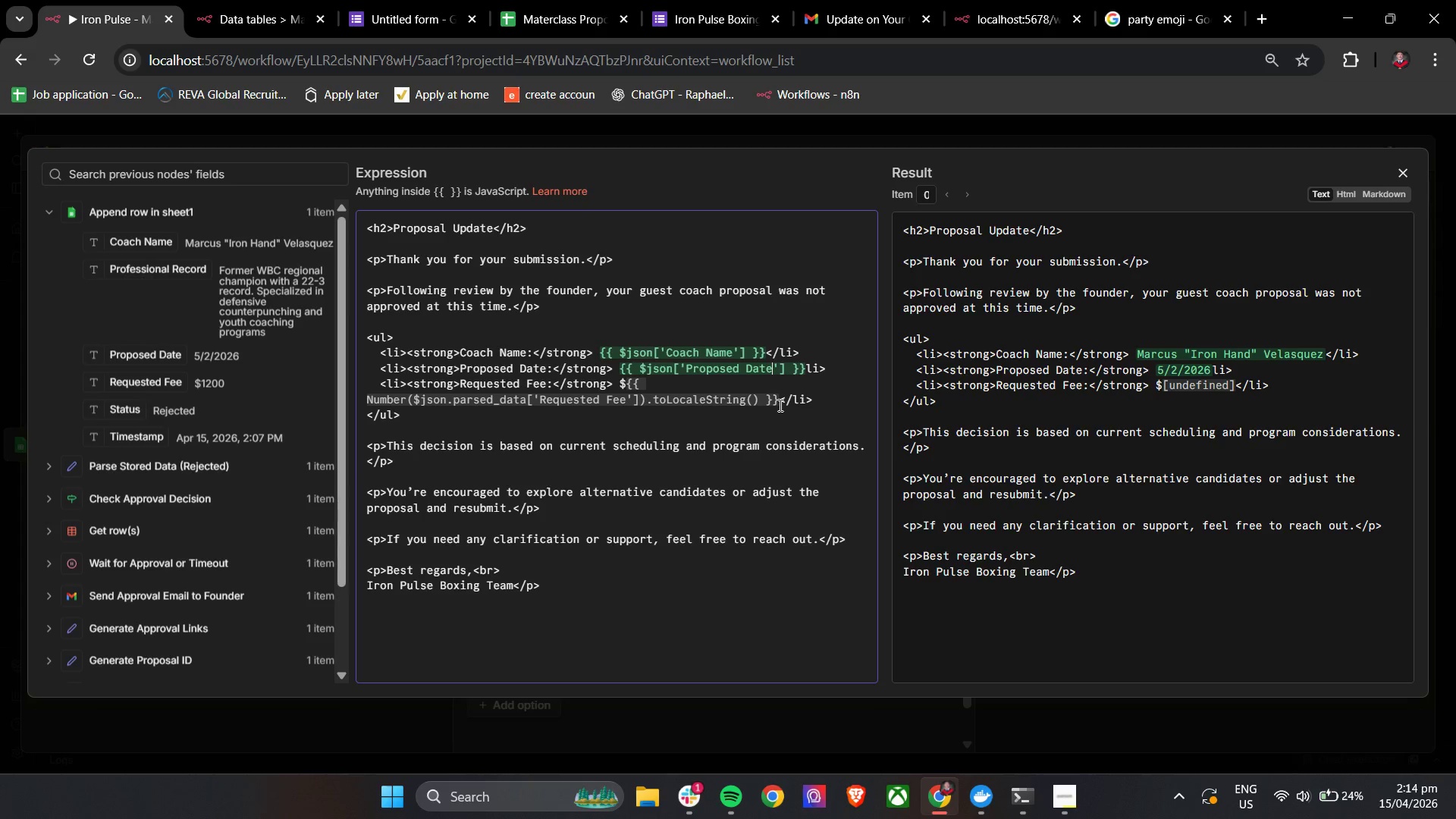 
left_click([802, 367])
 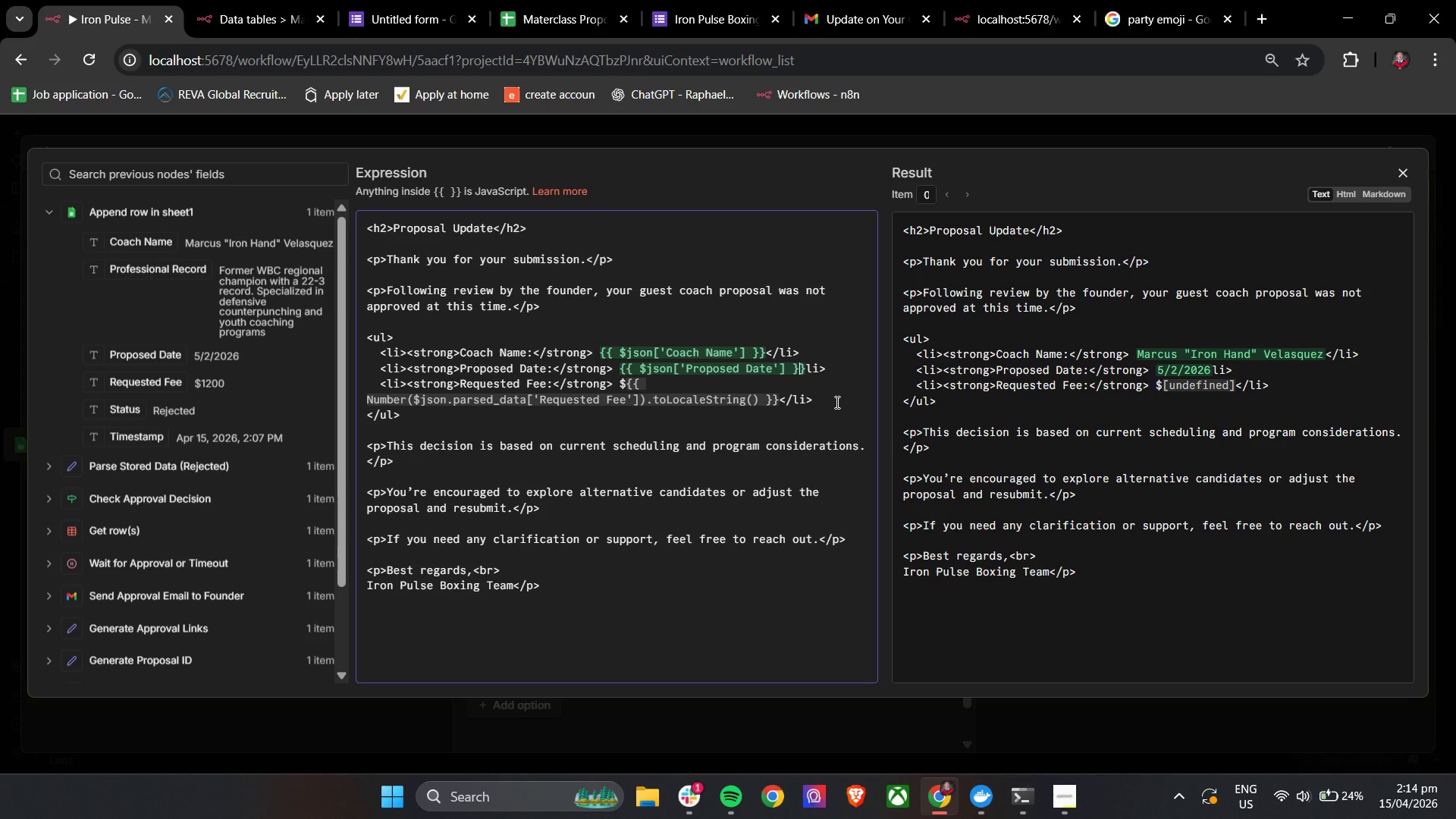 
key(ArrowRight)
 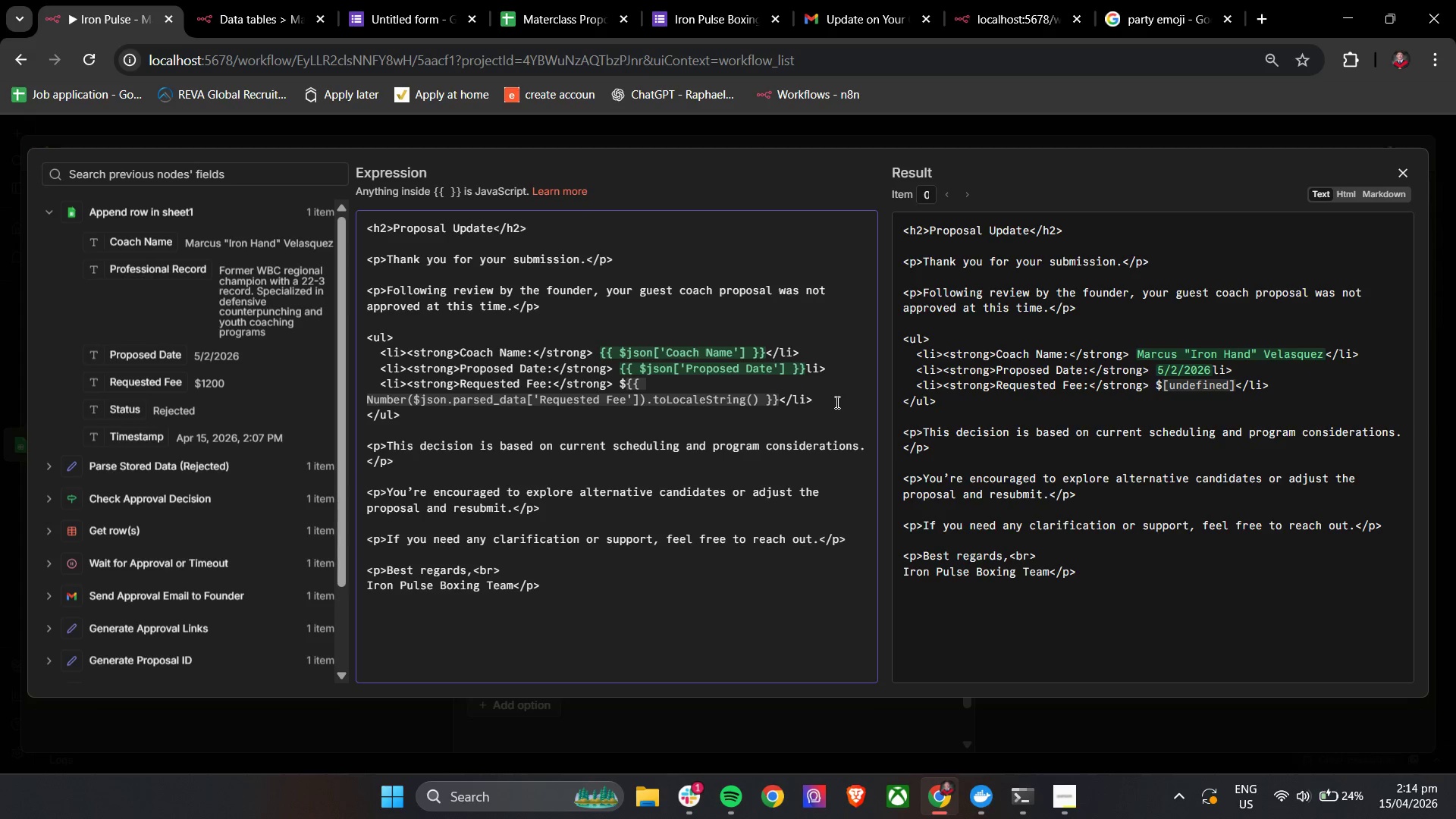 
key(Comma)
 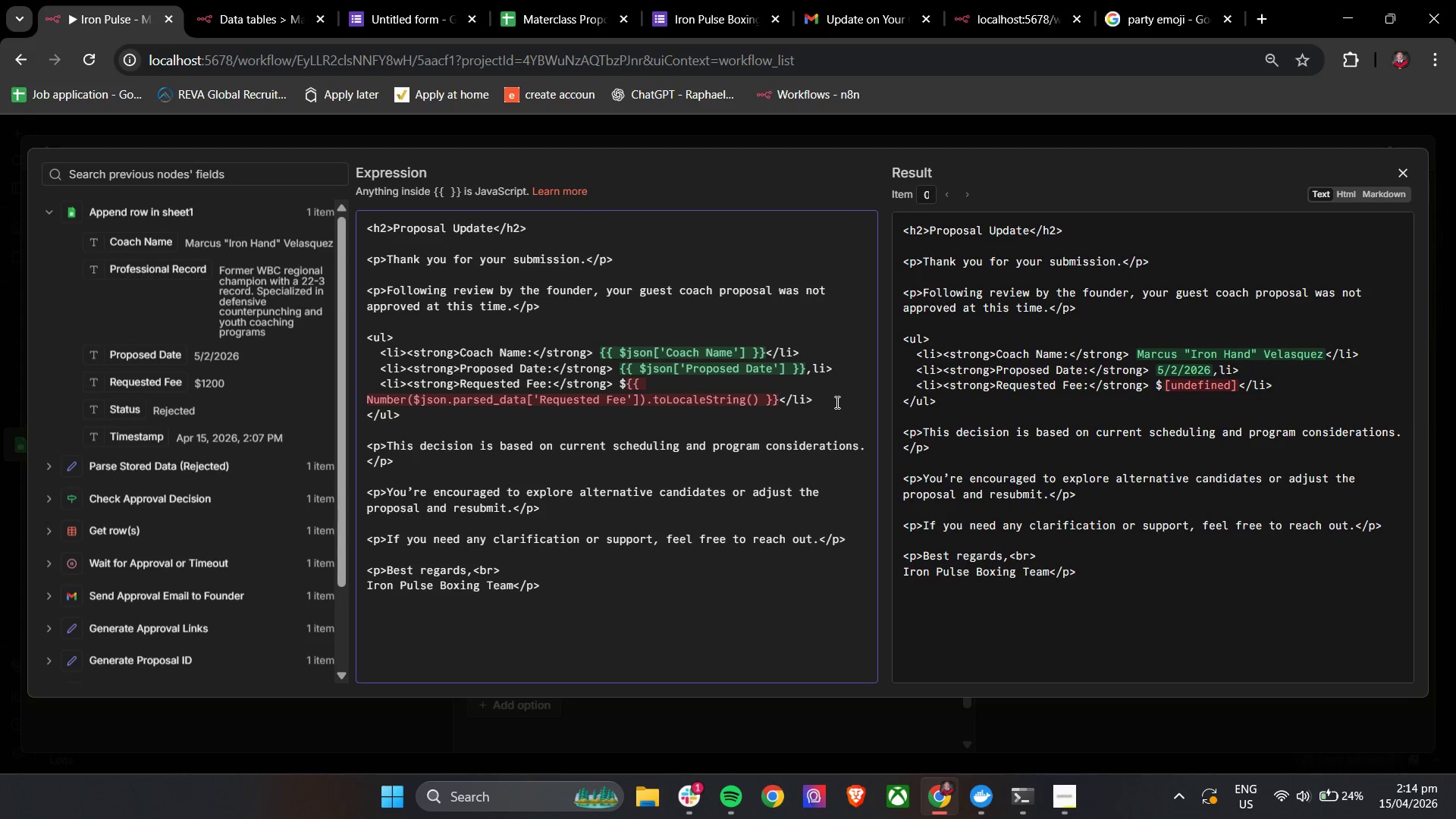 
key(Backspace)
 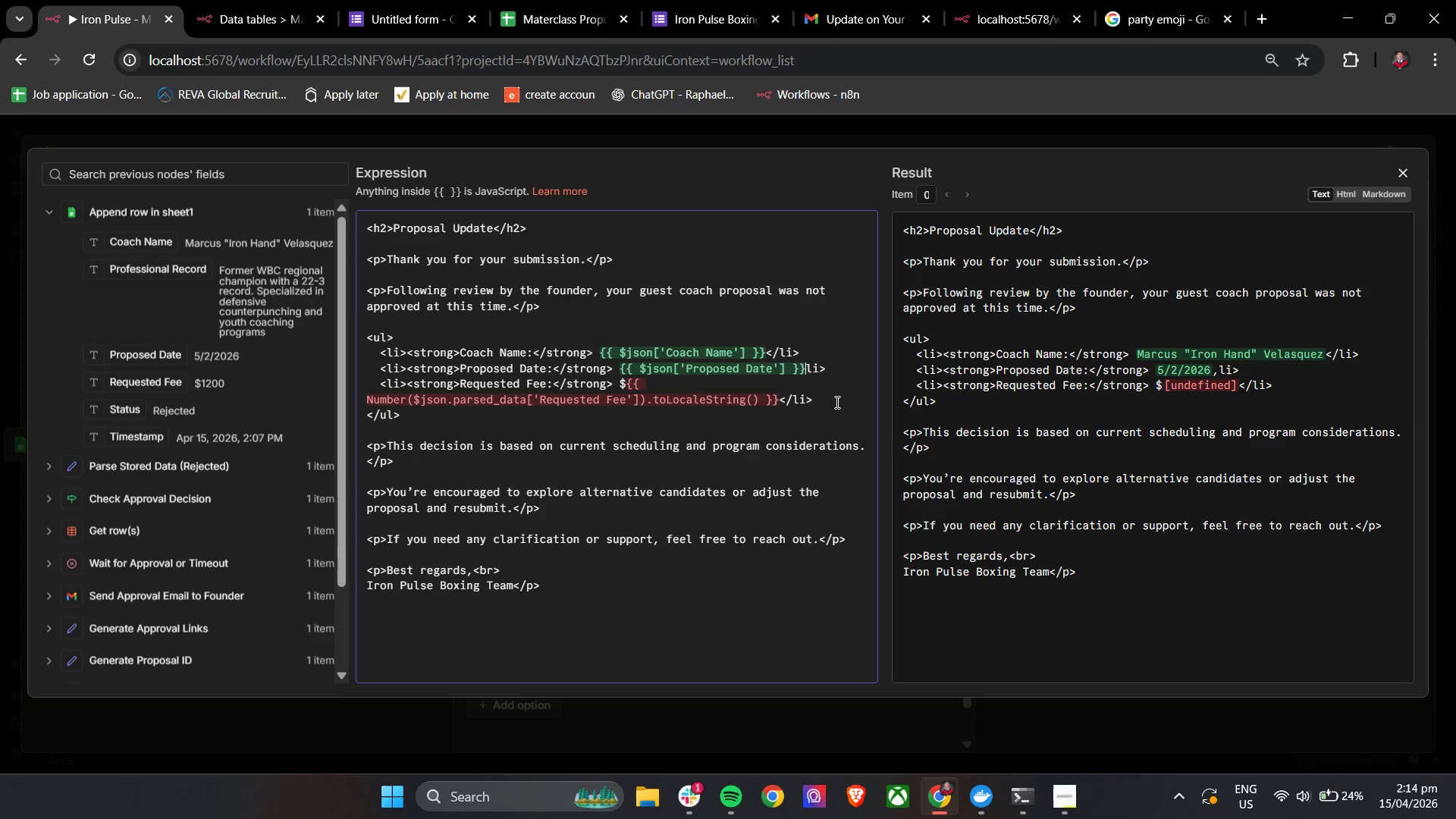 
key(Shift+Comma)
 